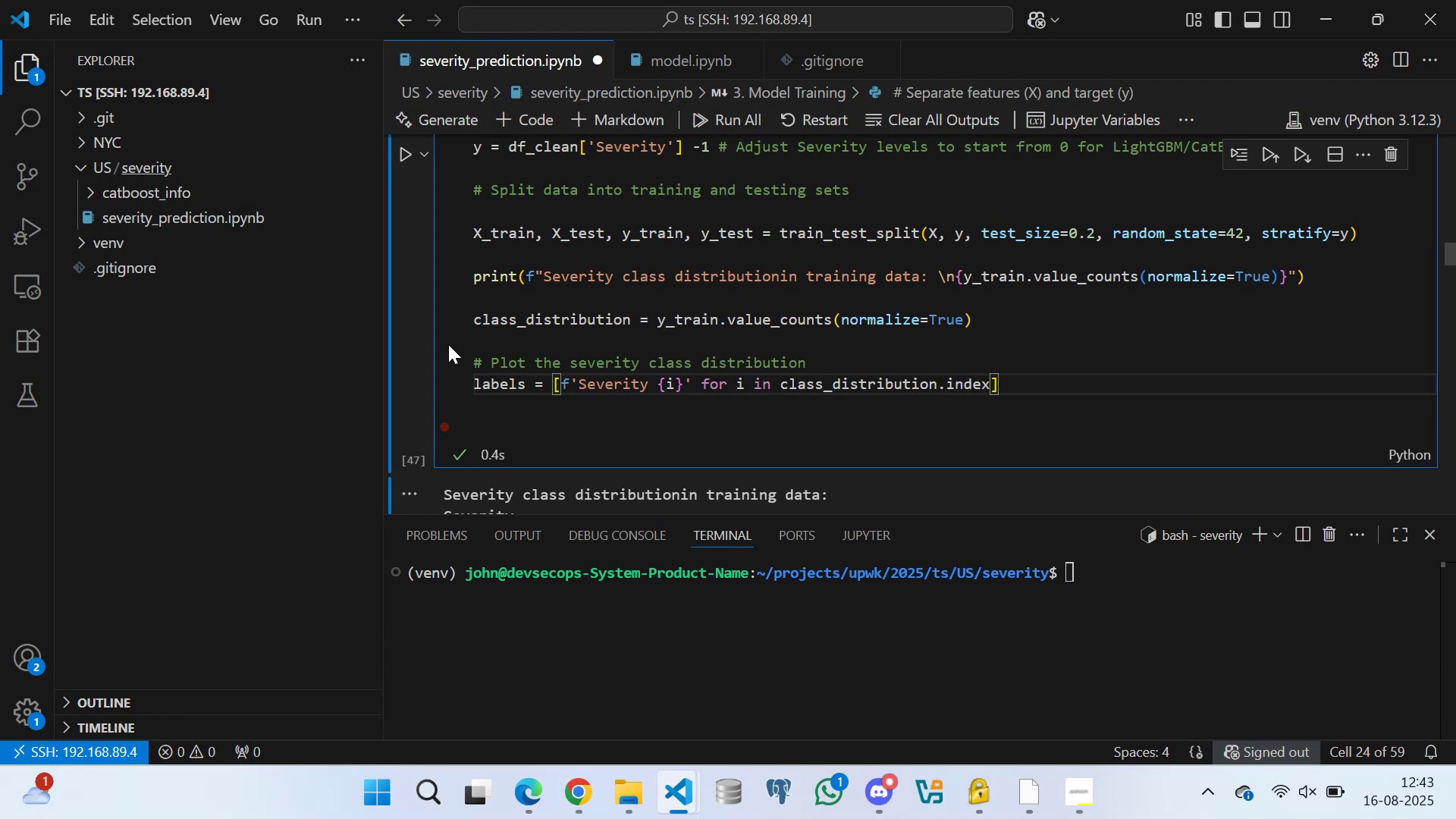 
key(ArrowRight)
 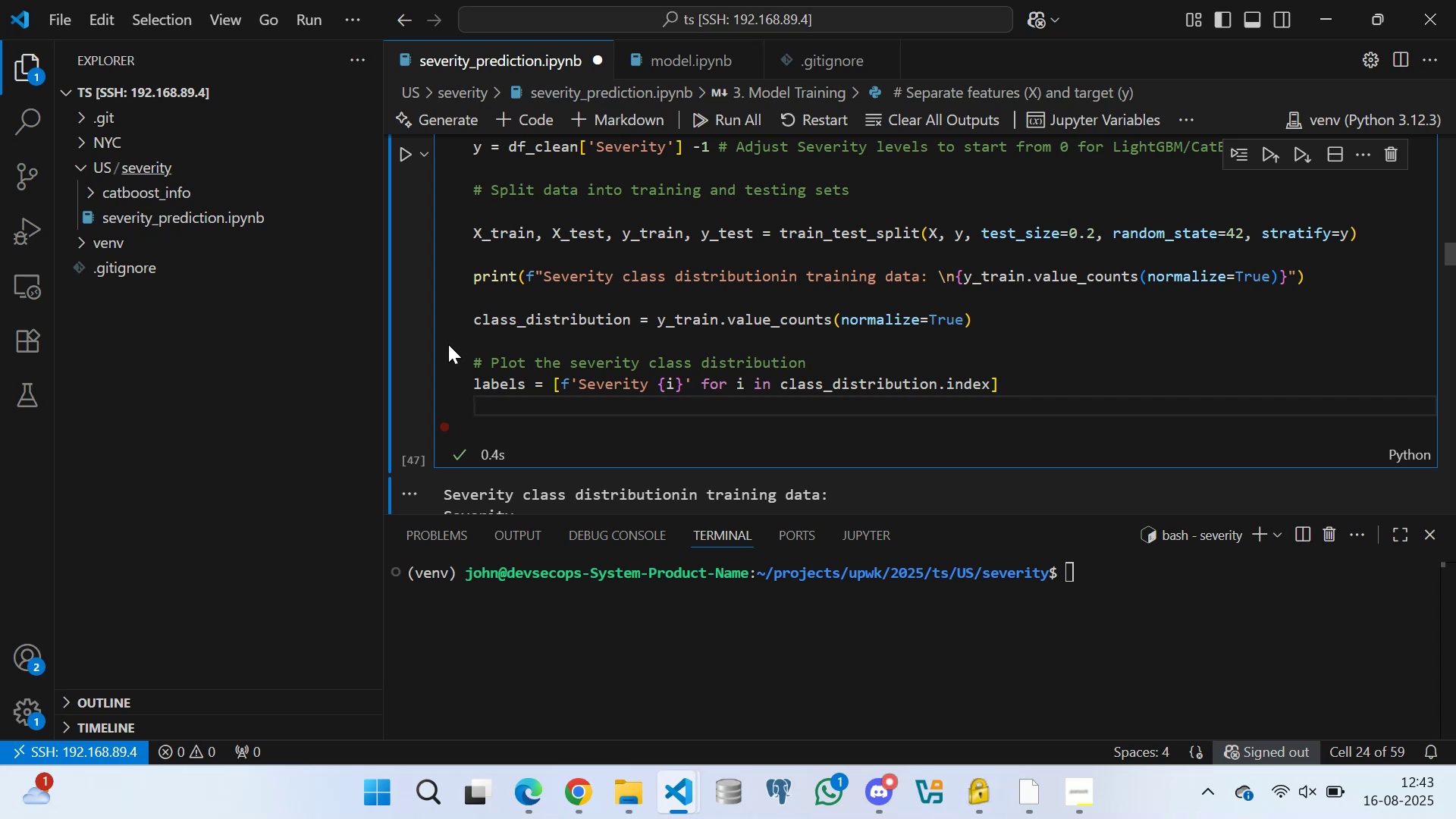 
type(colors = sns.color+palette)
 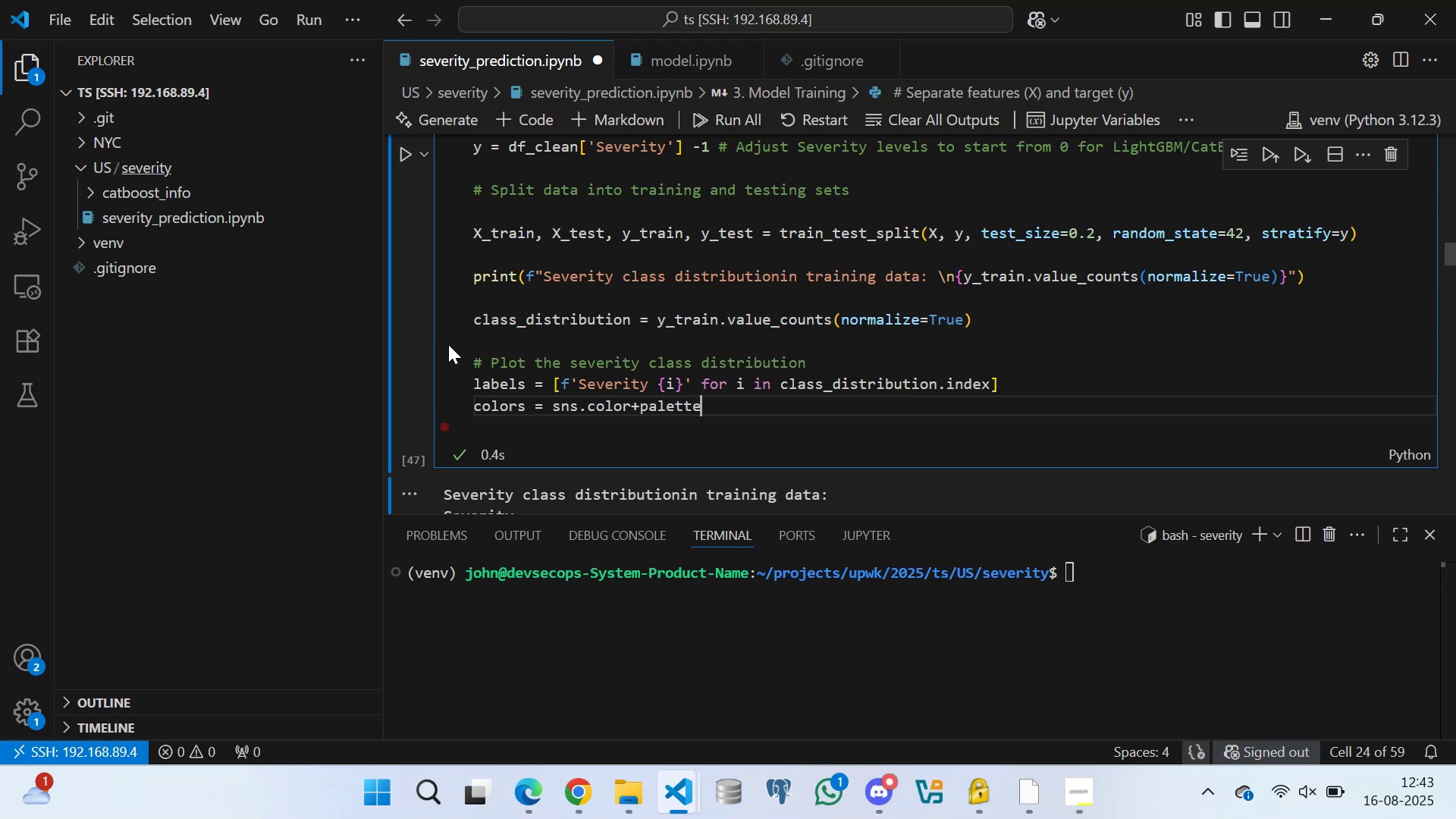 
hold_key(key=ArrowLeft, duration=0.71)
 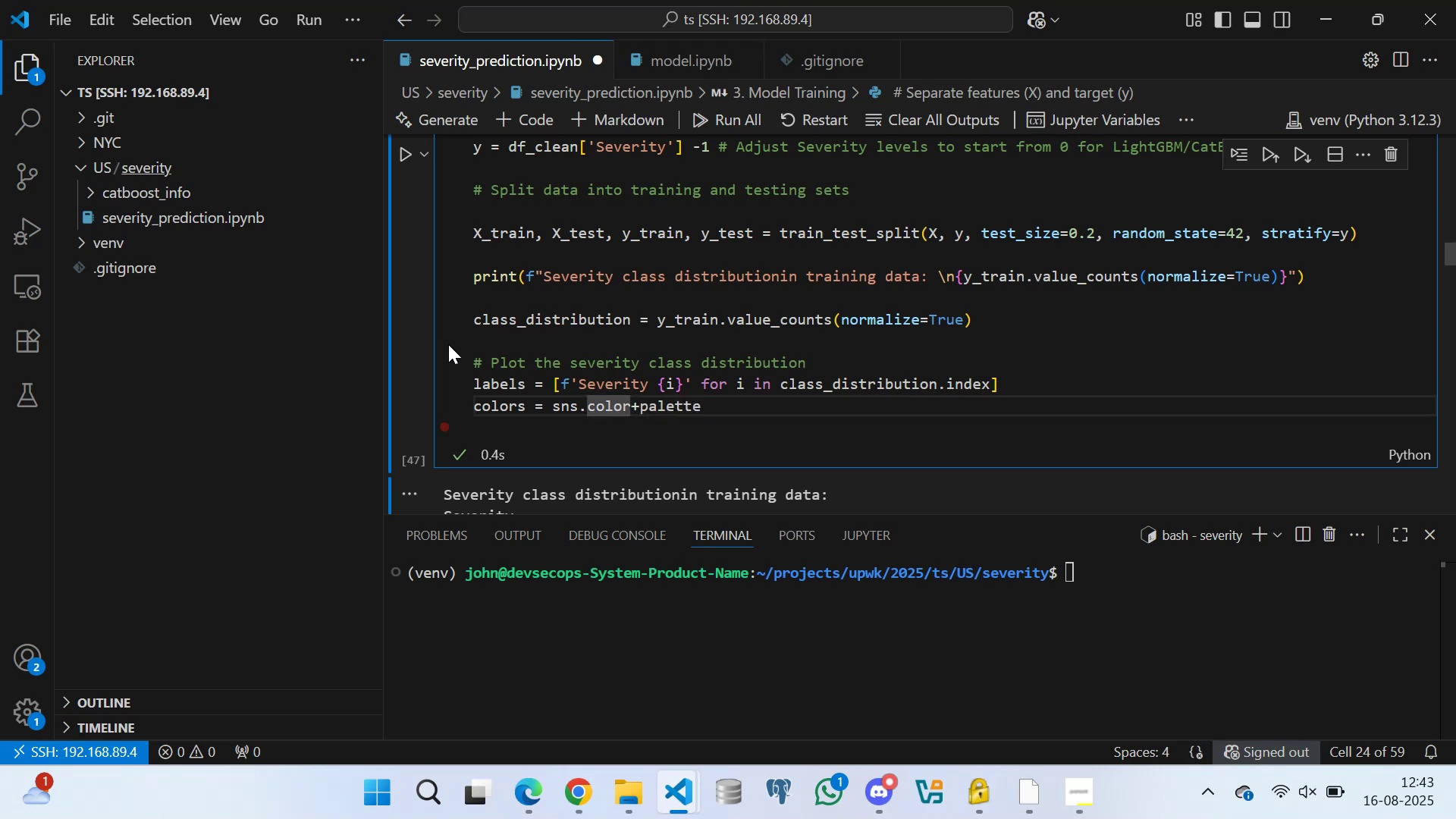 
key(ArrowRight)
 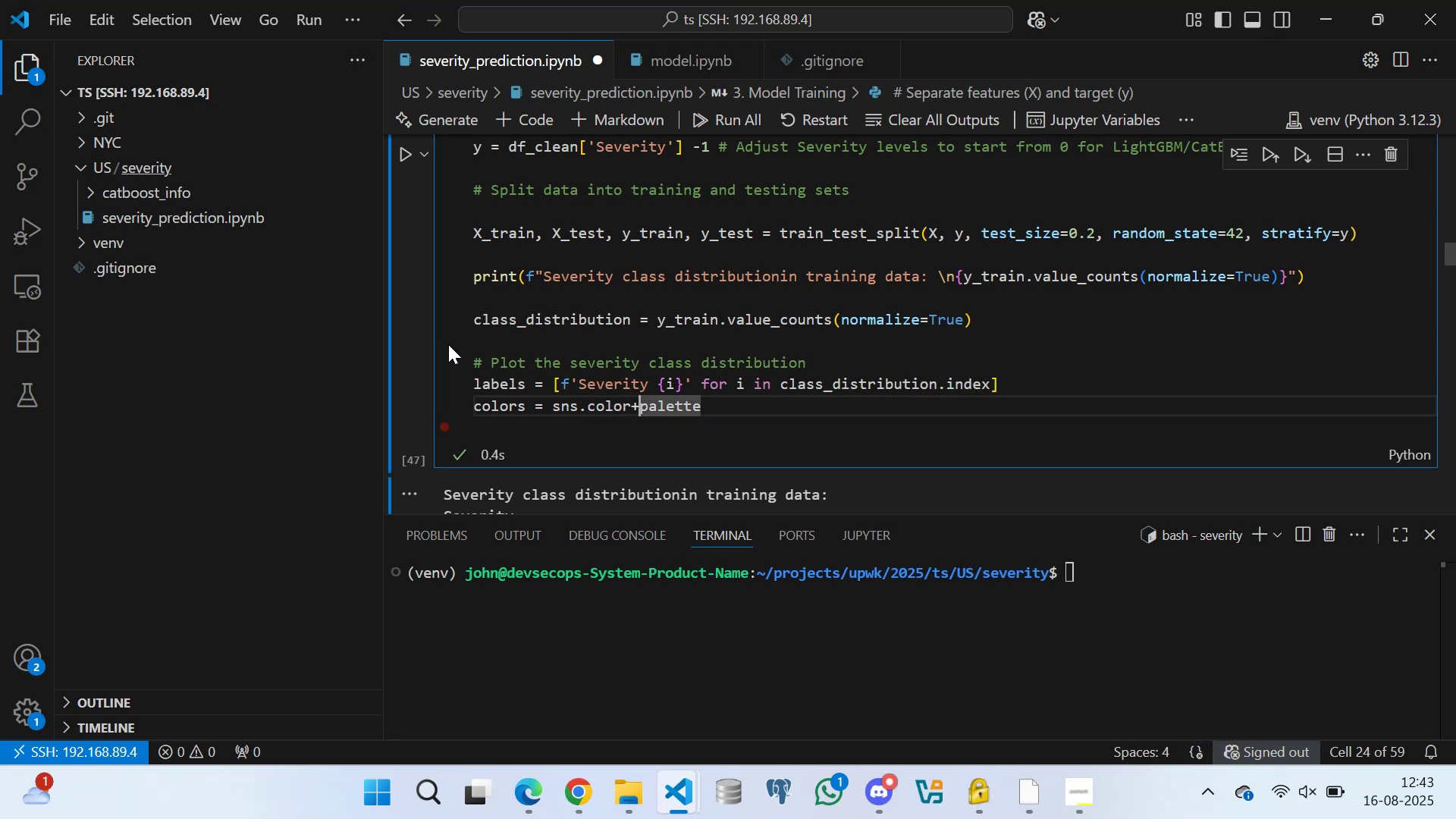 
key(Backspace)
 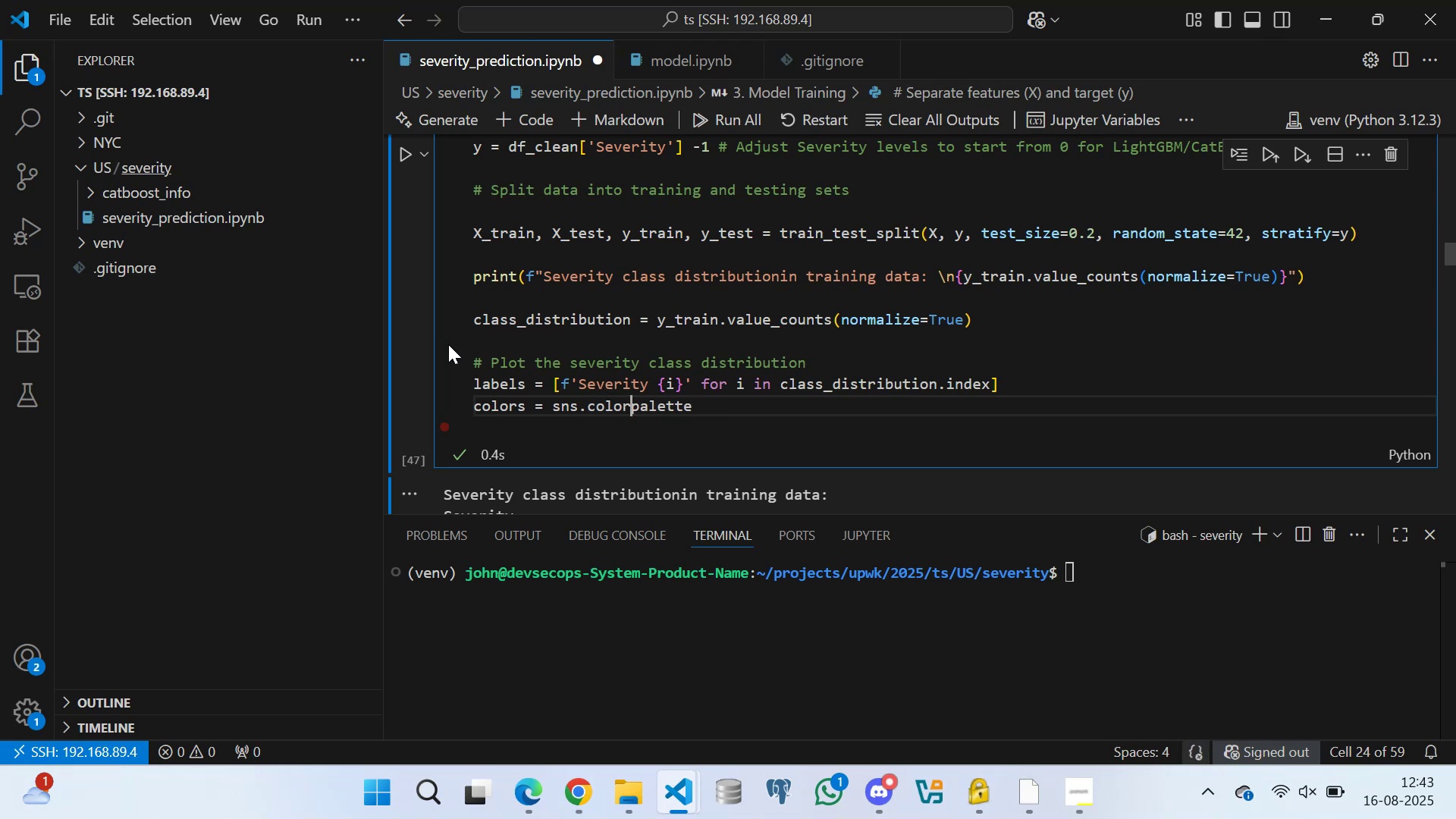 
key(Shift+Minus)
 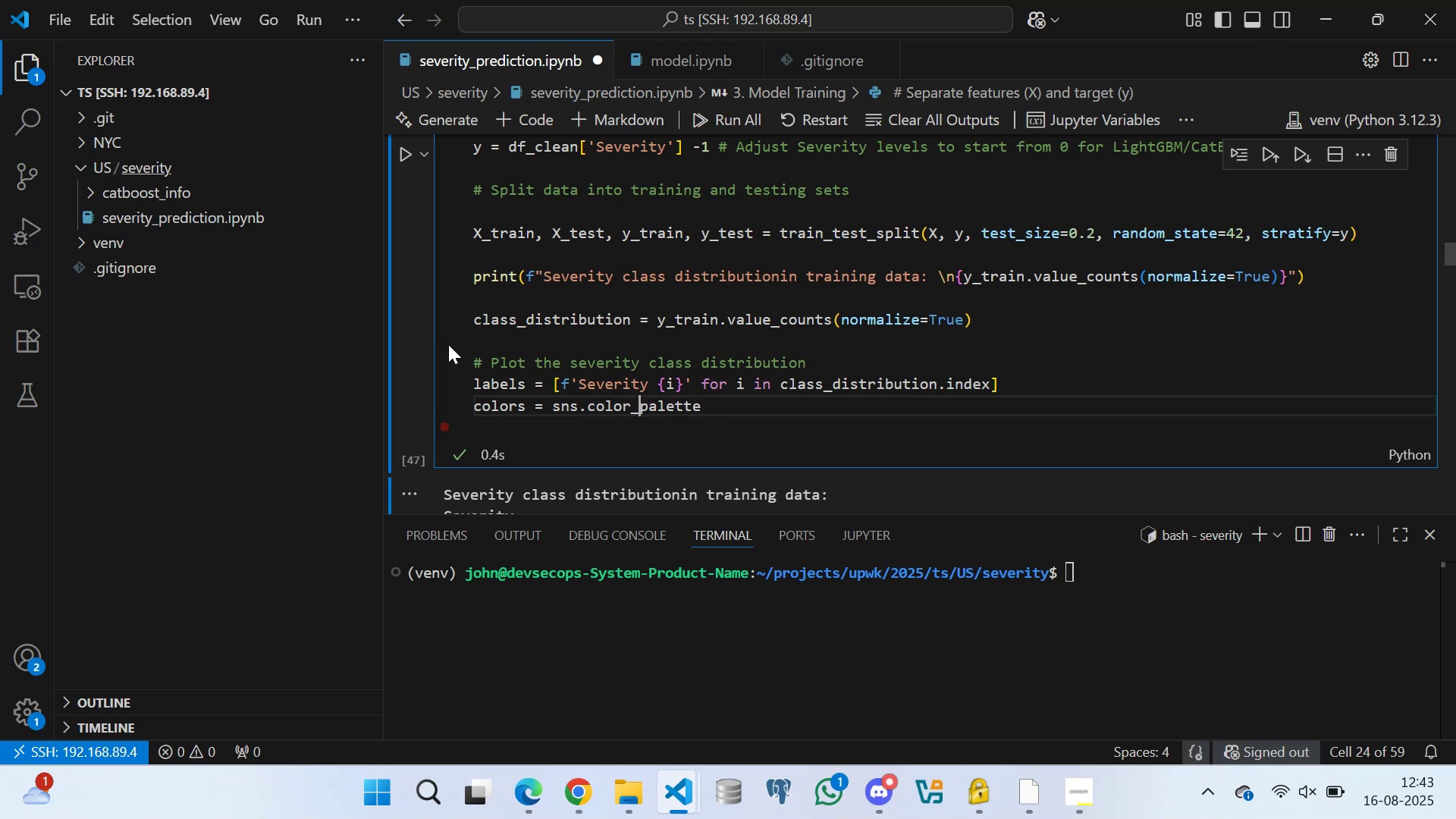 
key(ArrowRight)
 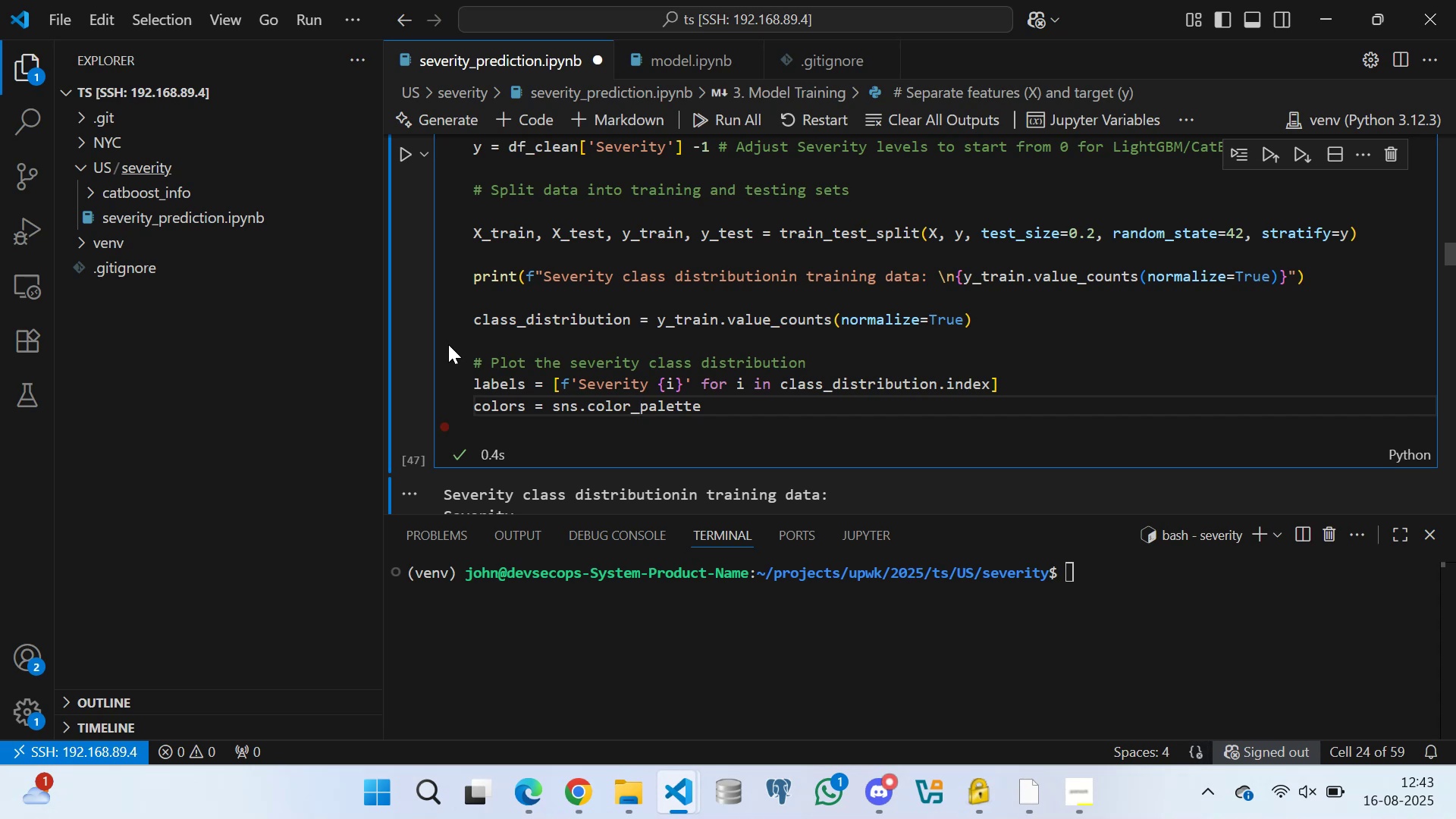 
key(ArrowRight)
 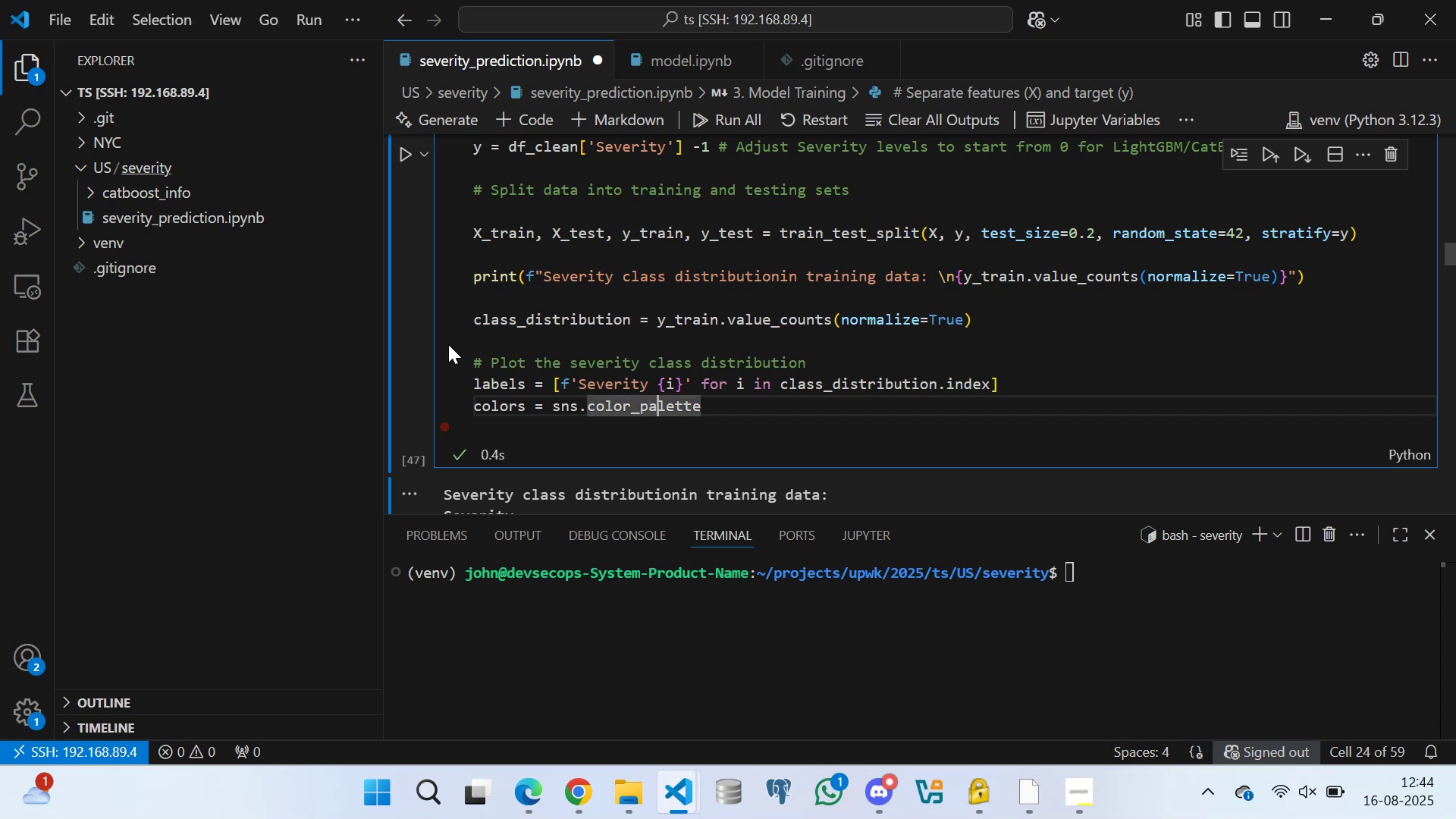 
key(ArrowRight)
 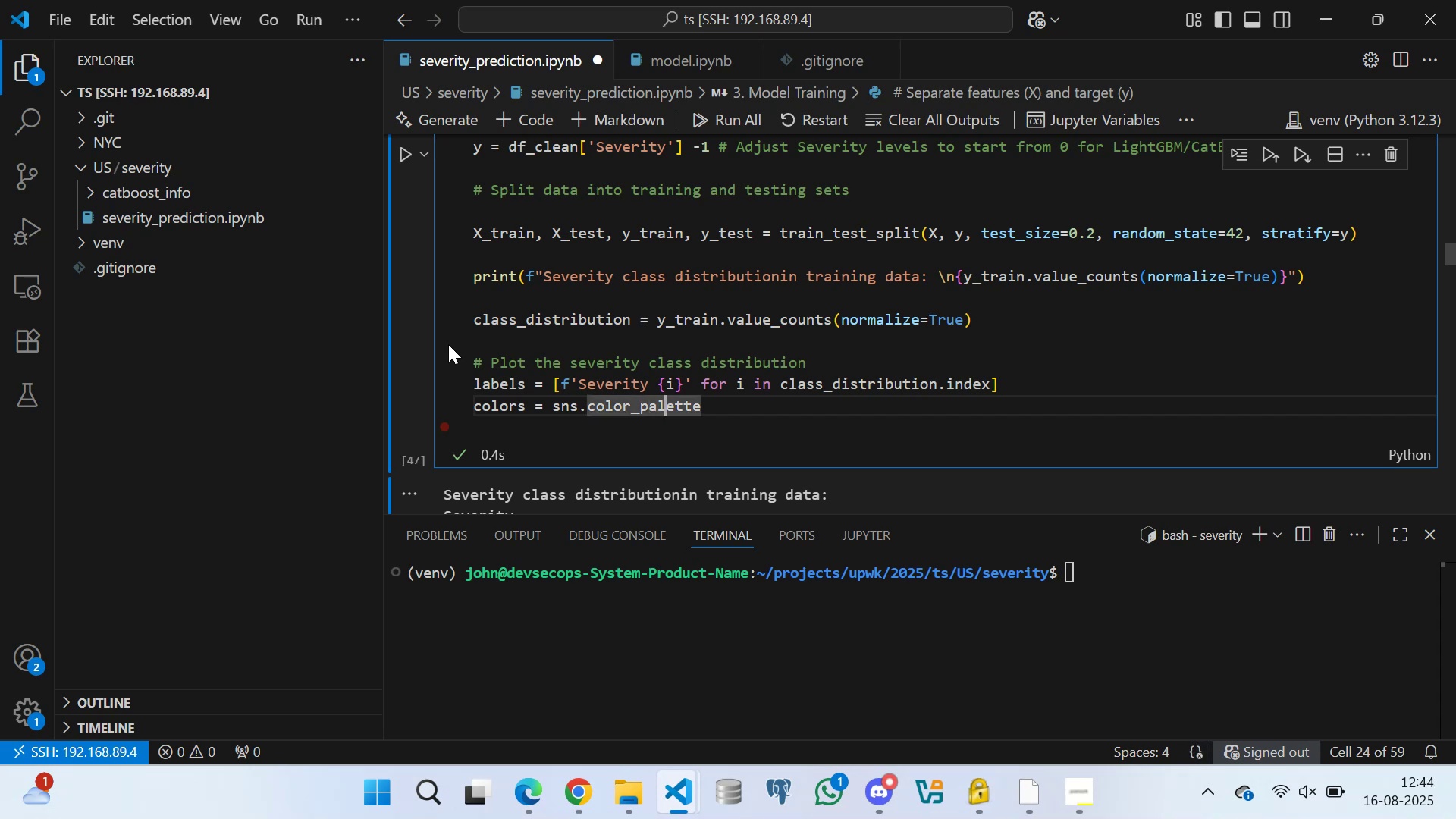 
key(ArrowRight)
 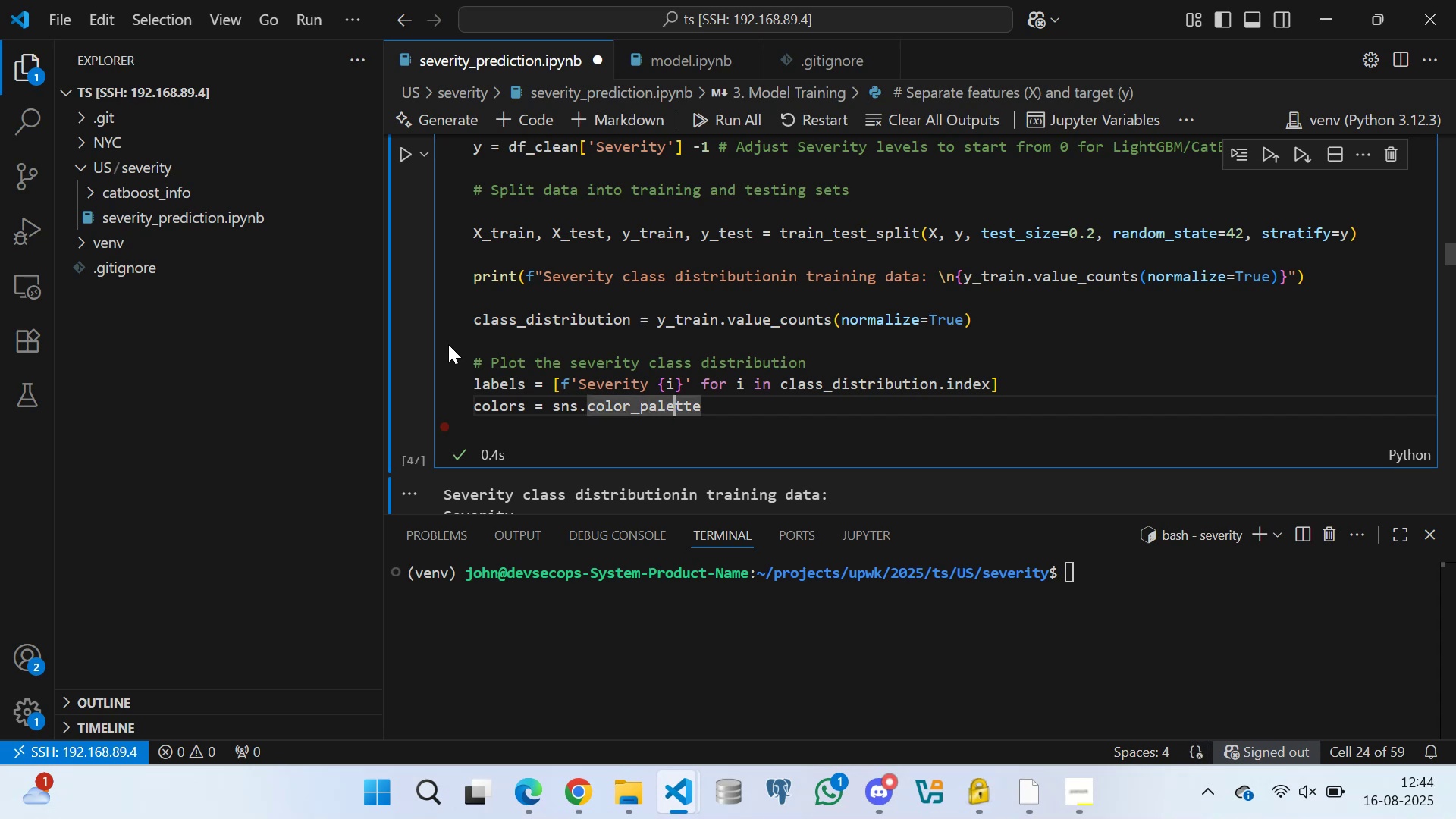 
key(ArrowRight)
 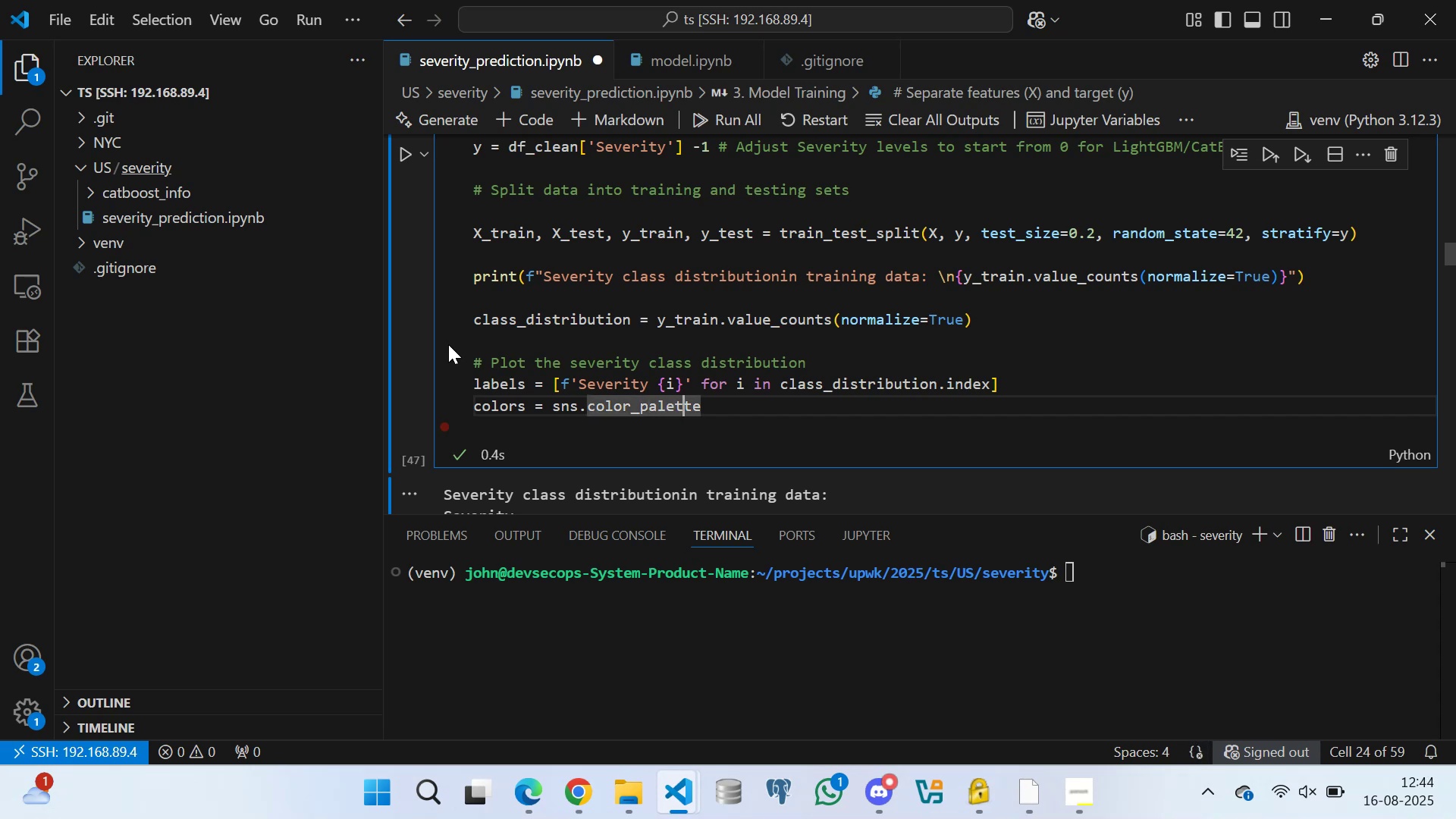 
key(ArrowRight)
 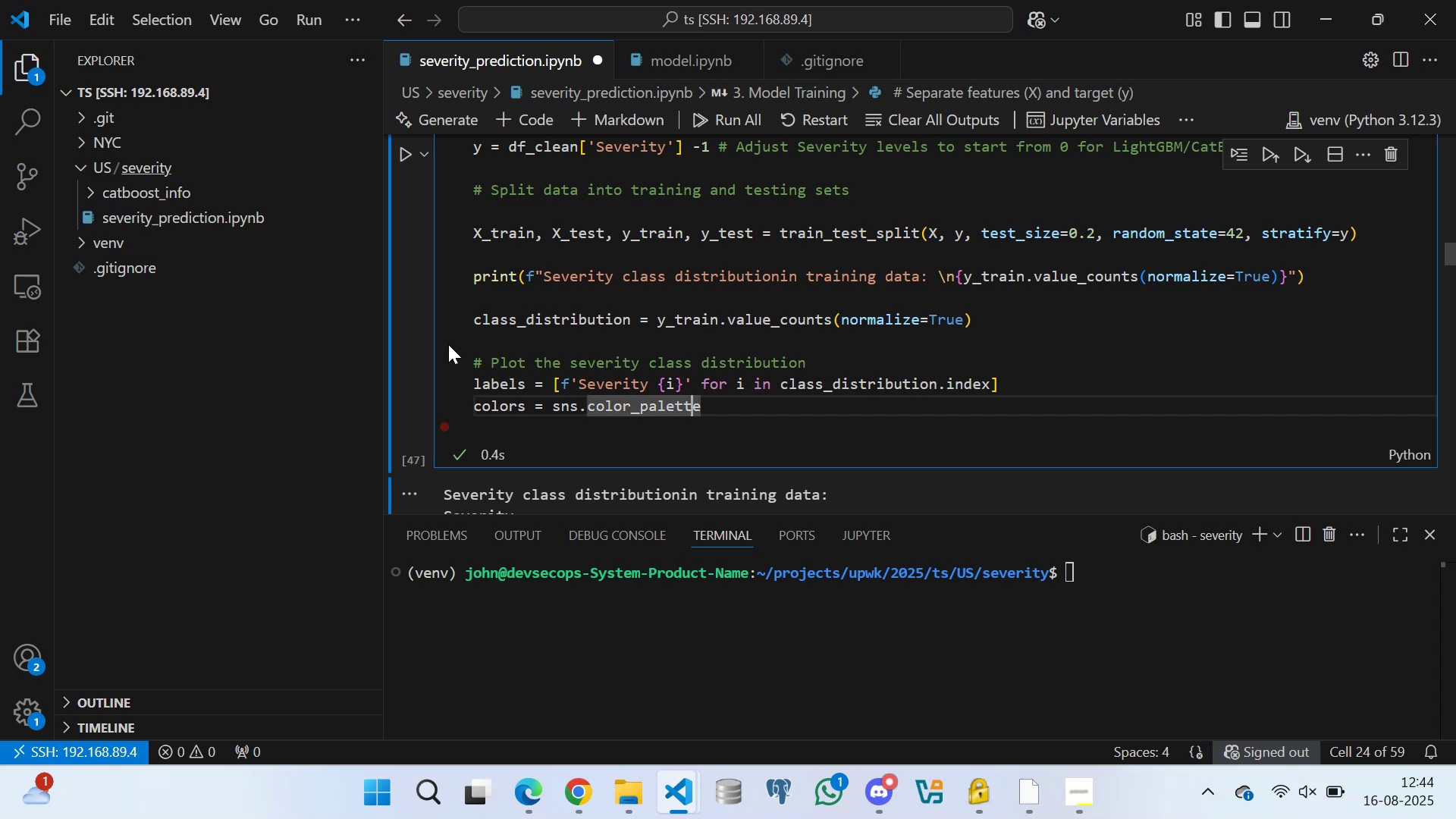 
key(ArrowRight)
 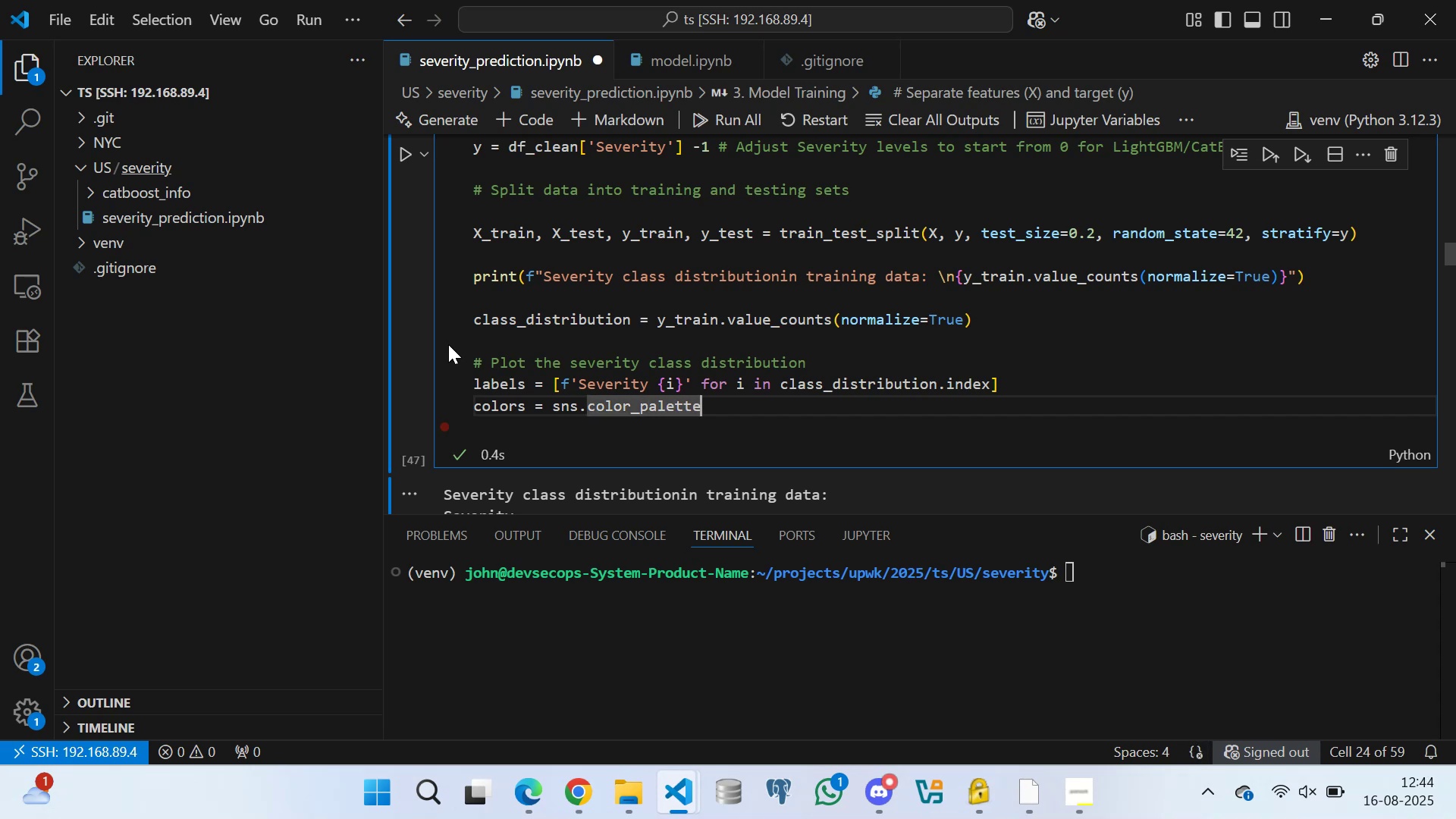 
type(('pastel)
 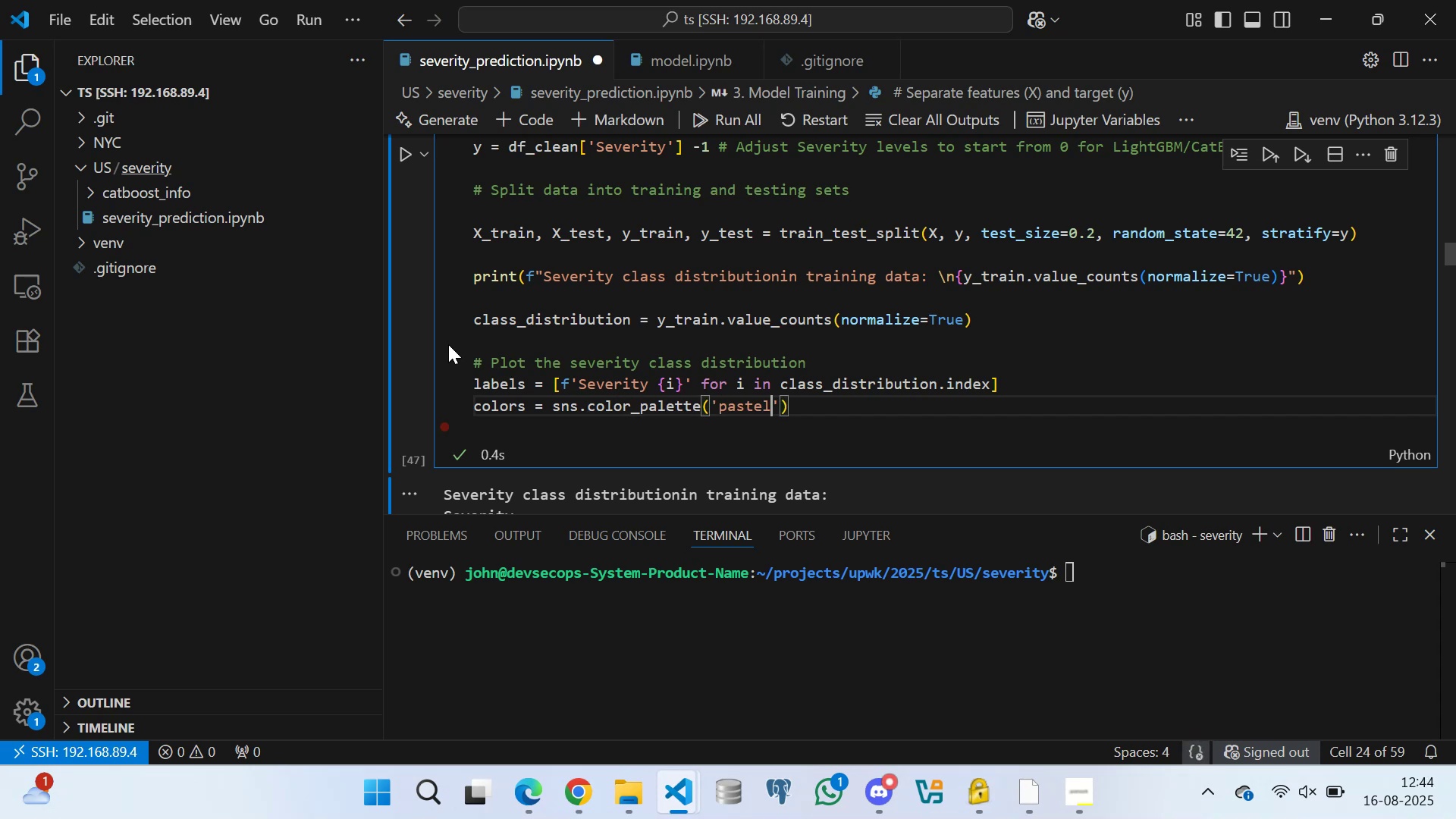 
key(ArrowRight)
 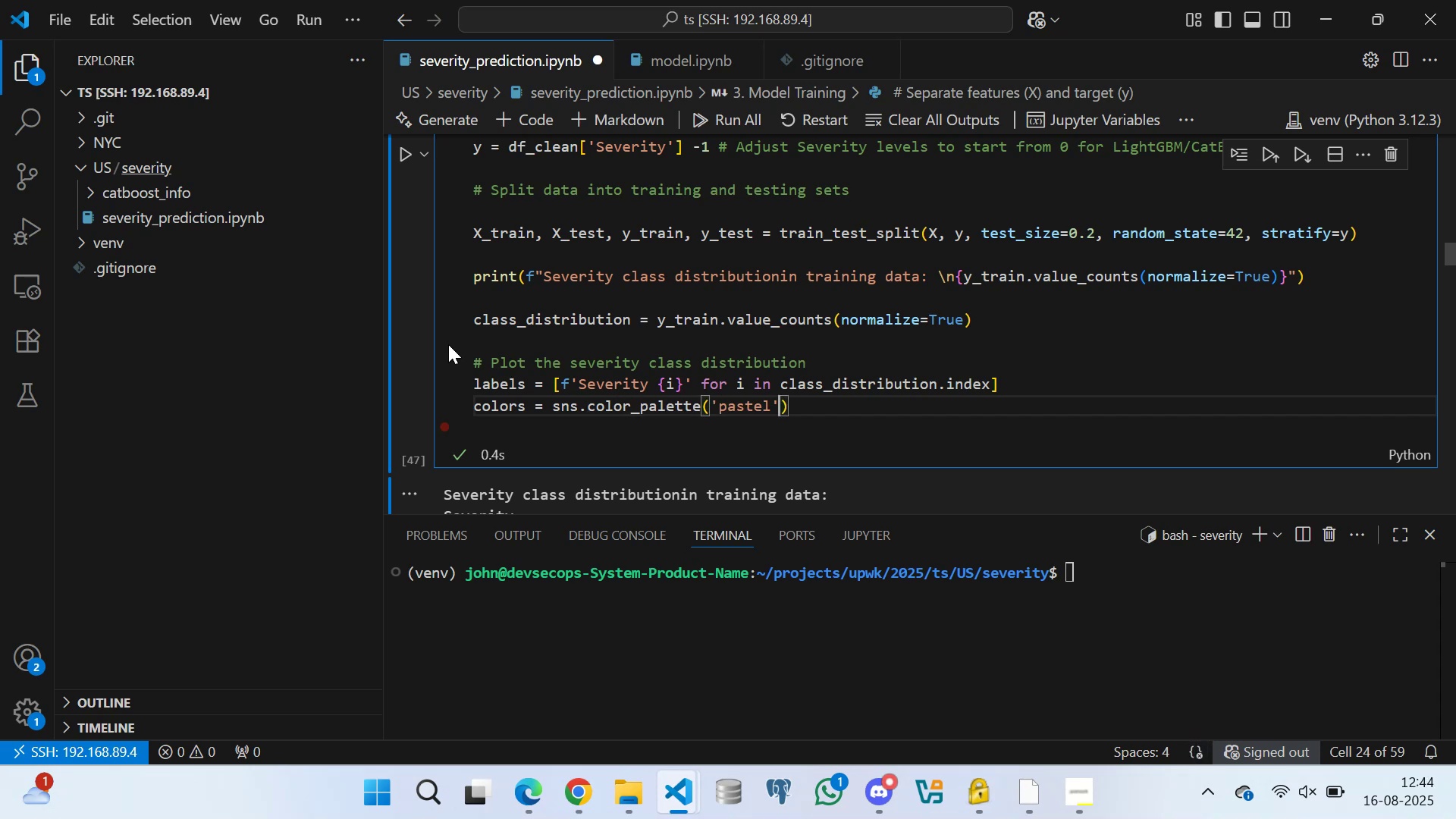 
key(ArrowRight)
 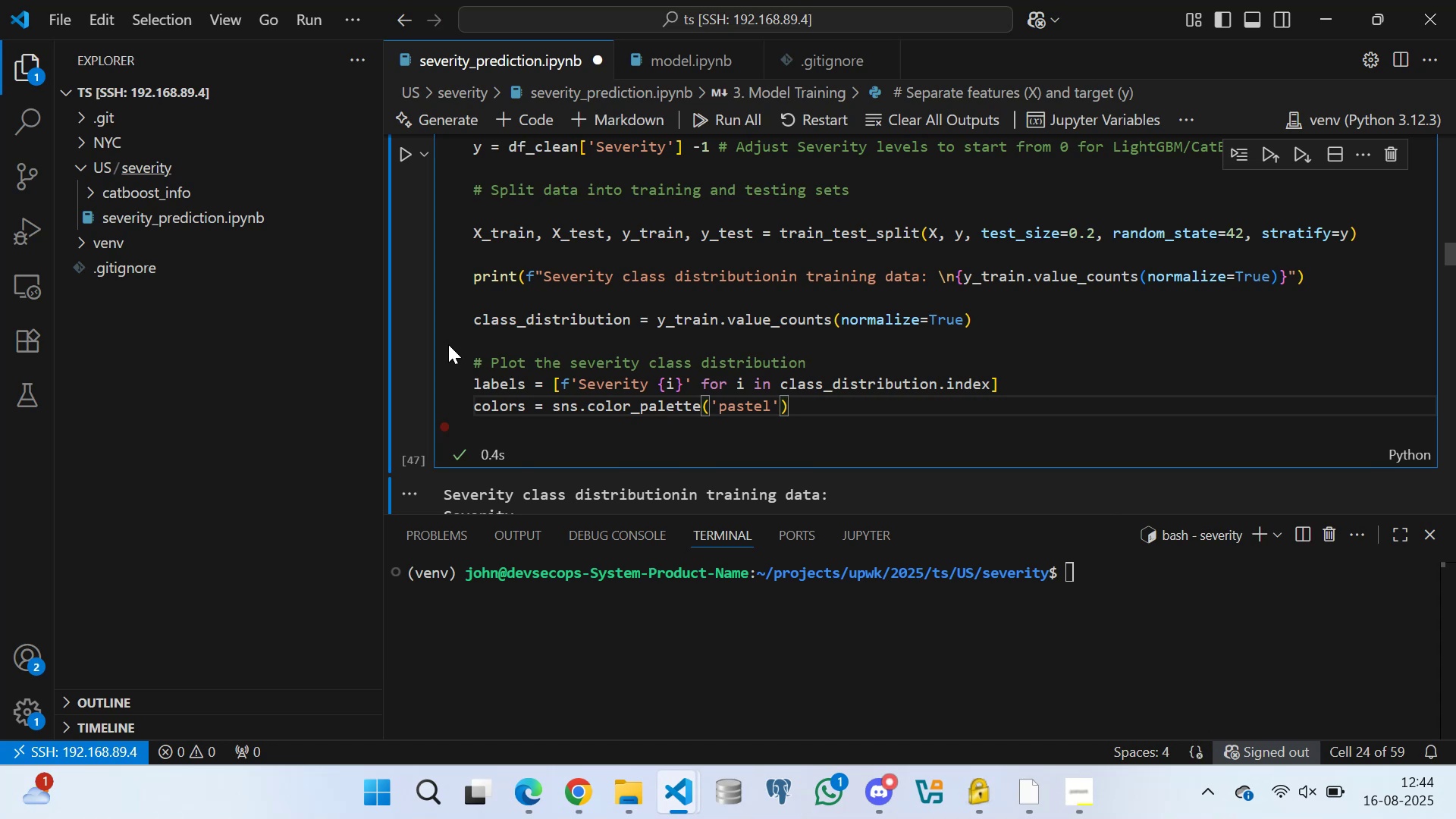 
wait(7.79)
 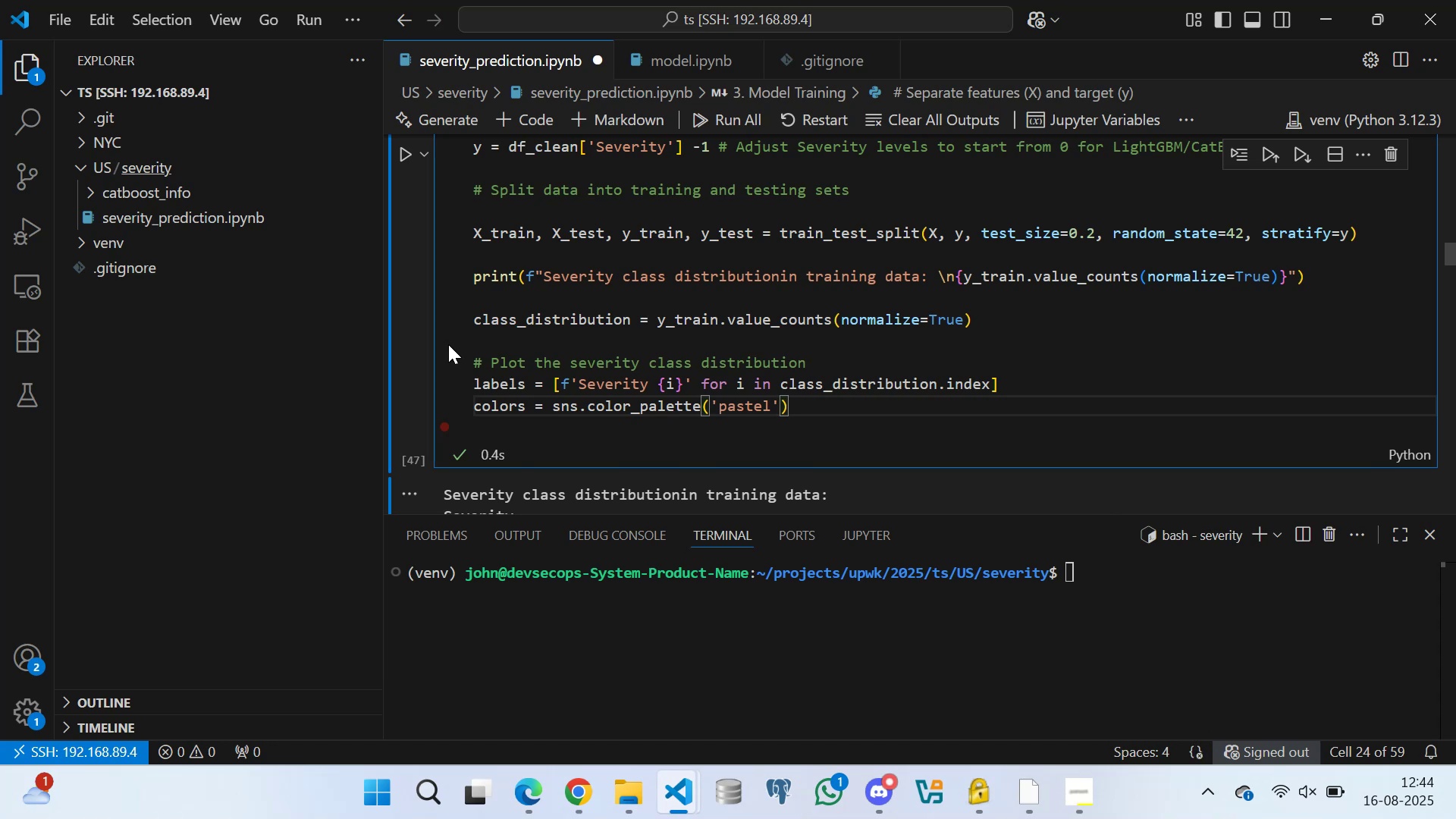 
key(Enter)
 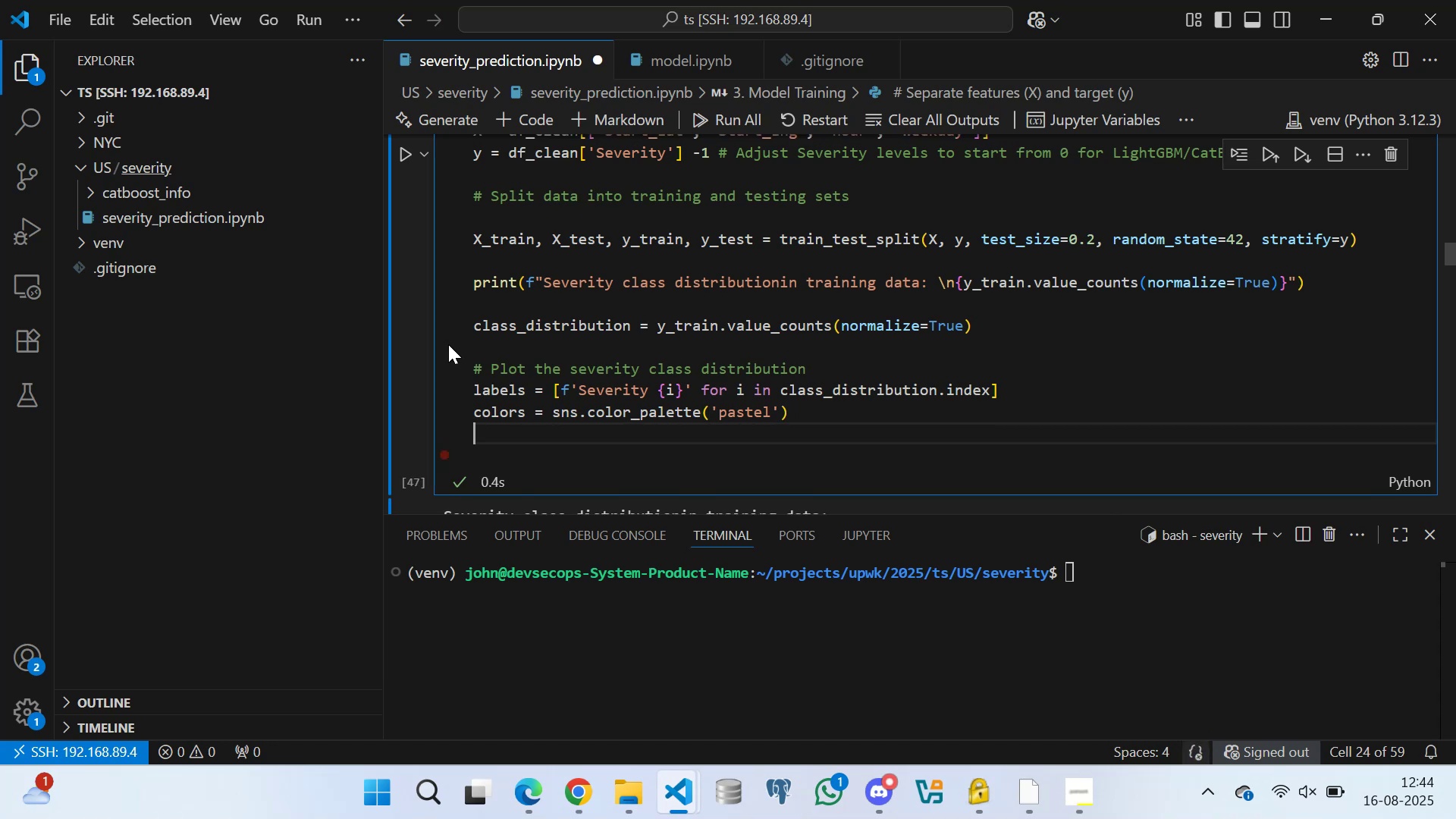 
key(Enter)
 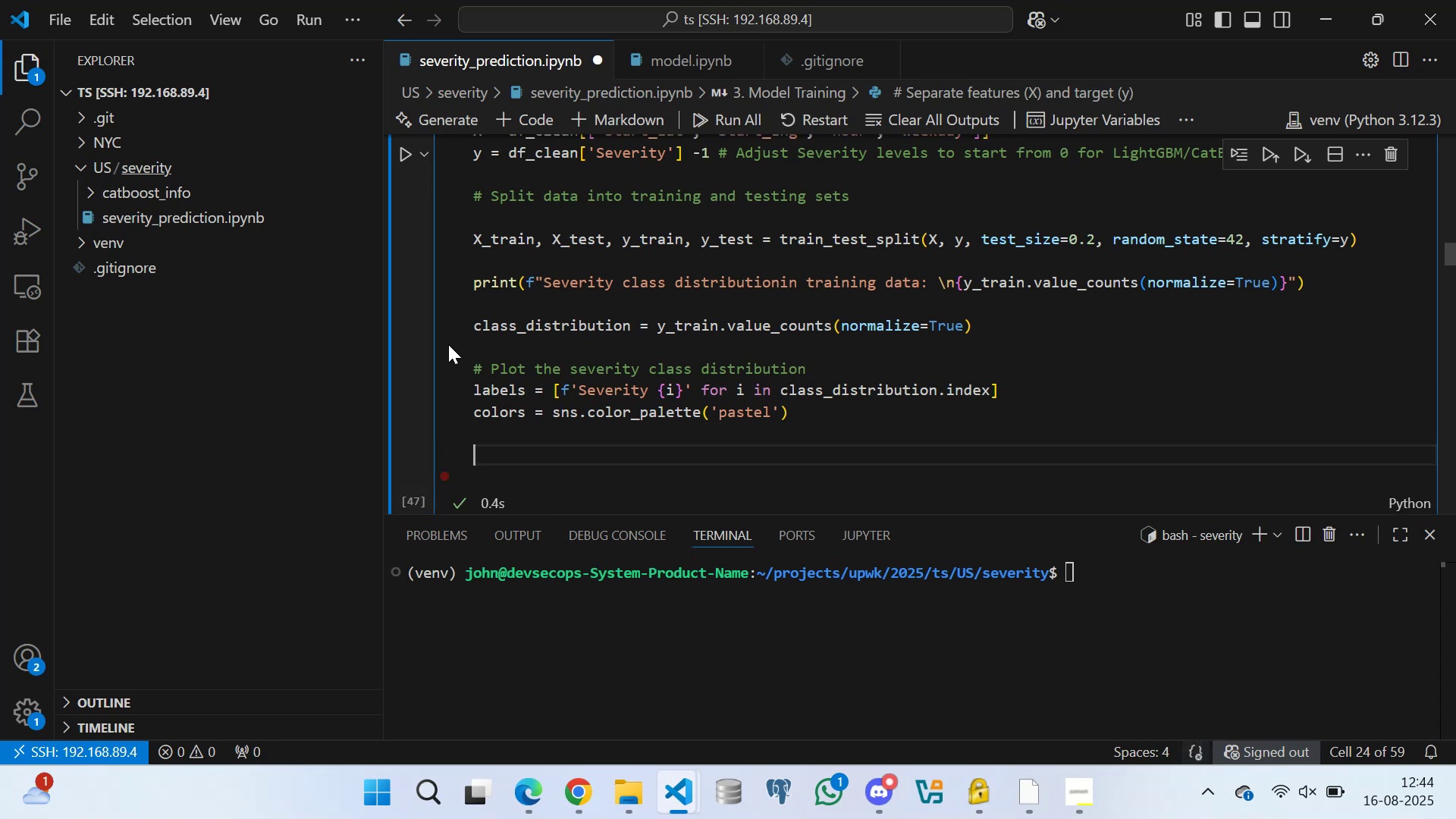 
type(# Create a figure and axes for the plot)
 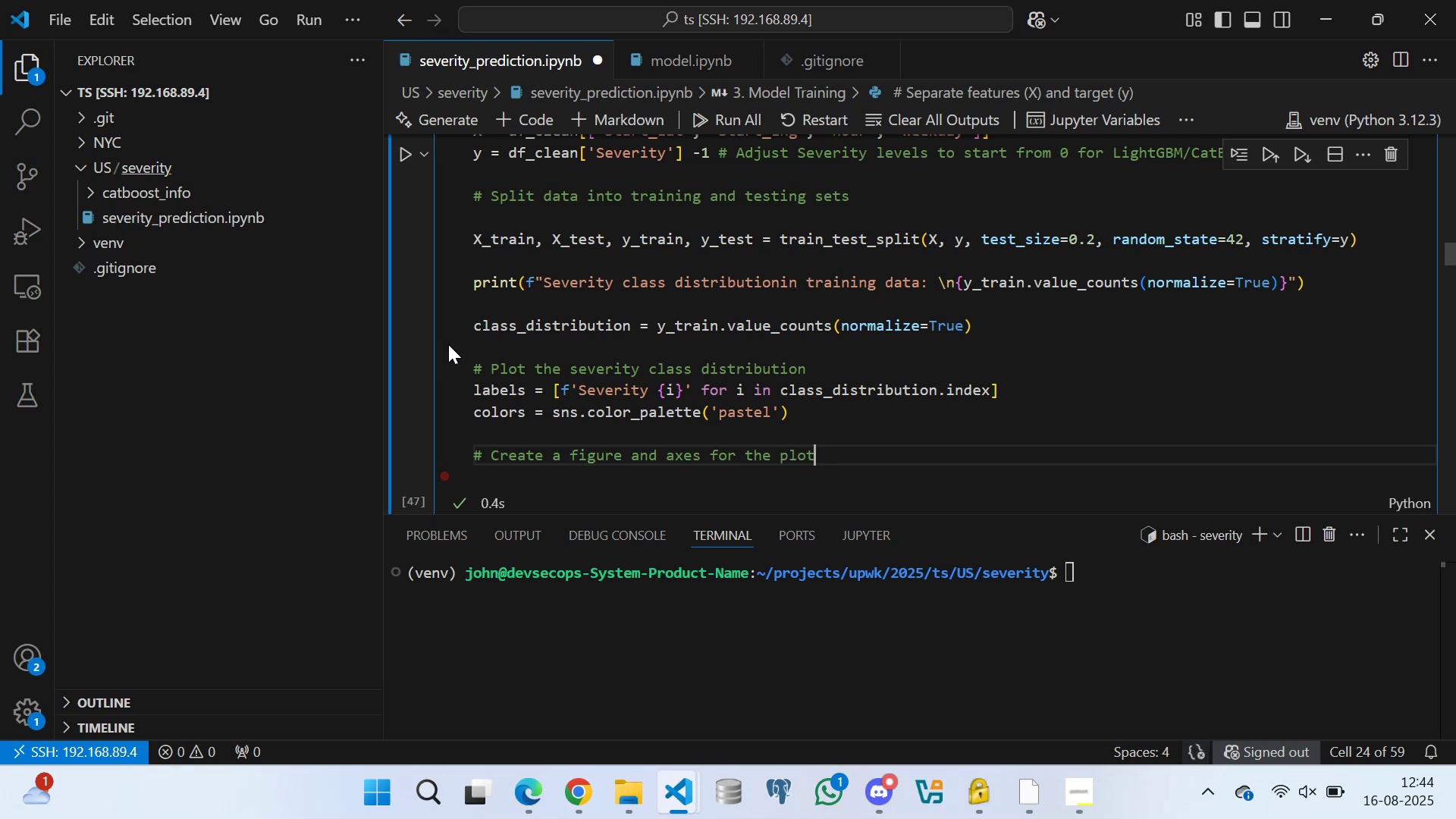 
key(Enter)
 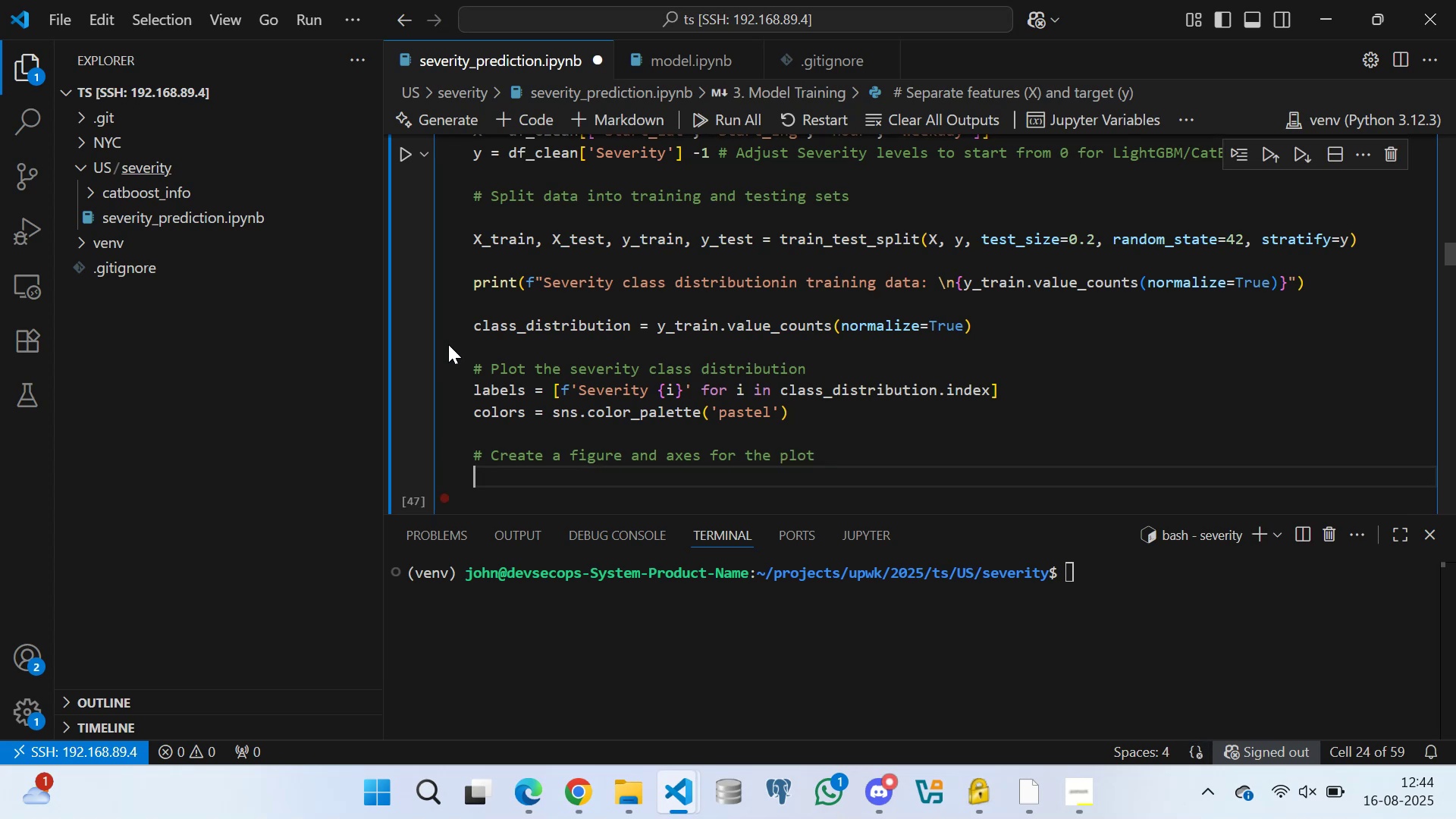 
type(plt.figure(fiz)
key(Backspace)
type(gsize=(10,8)
 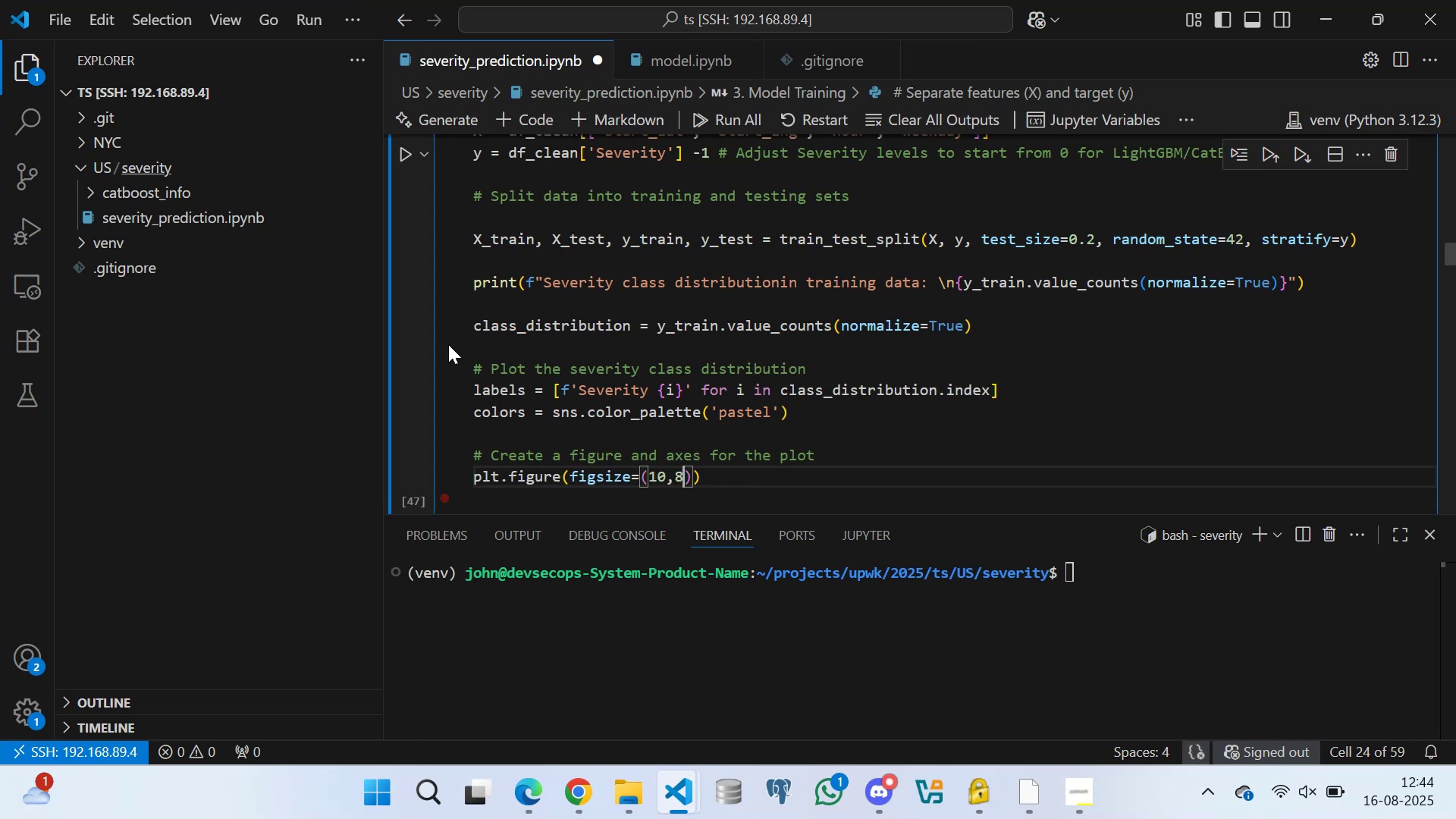 
key(ArrowRight)
 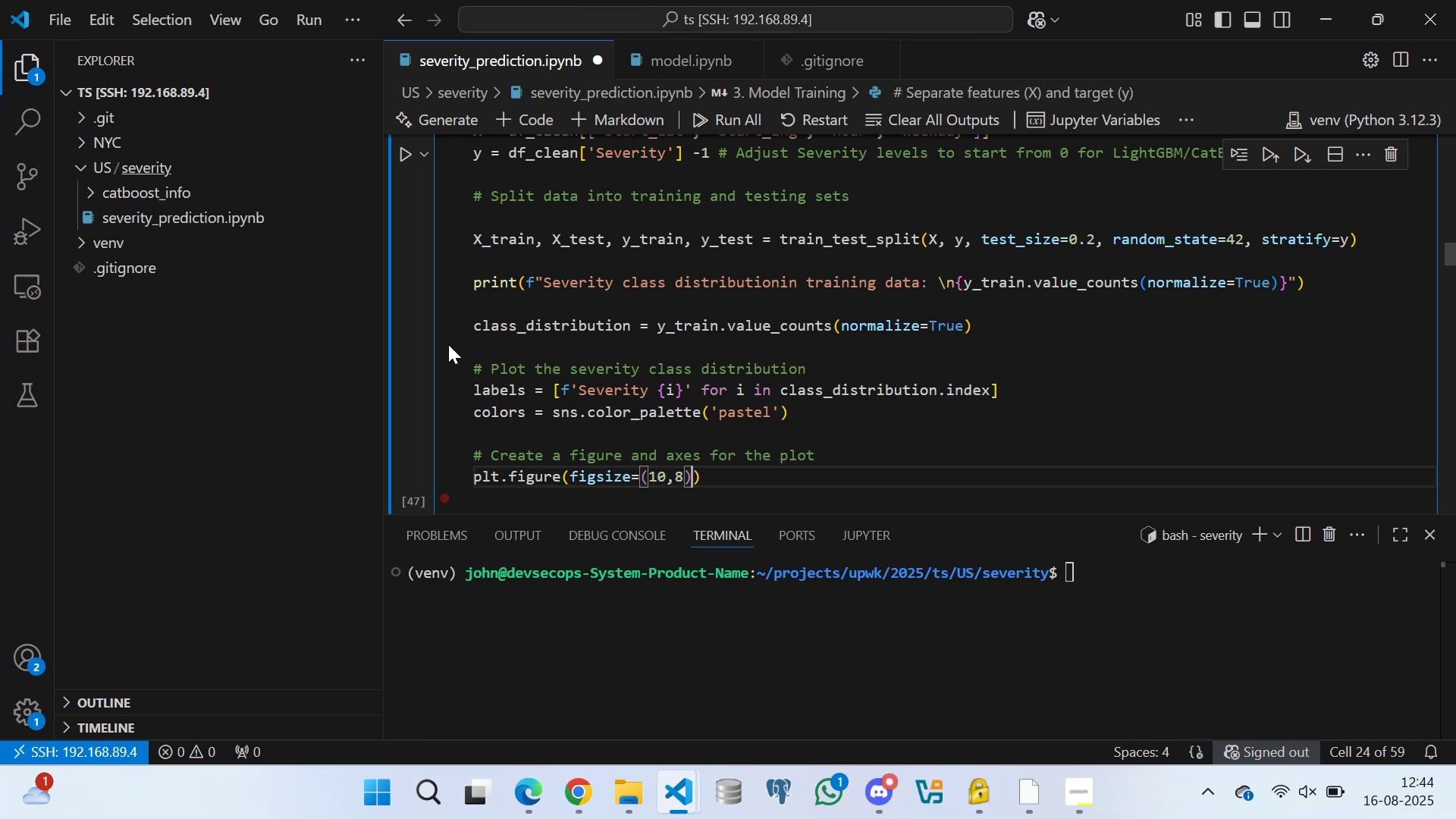 
key(Enter)
 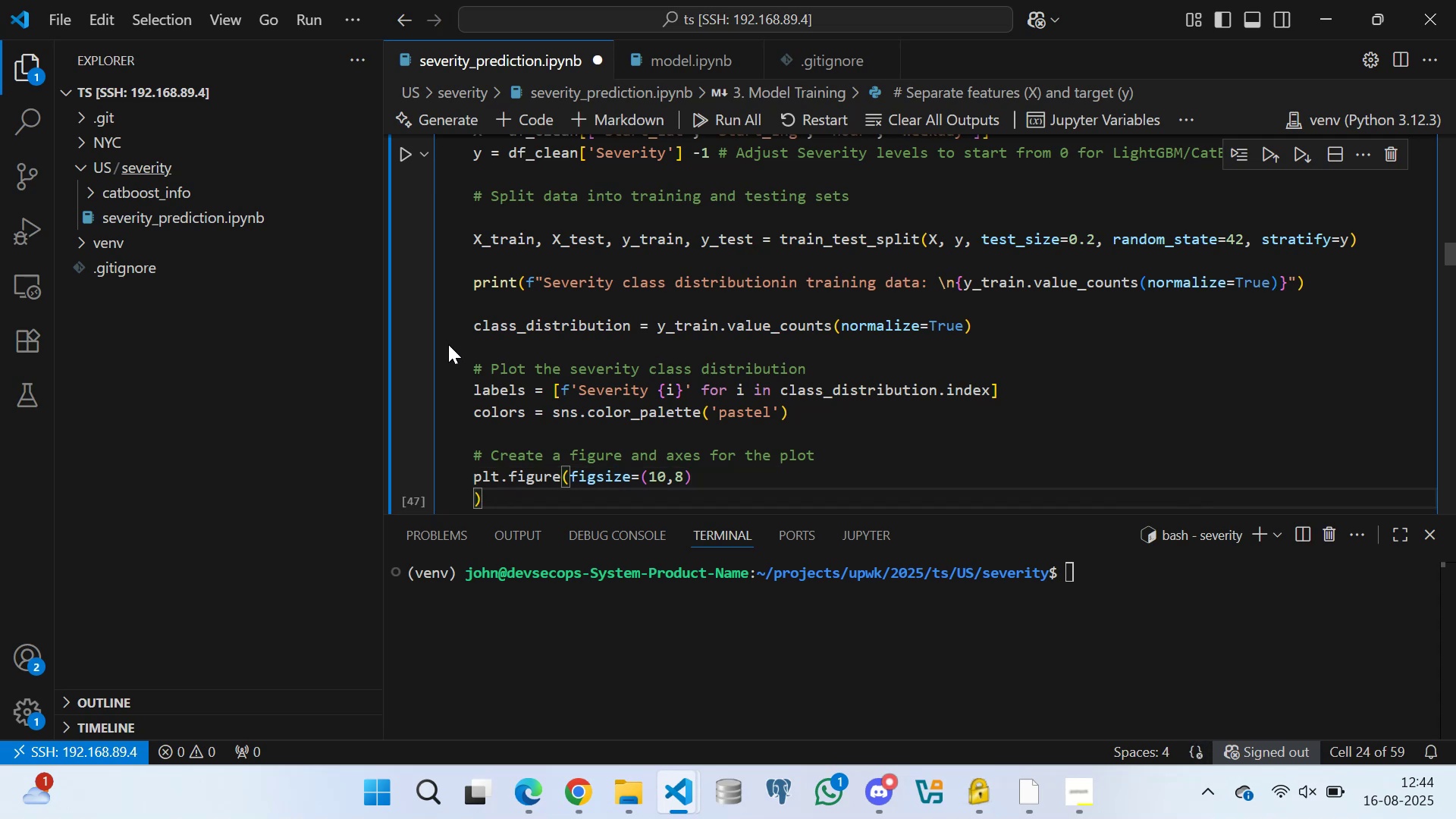 
wait(8.75)
 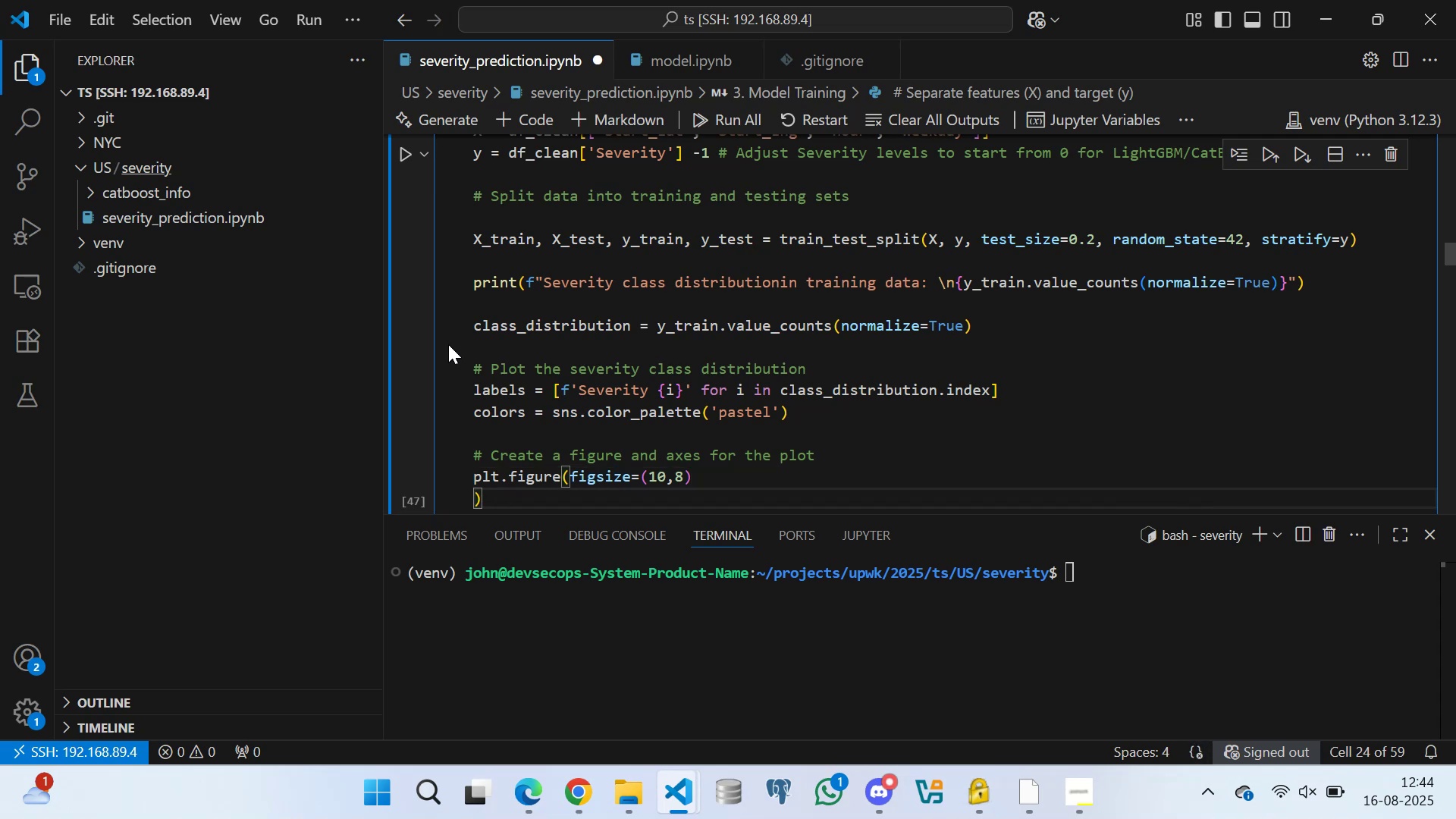 
key(E)
 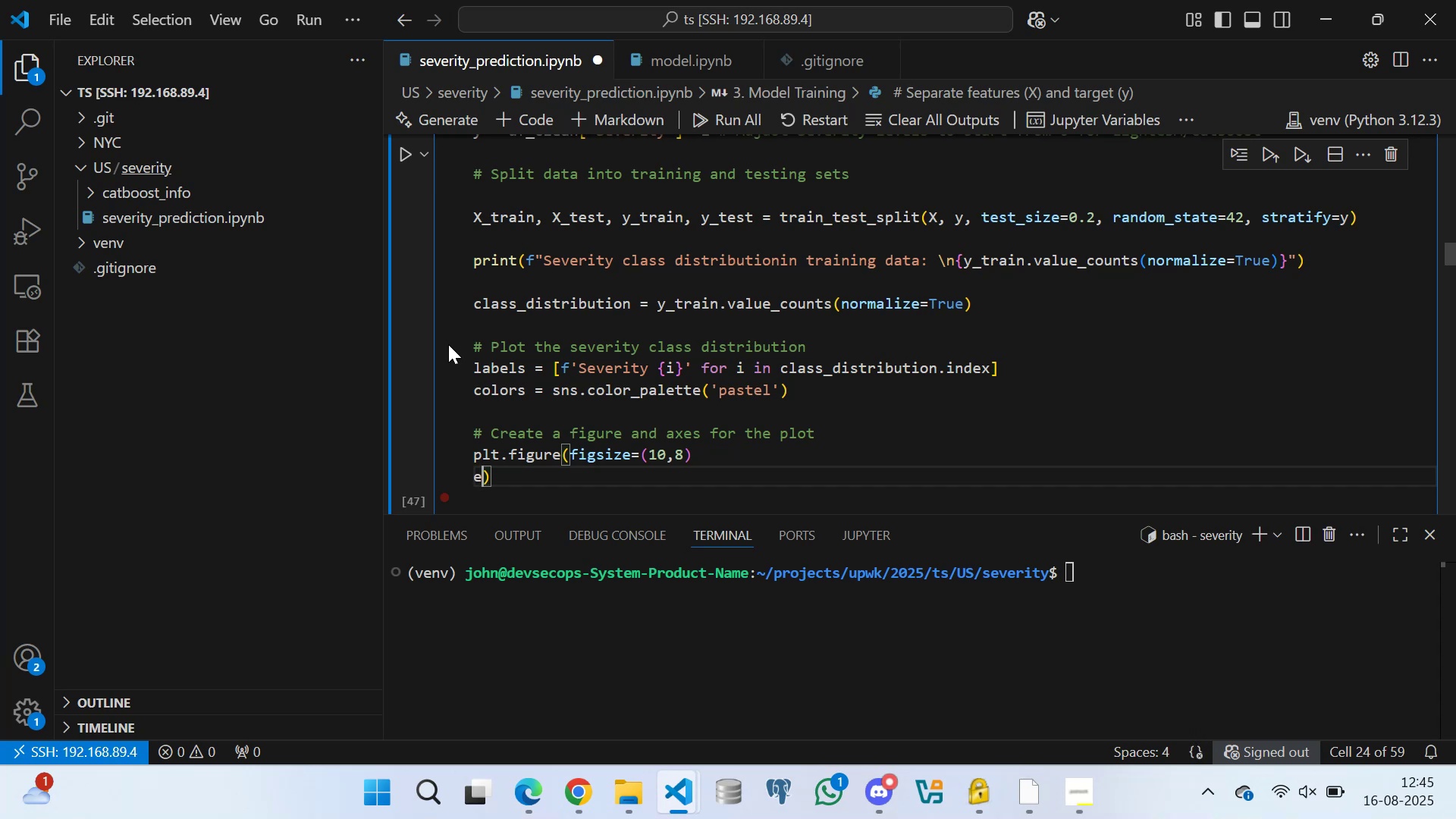 
key(Control+Z)
 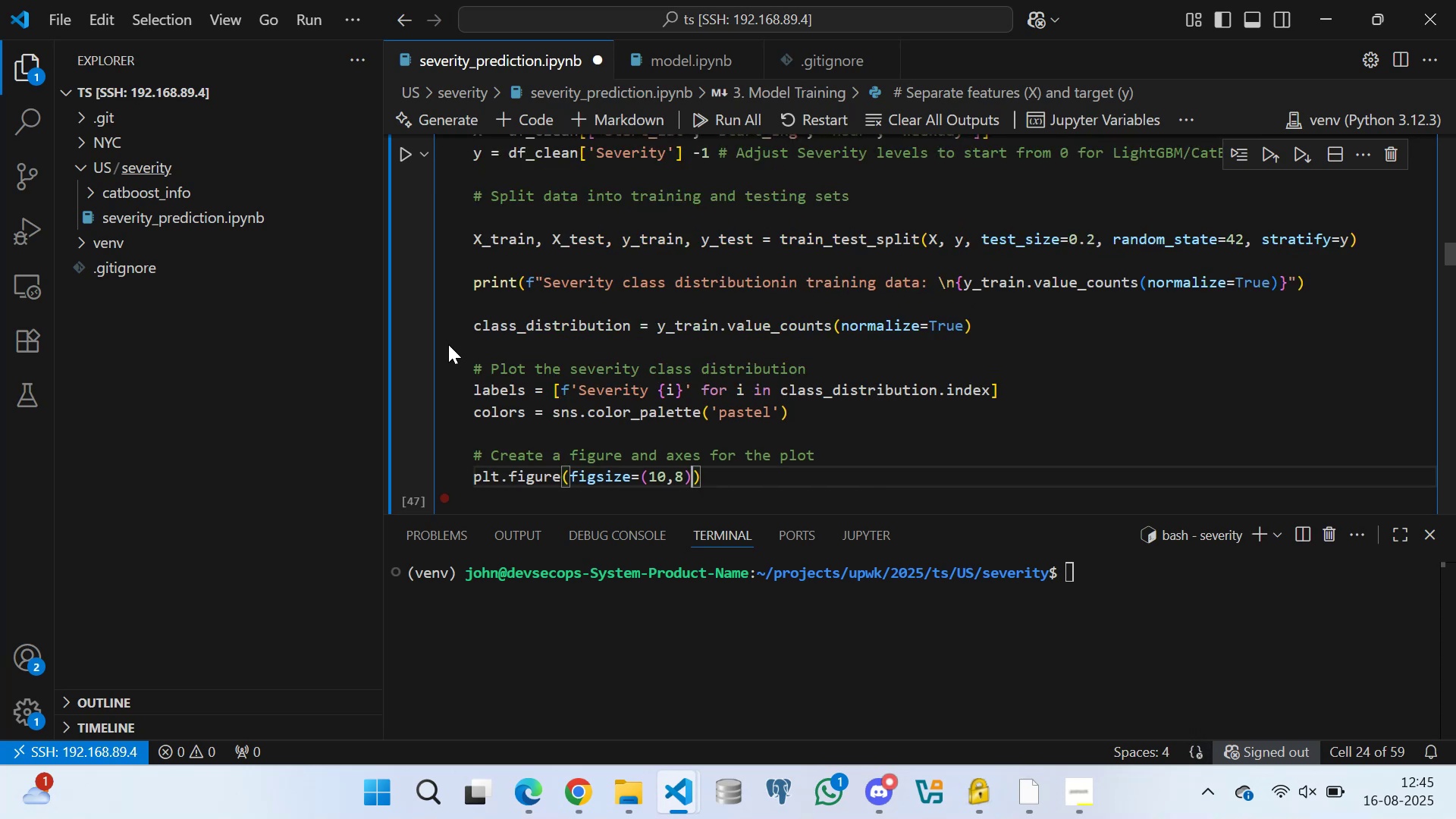 
key(ArrowRight)
 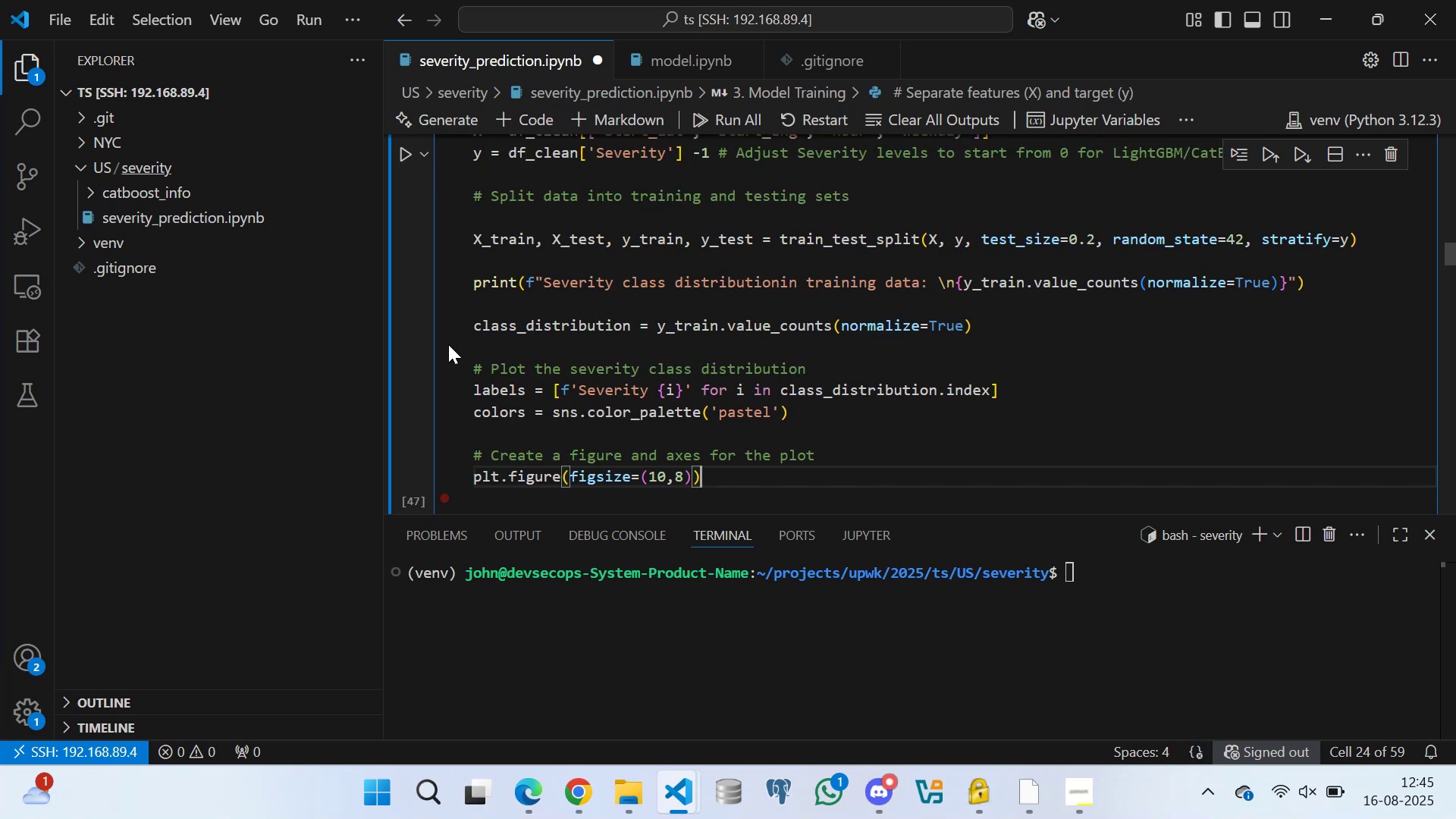 
key(Enter)
 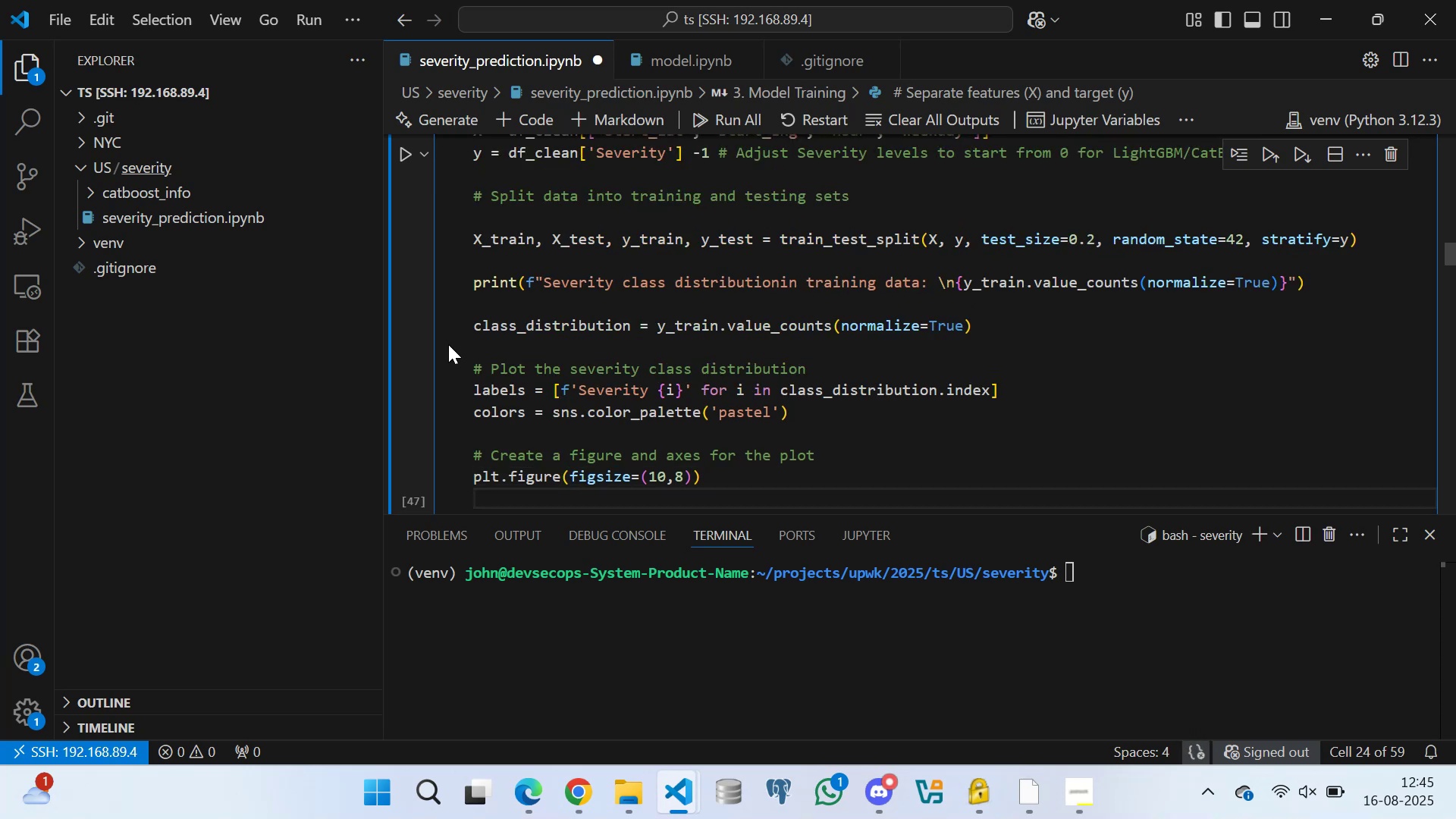 
type(explot)
key(Backspace)
type(de = )
 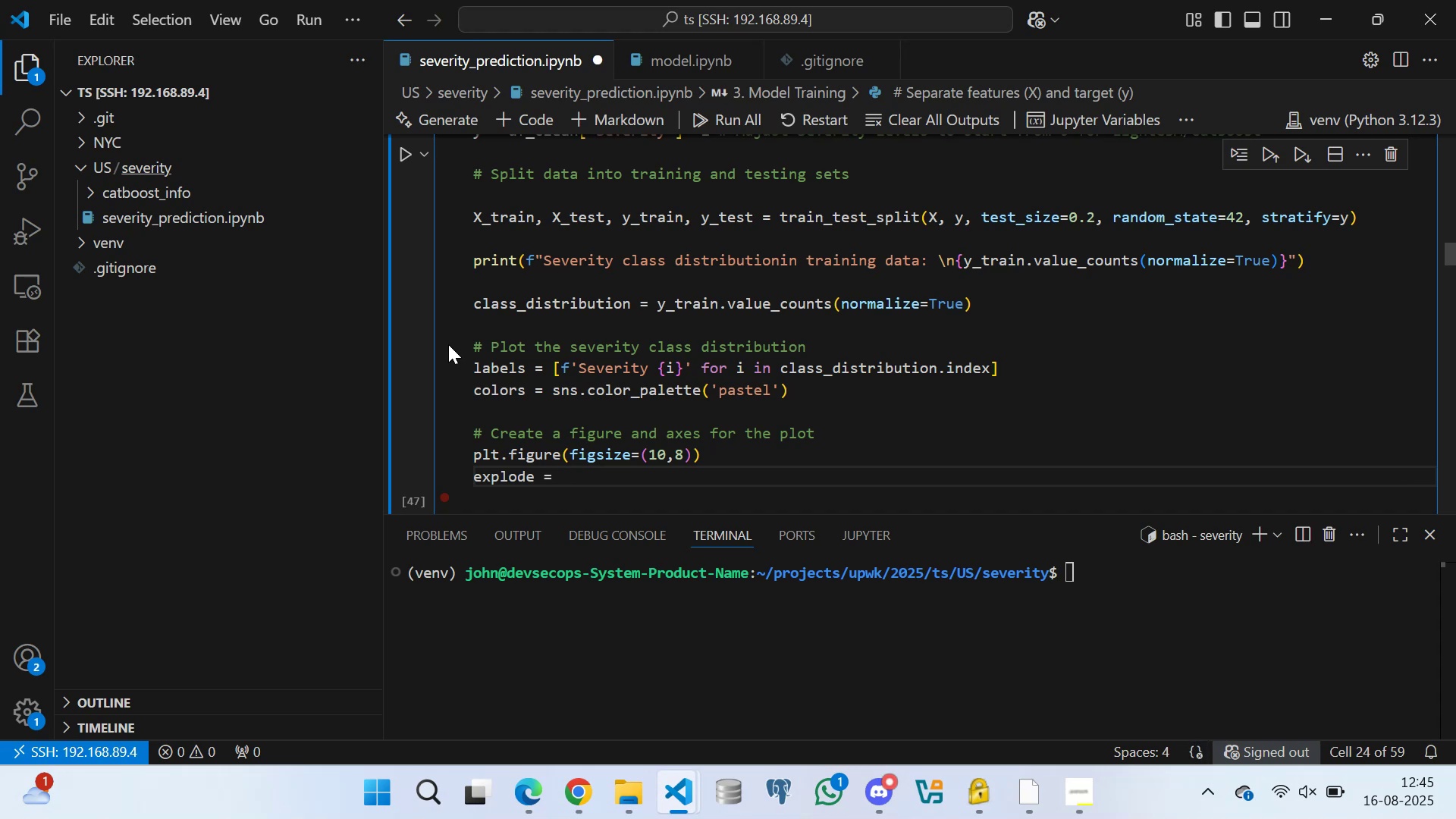 
type((0.1,0,0,0)
 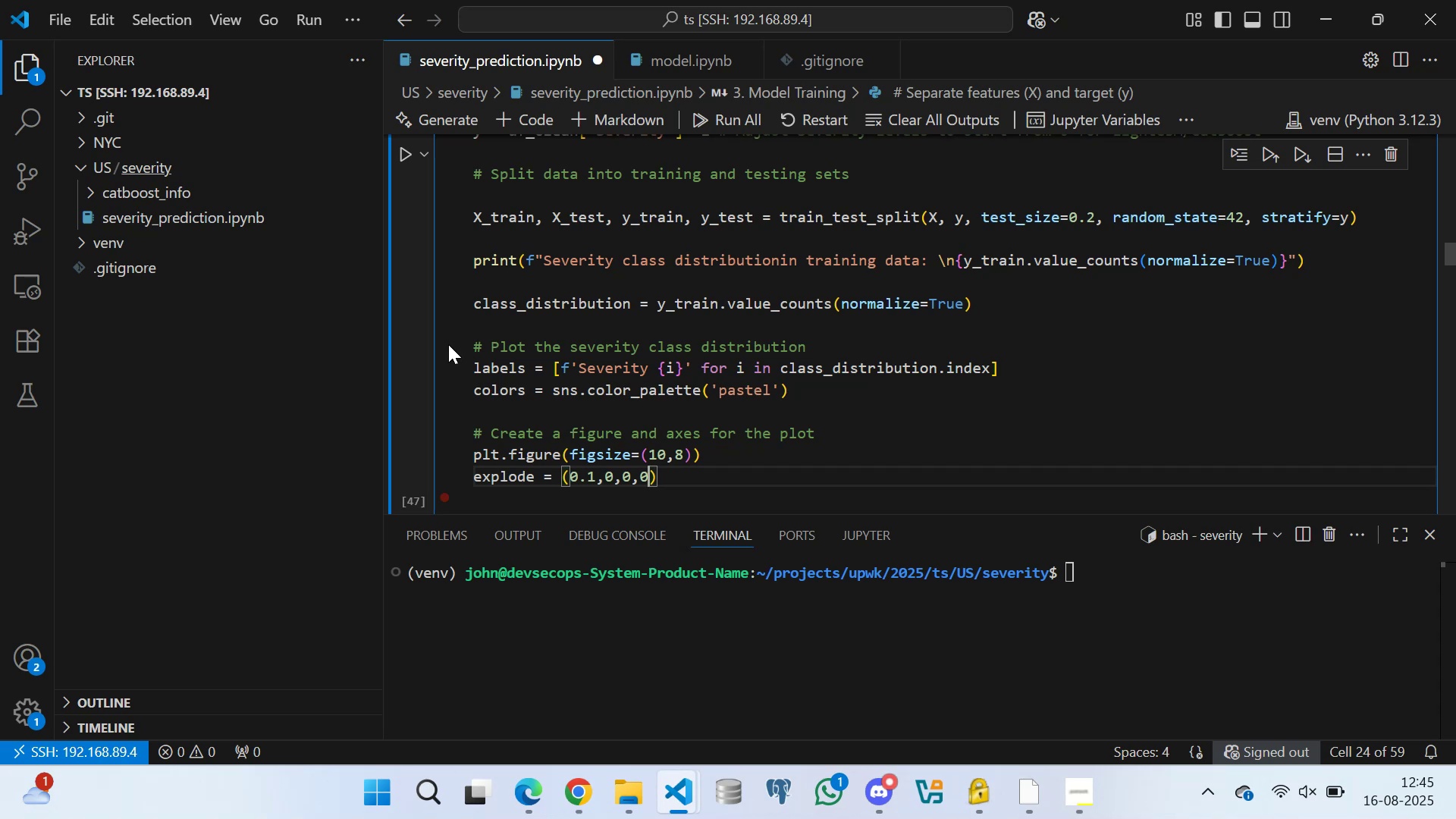 
wait(14.16)
 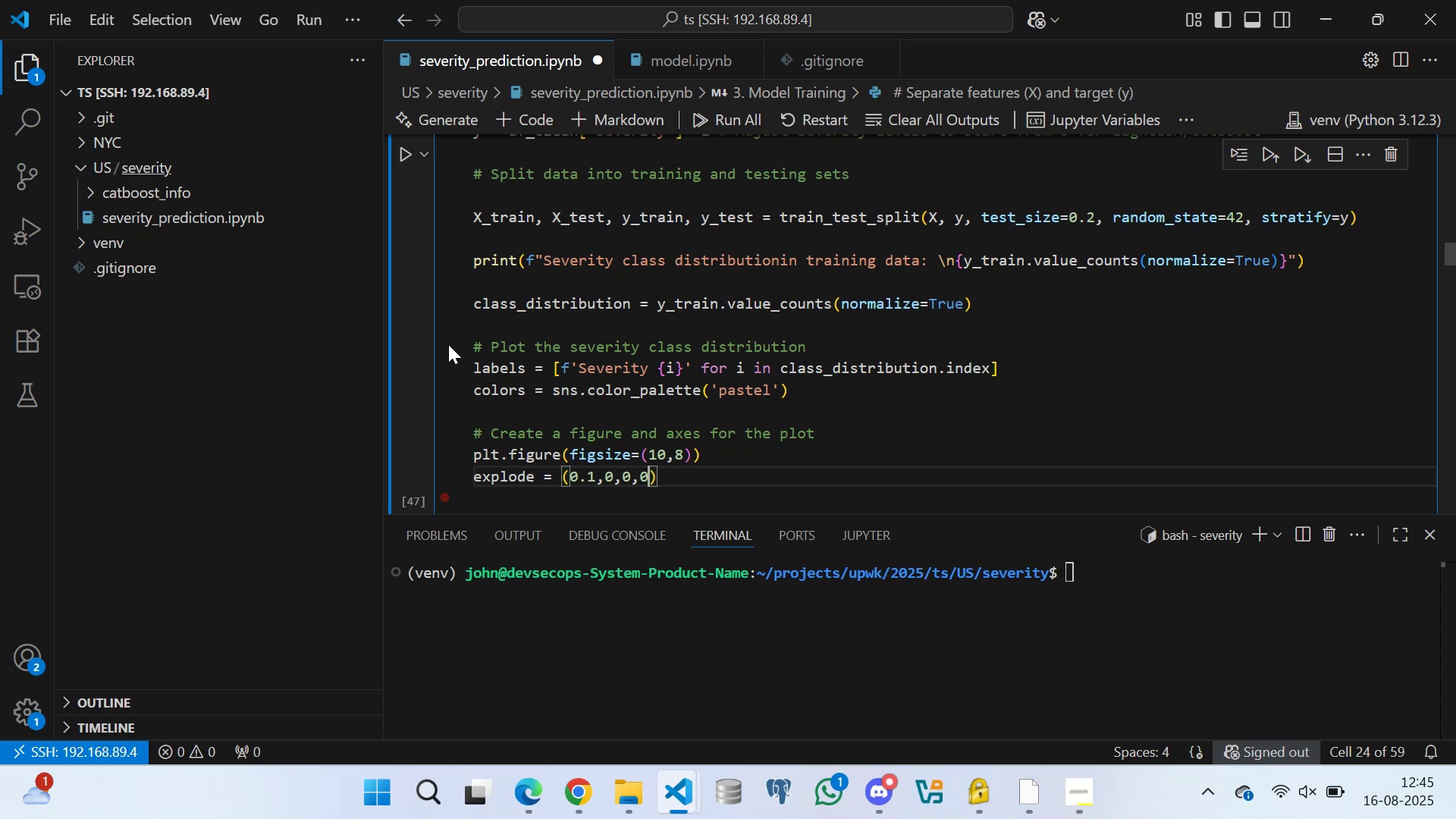 
key(ArrowRight)
 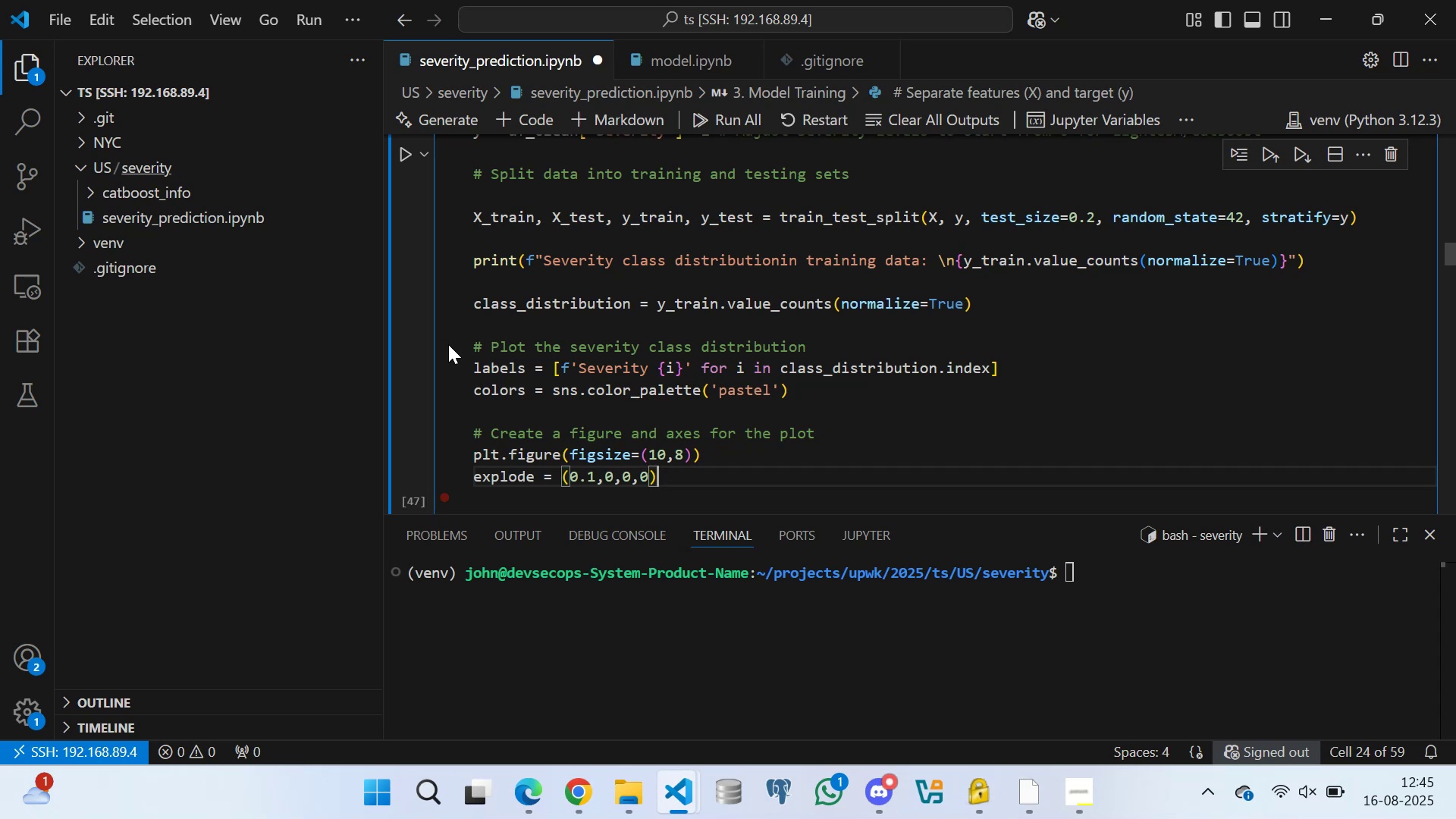 
key(Enter)
 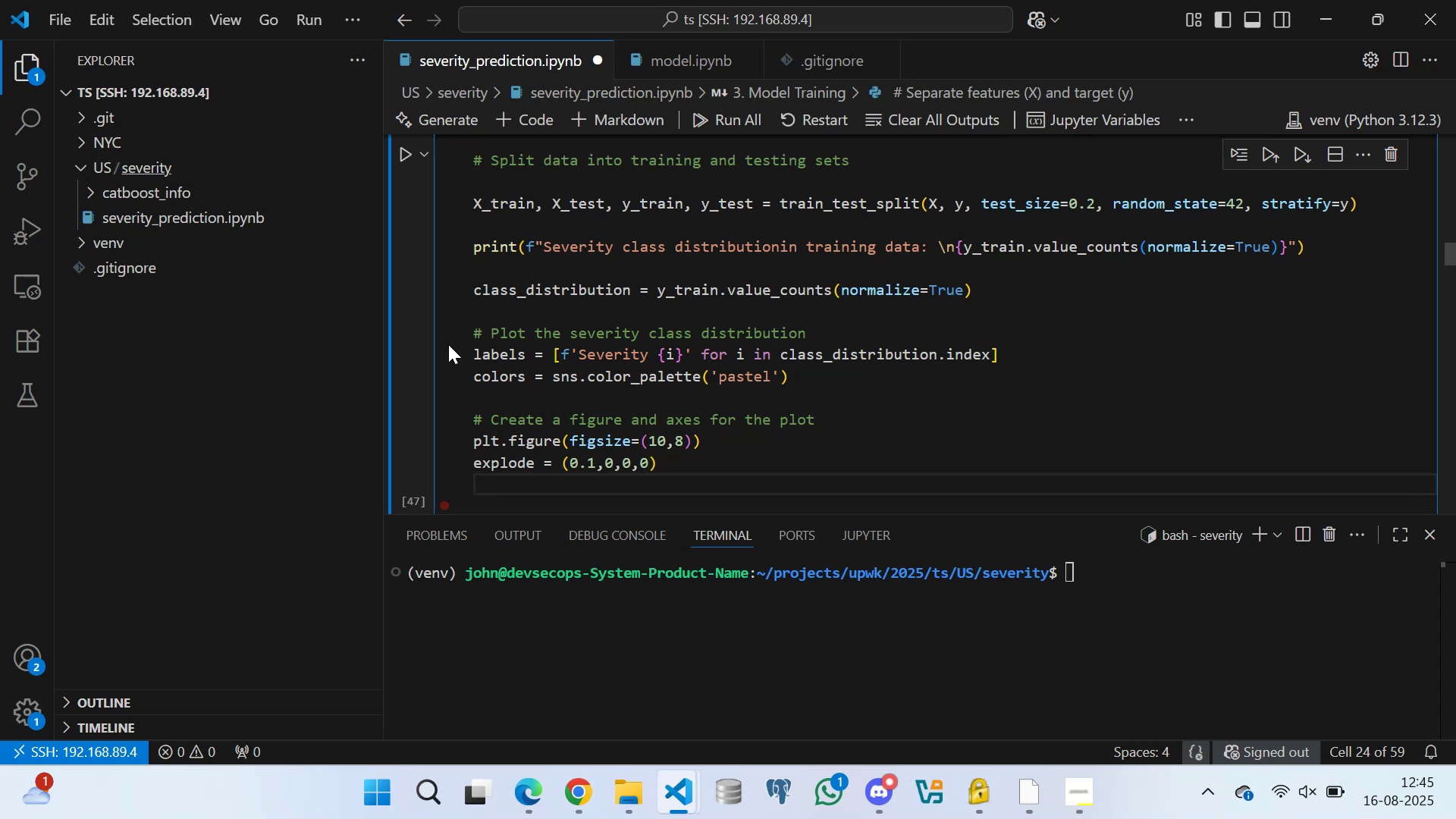 
key(Enter)
 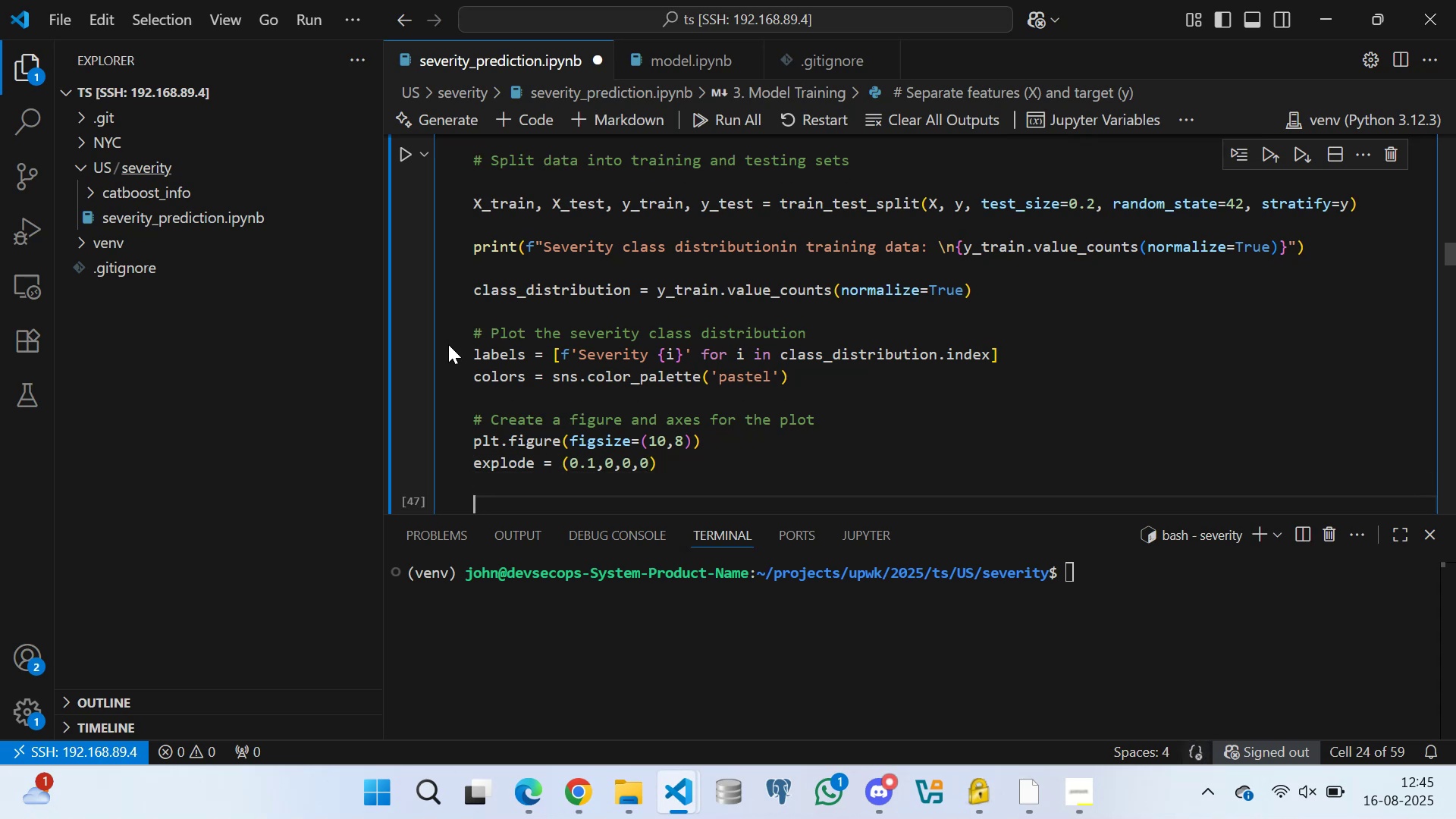 
type(# Create the pie chart)
 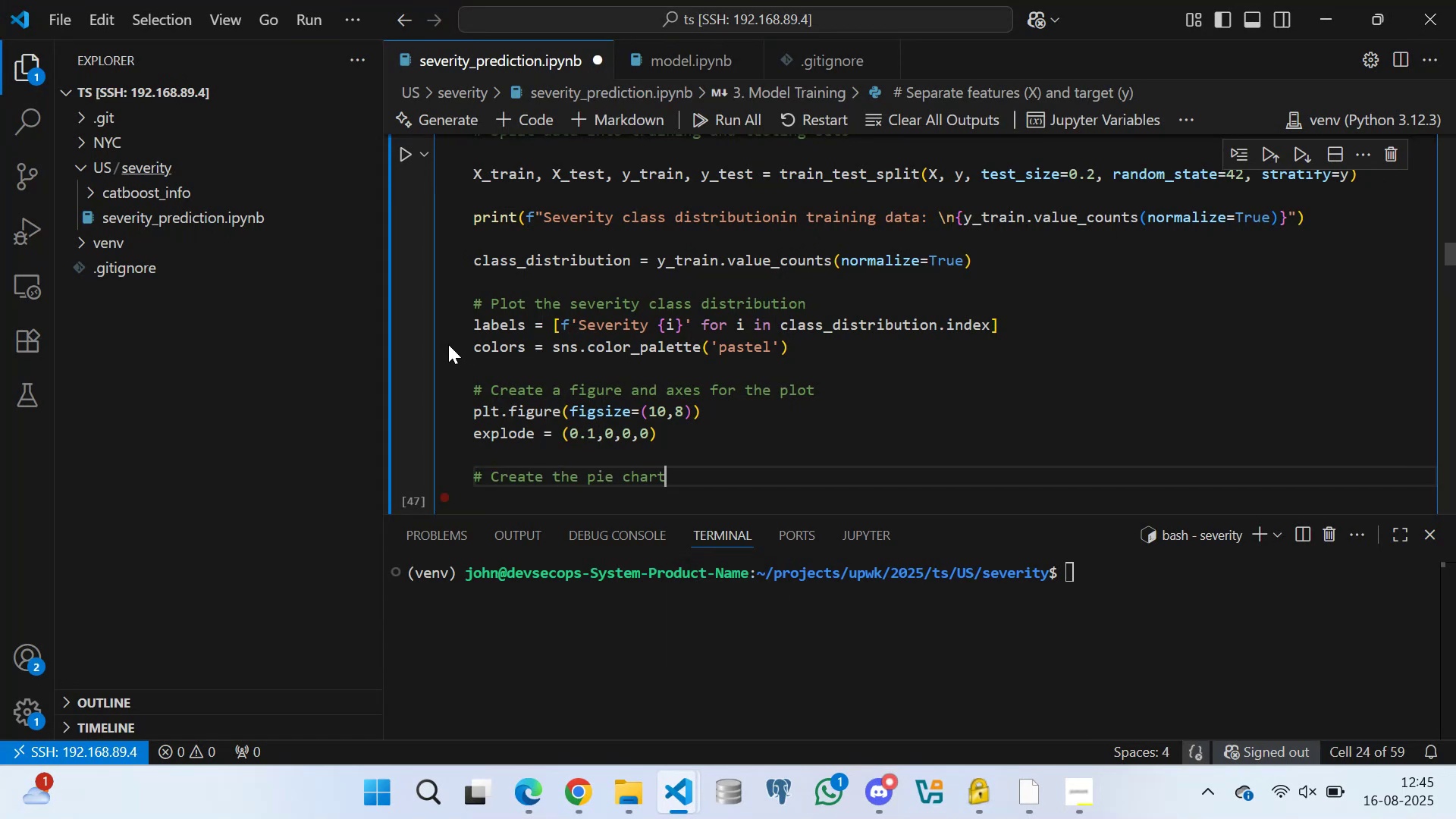 
key(Enter)
 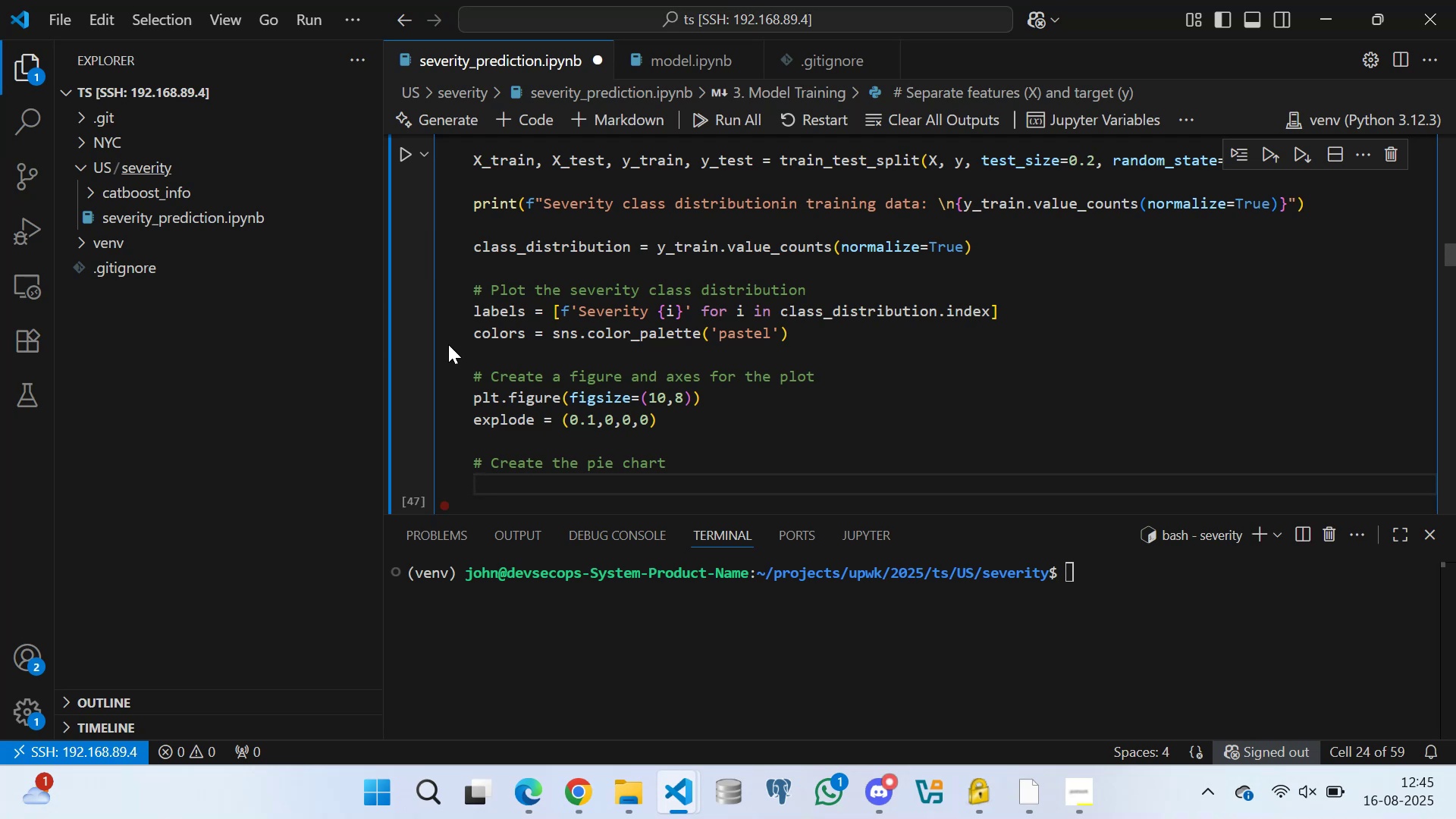 
wait(11.76)
 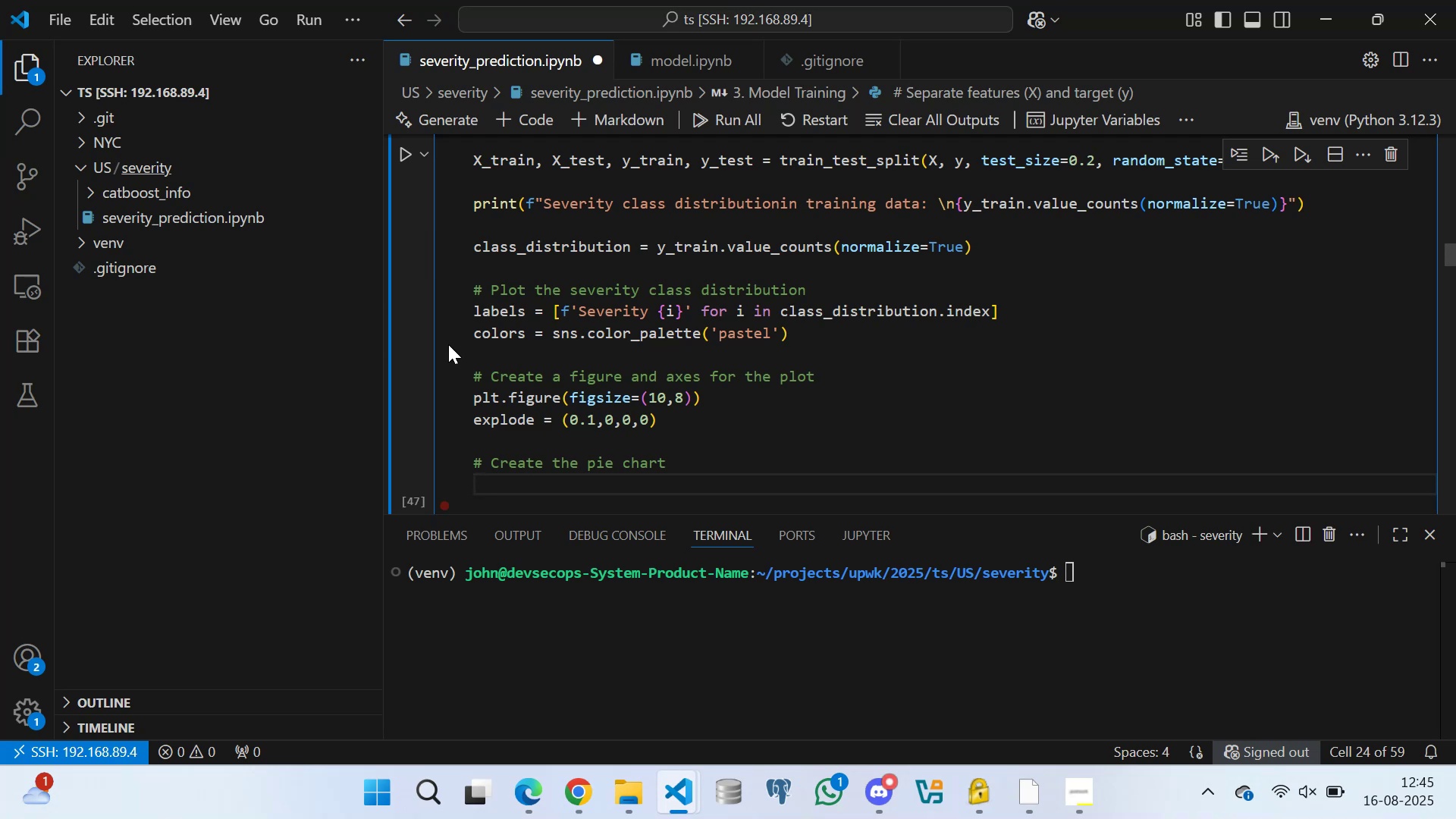 
type(plt.pie()
 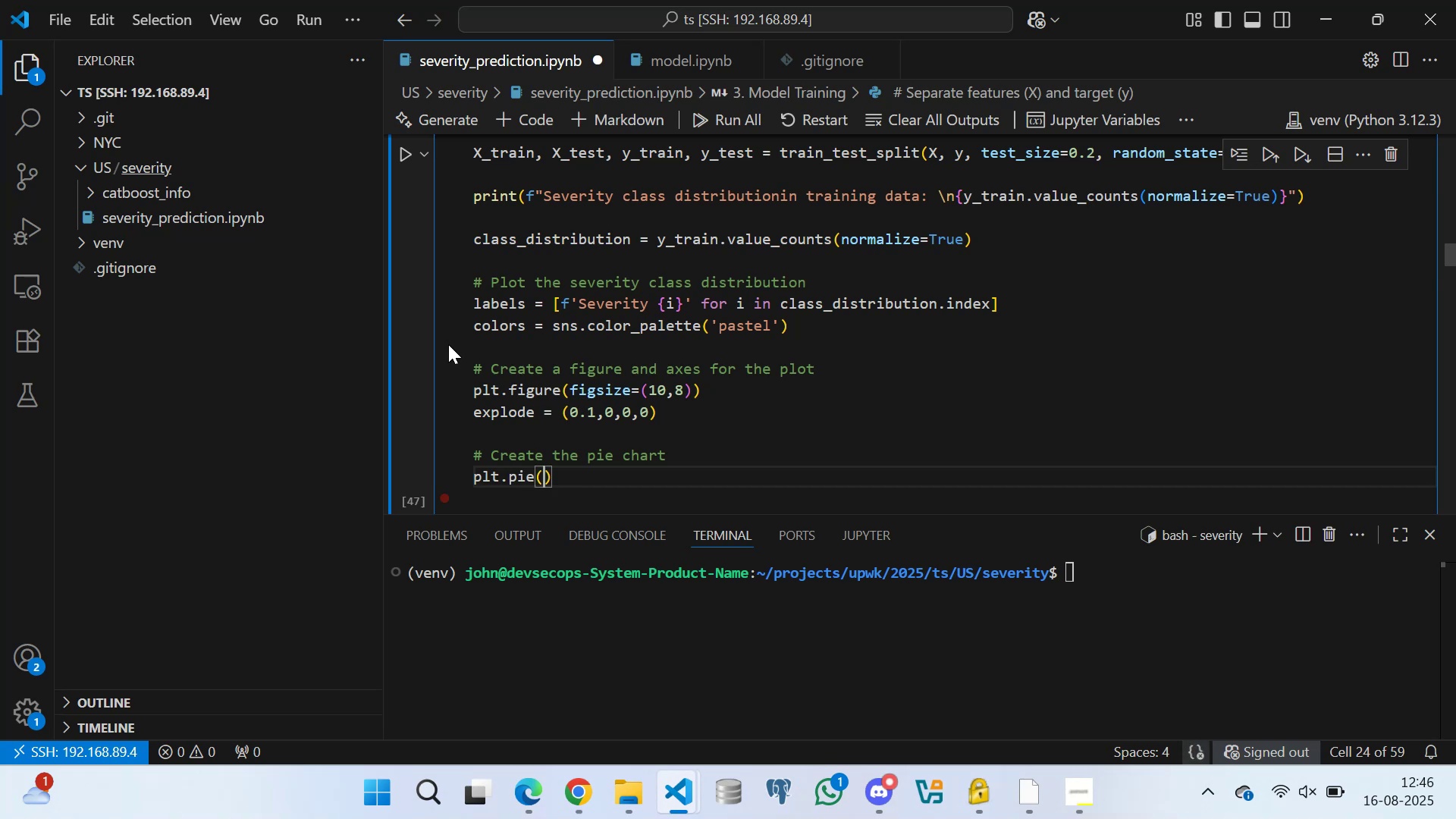 
key(Enter)
 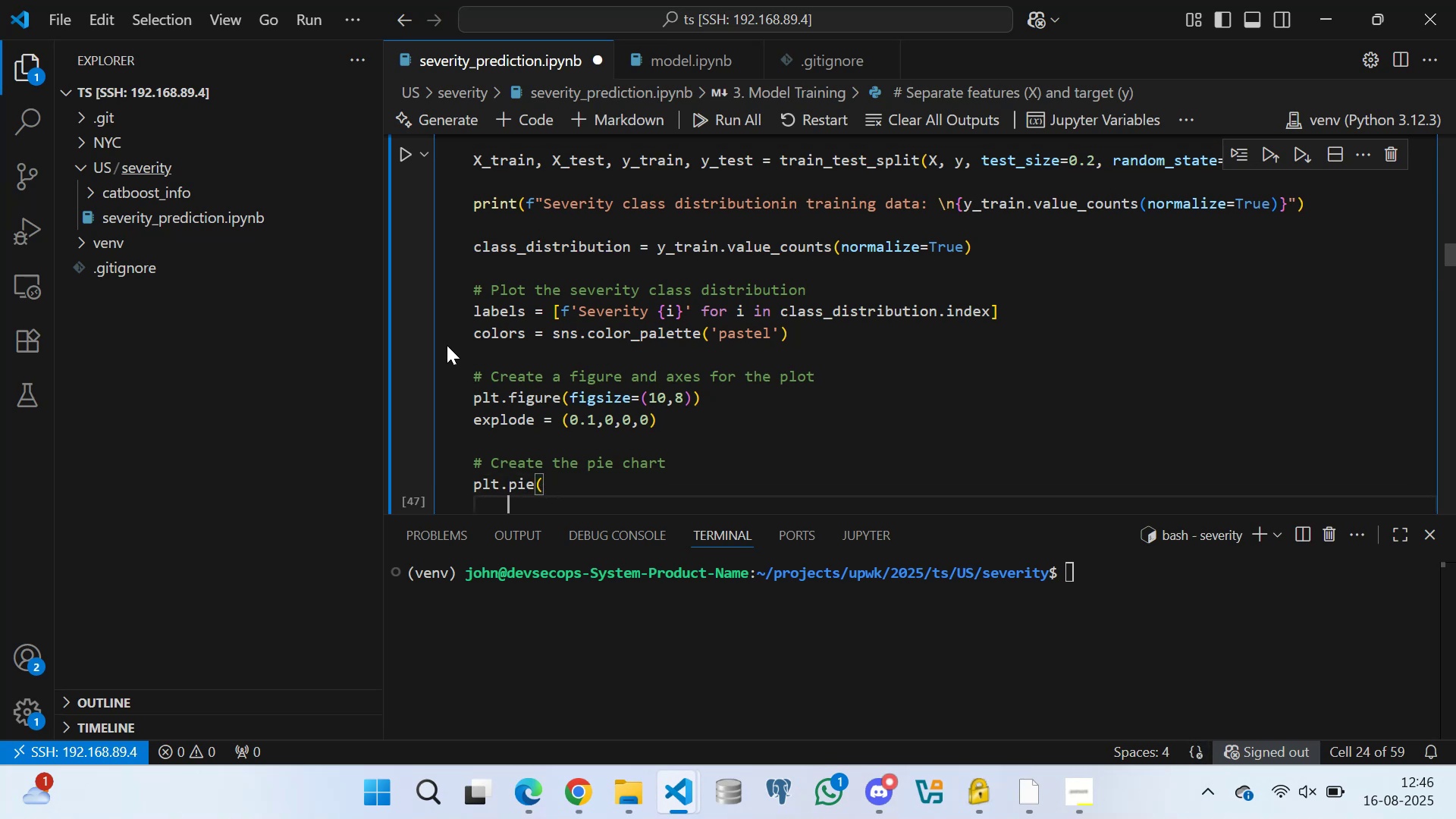 
scroll: coordinate [646, 340], scroll_direction: down, amount: 4.0
 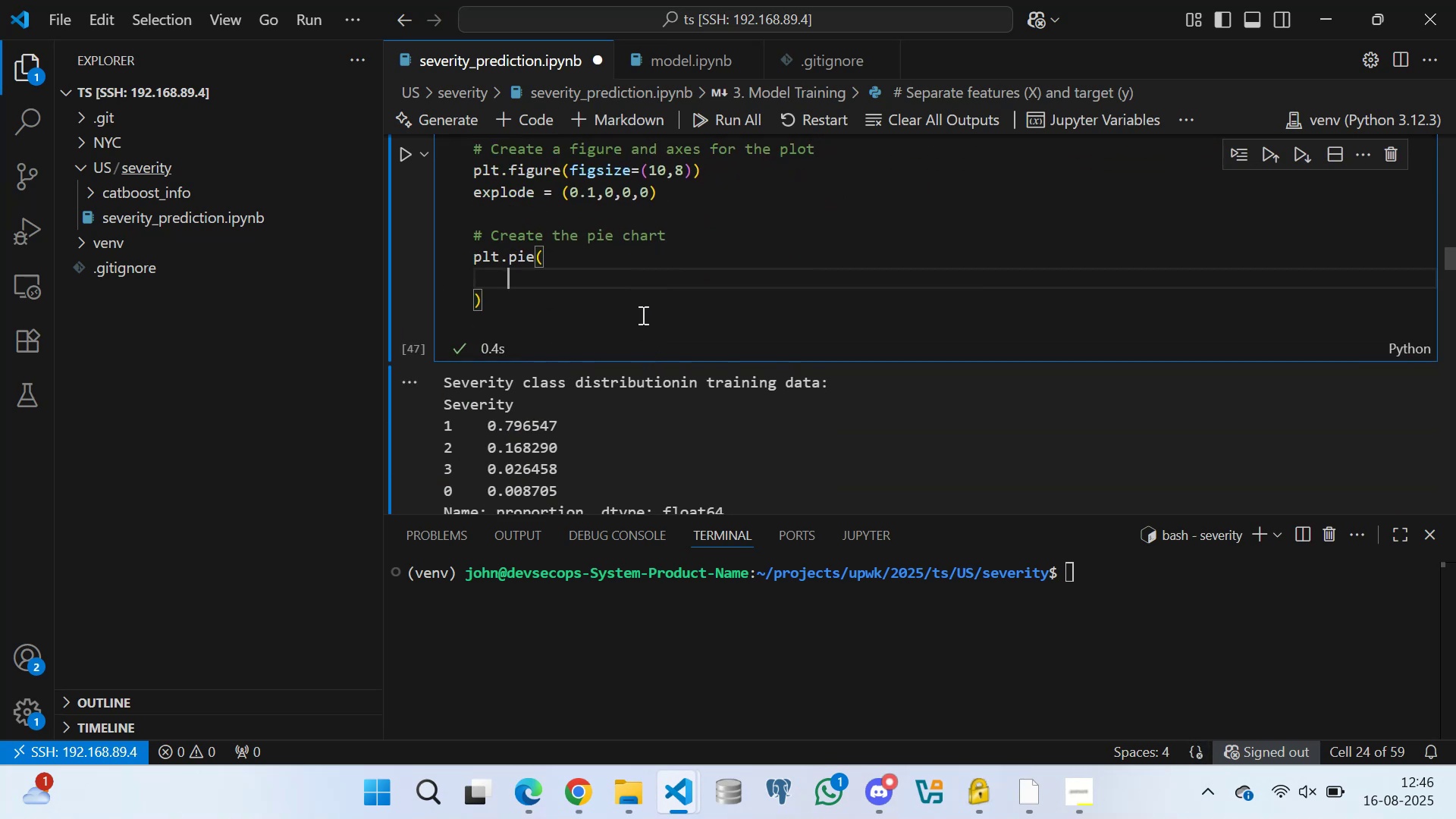 
type(class_distib)
key(Backspace)
key(Backspace)
type(ribution,)
 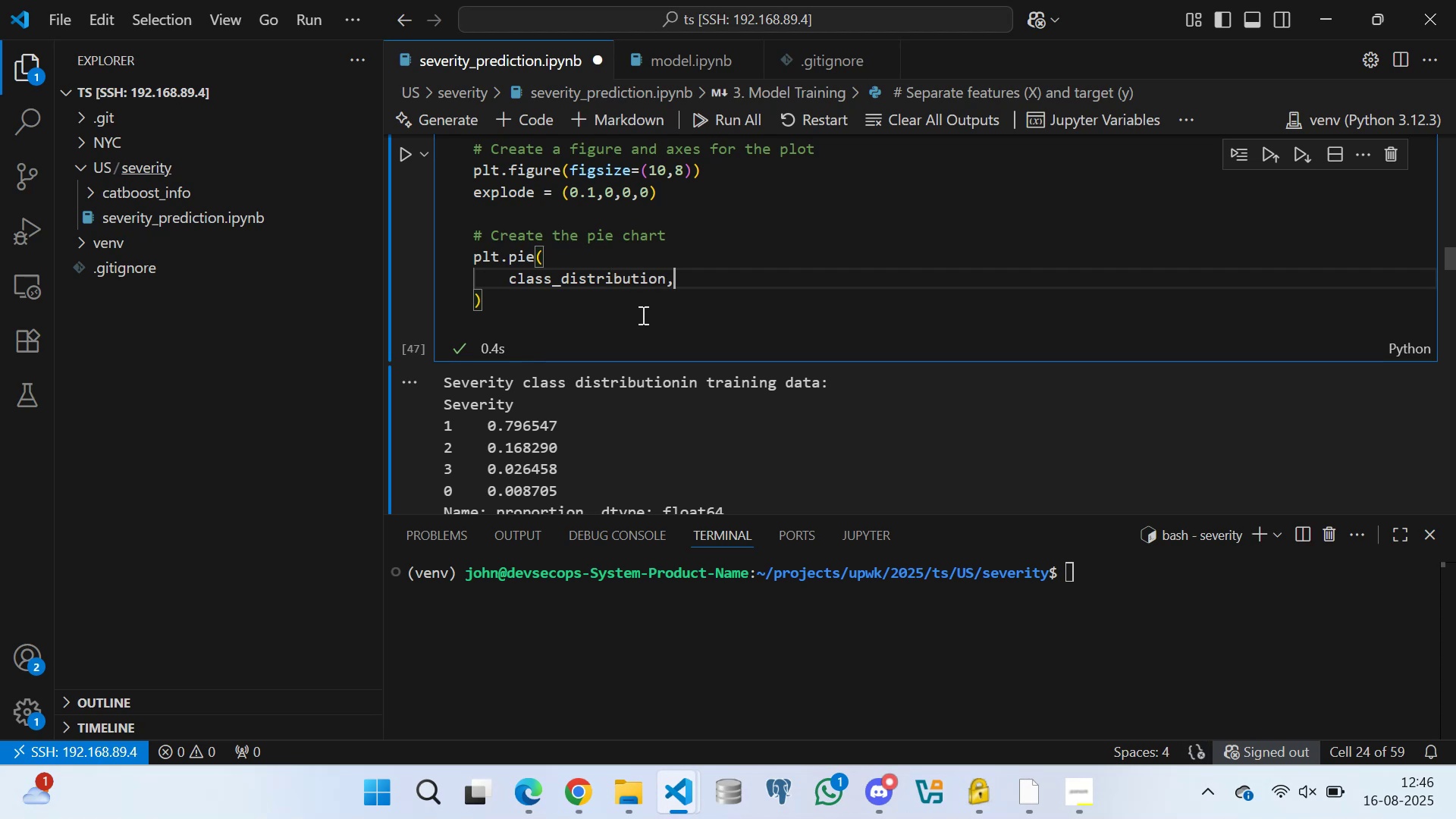 
 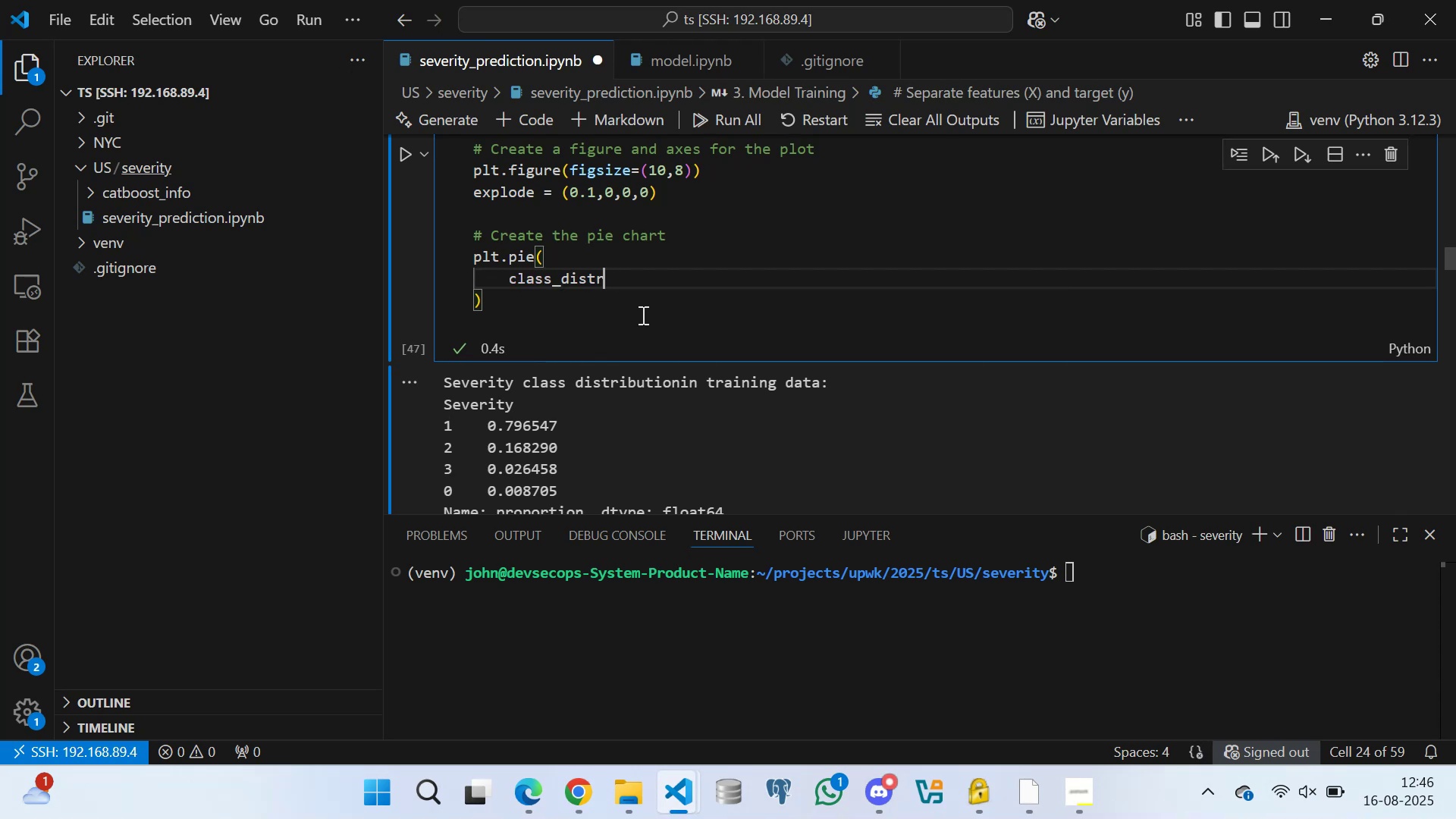 
key(Enter)
 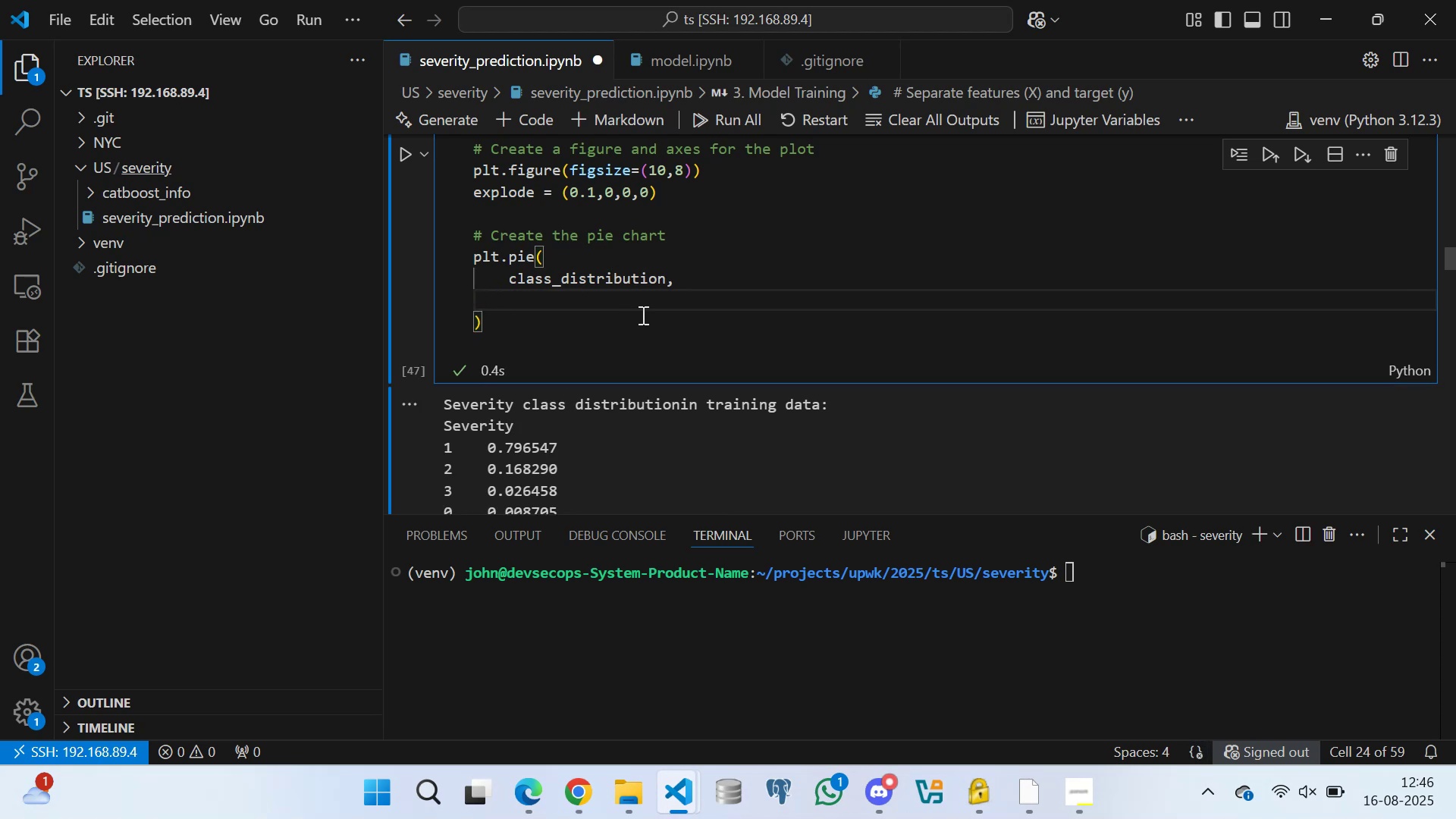 
type(labesl)
key(Backspace)
key(Backspace)
type(ls=)
 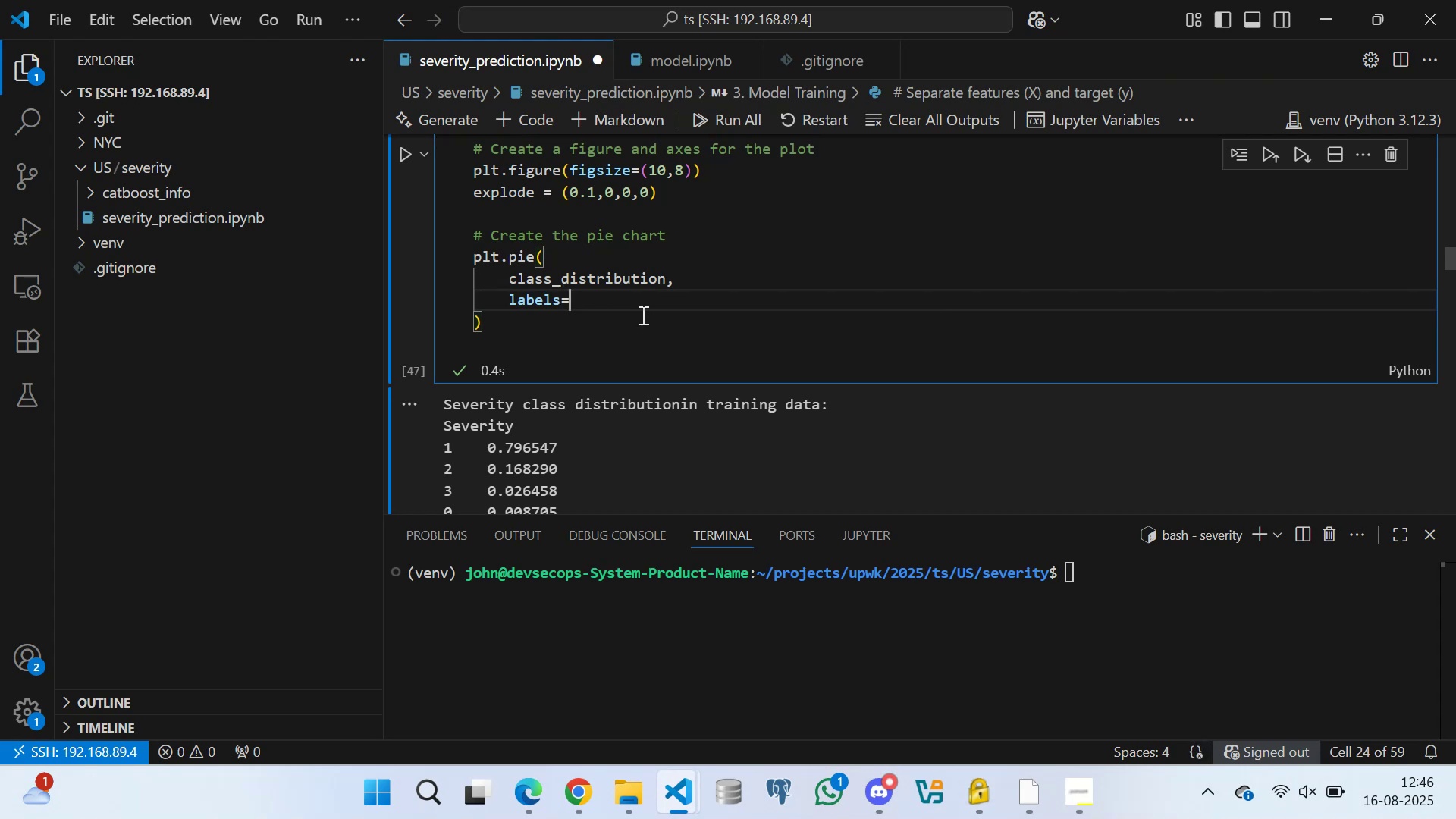 
type(labels,)
 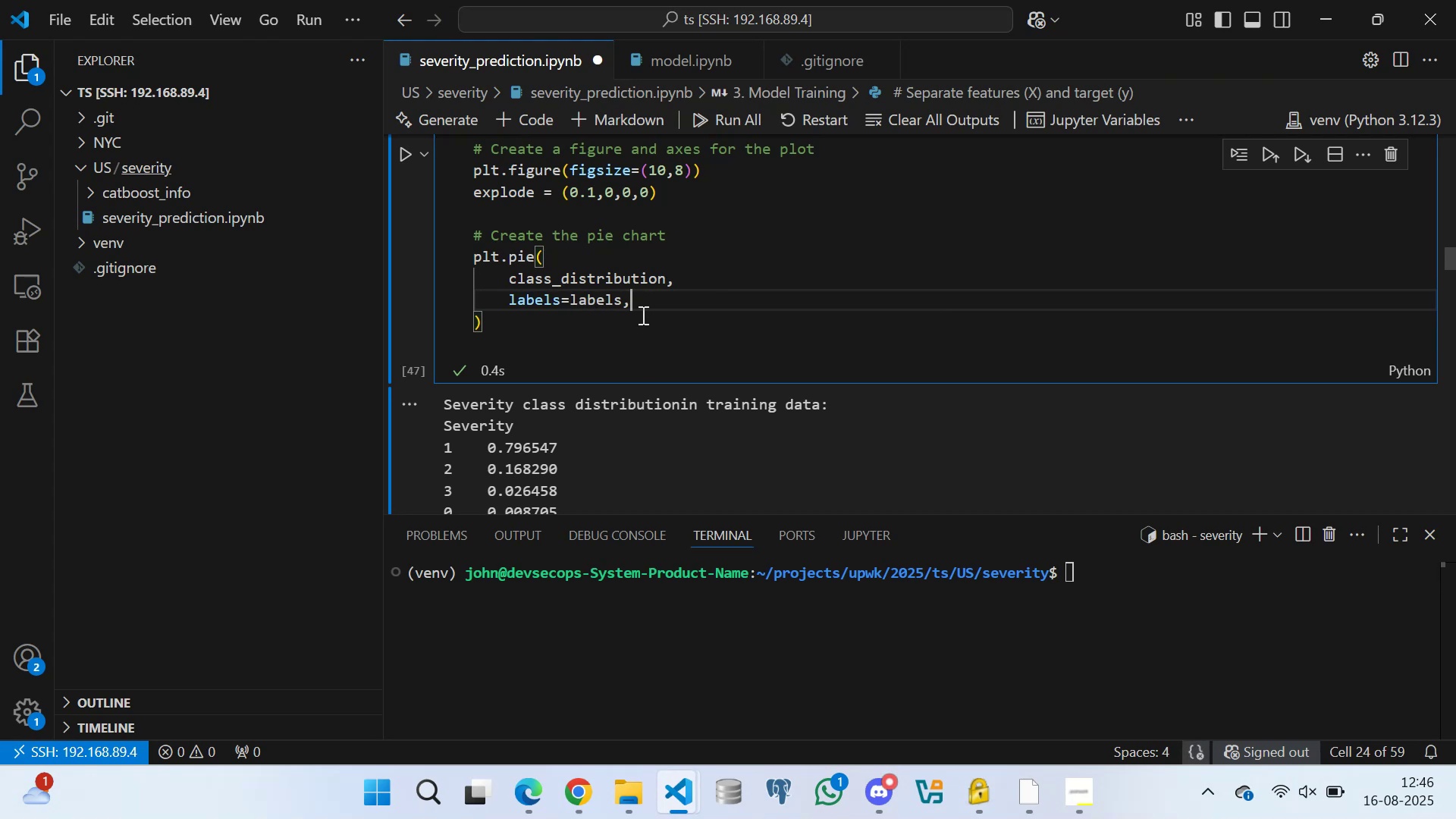 
key(Enter)
 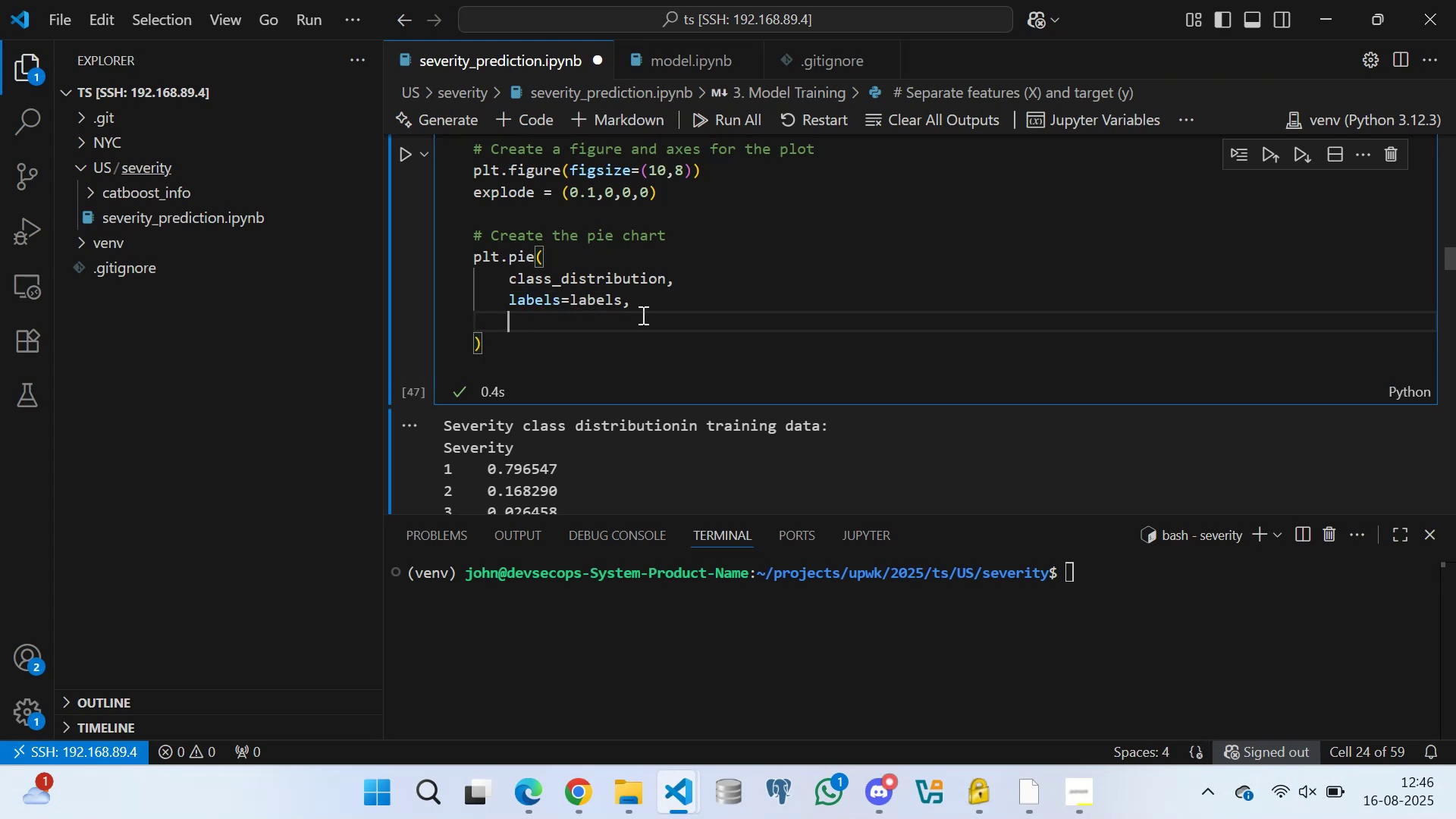 
type(colore)
 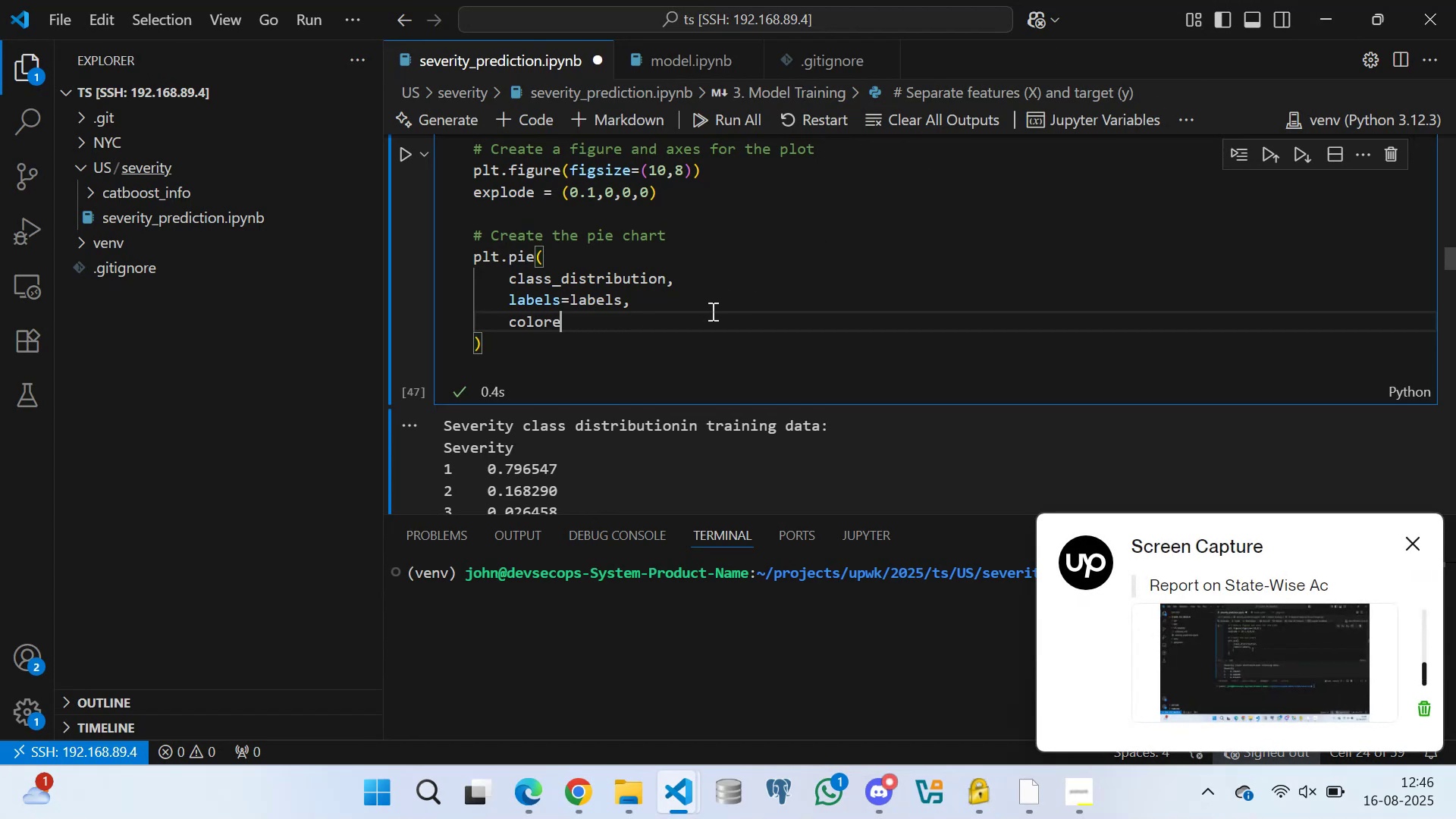 
double_click([627, 328])
 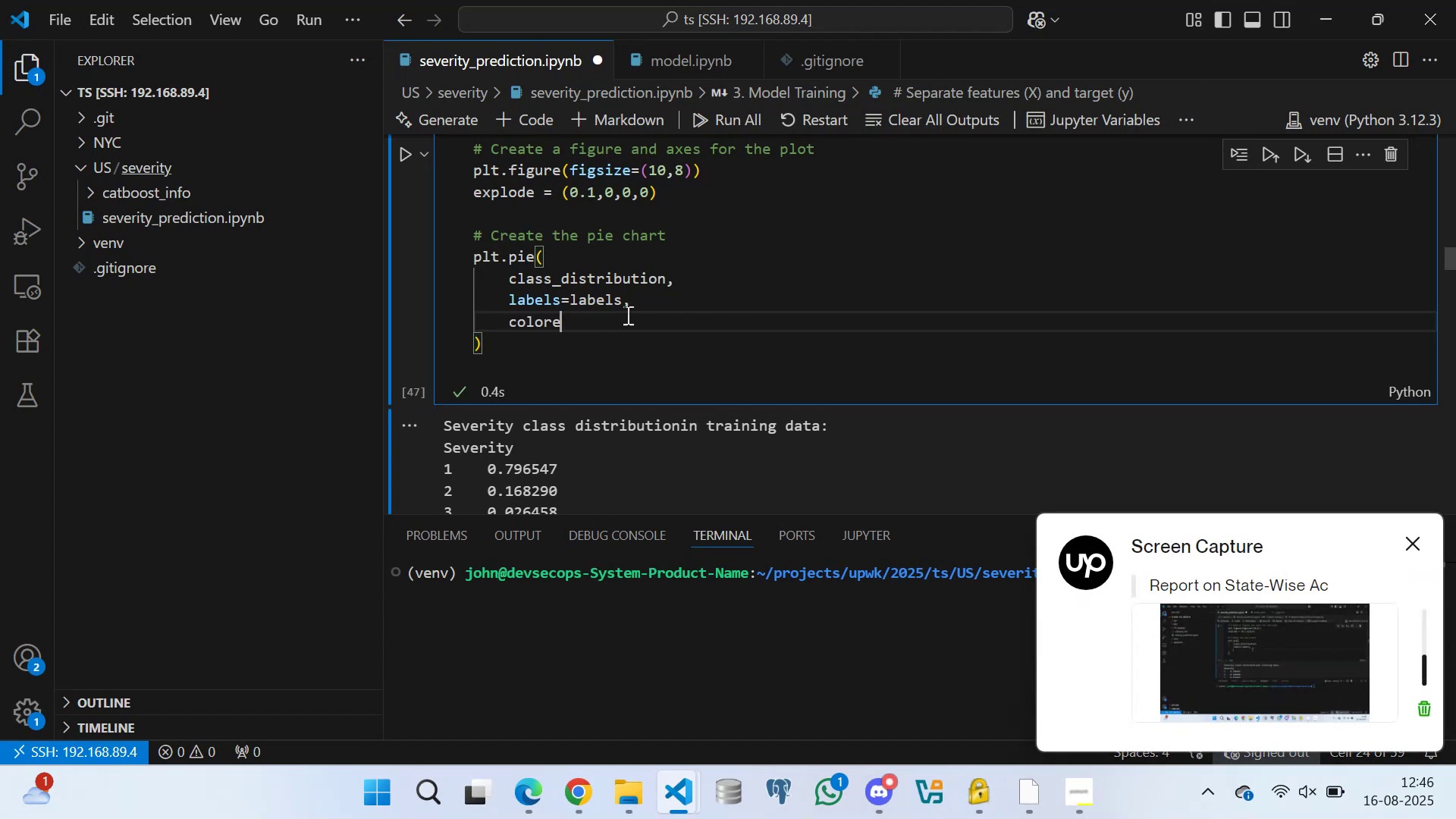 
triple_click([628, 312])
 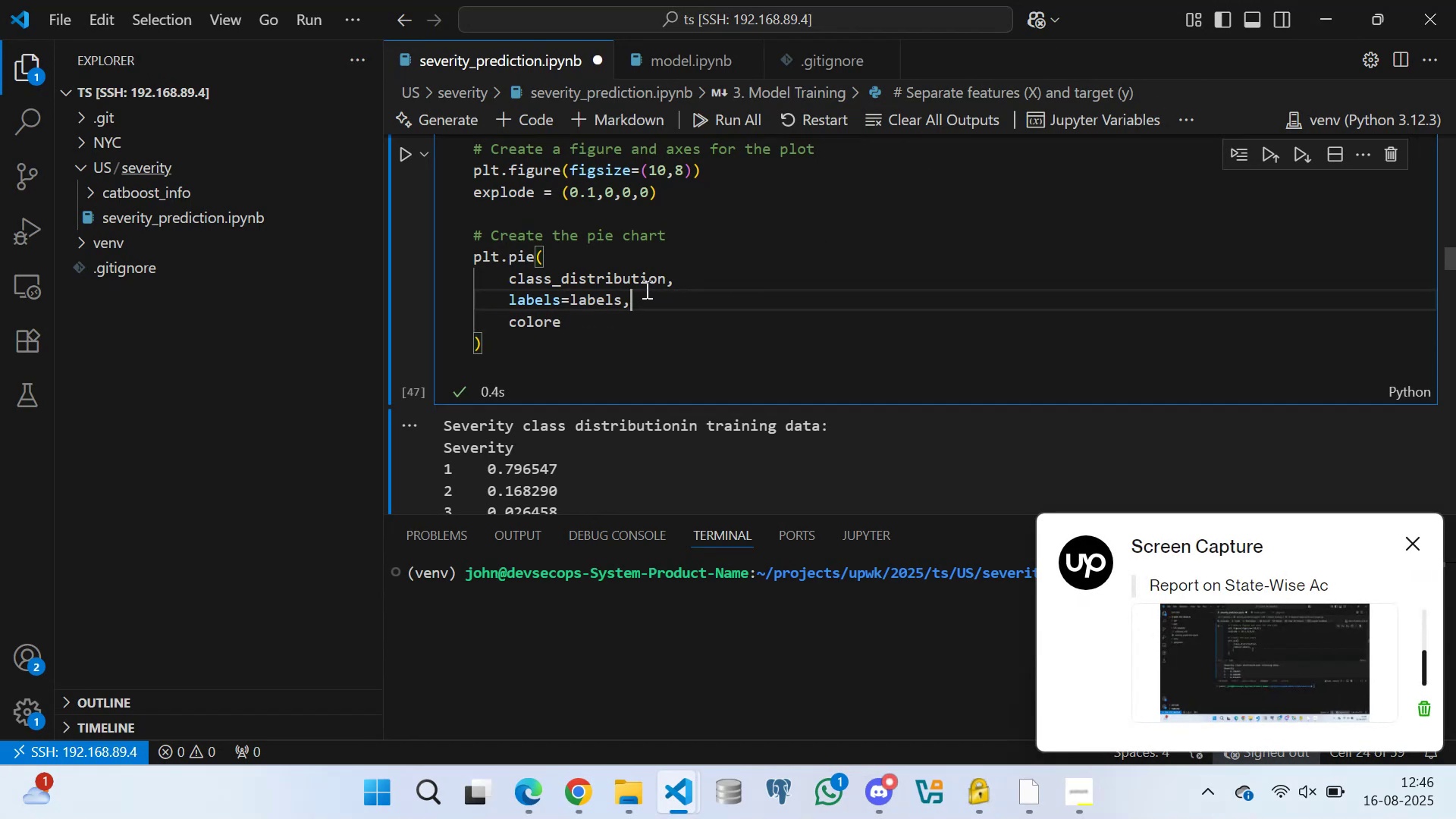 
triple_click([625, 288])
 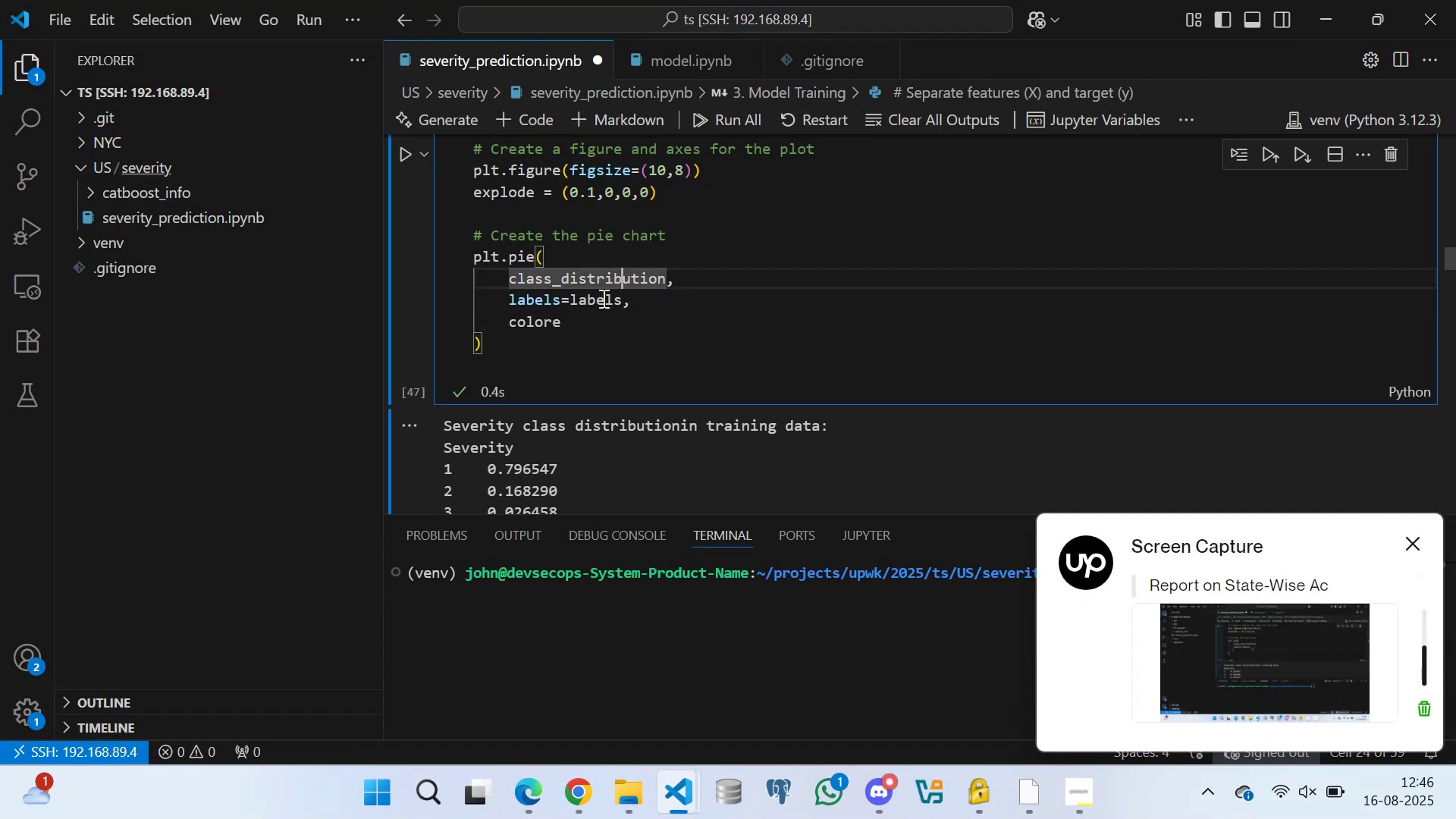 
left_click_drag(start_coordinate=[550, 299], to_coordinate=[548, 307])
 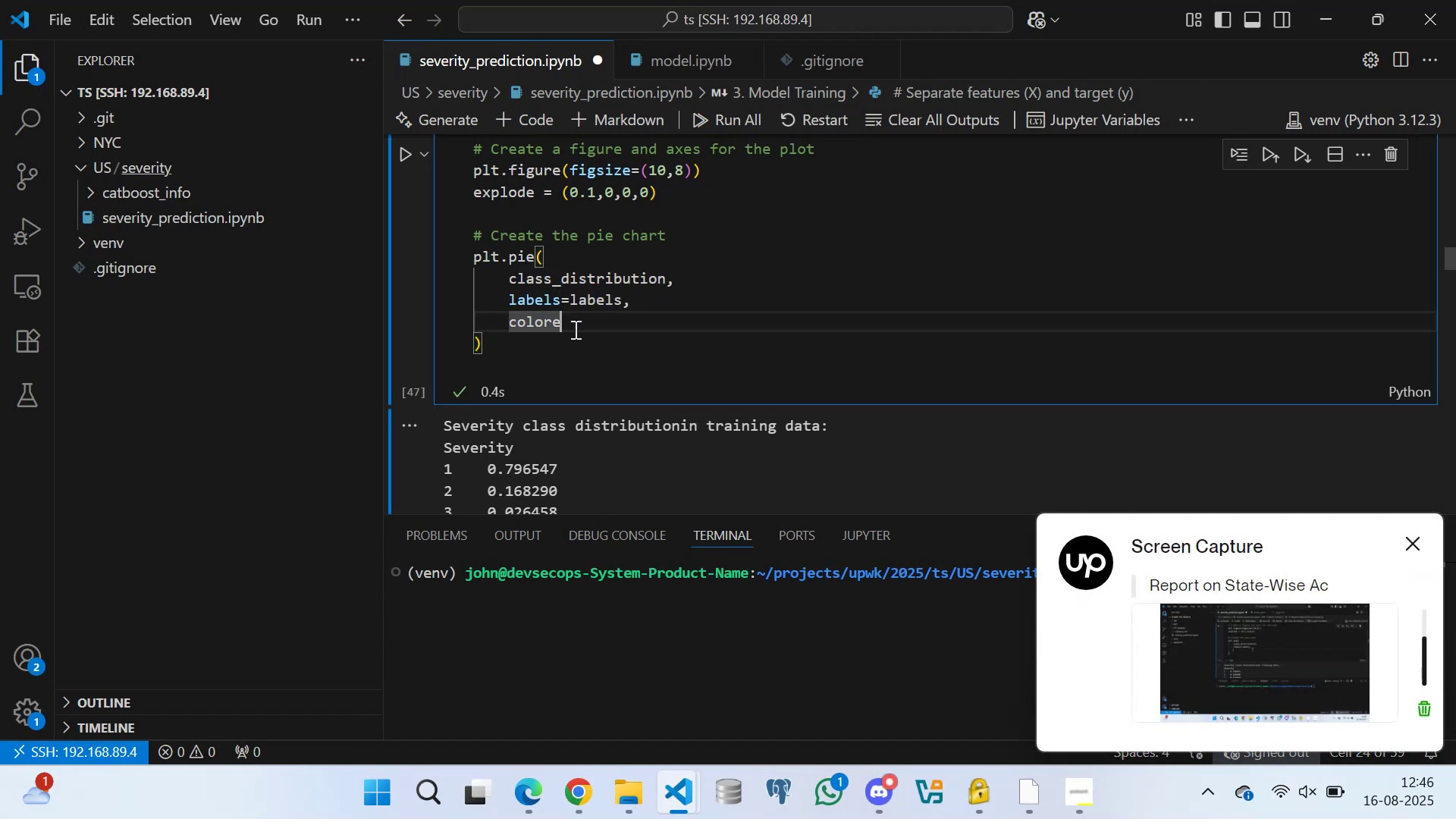 
left_click_drag(start_coordinate=[618, 309], to_coordinate=[625, 309])
 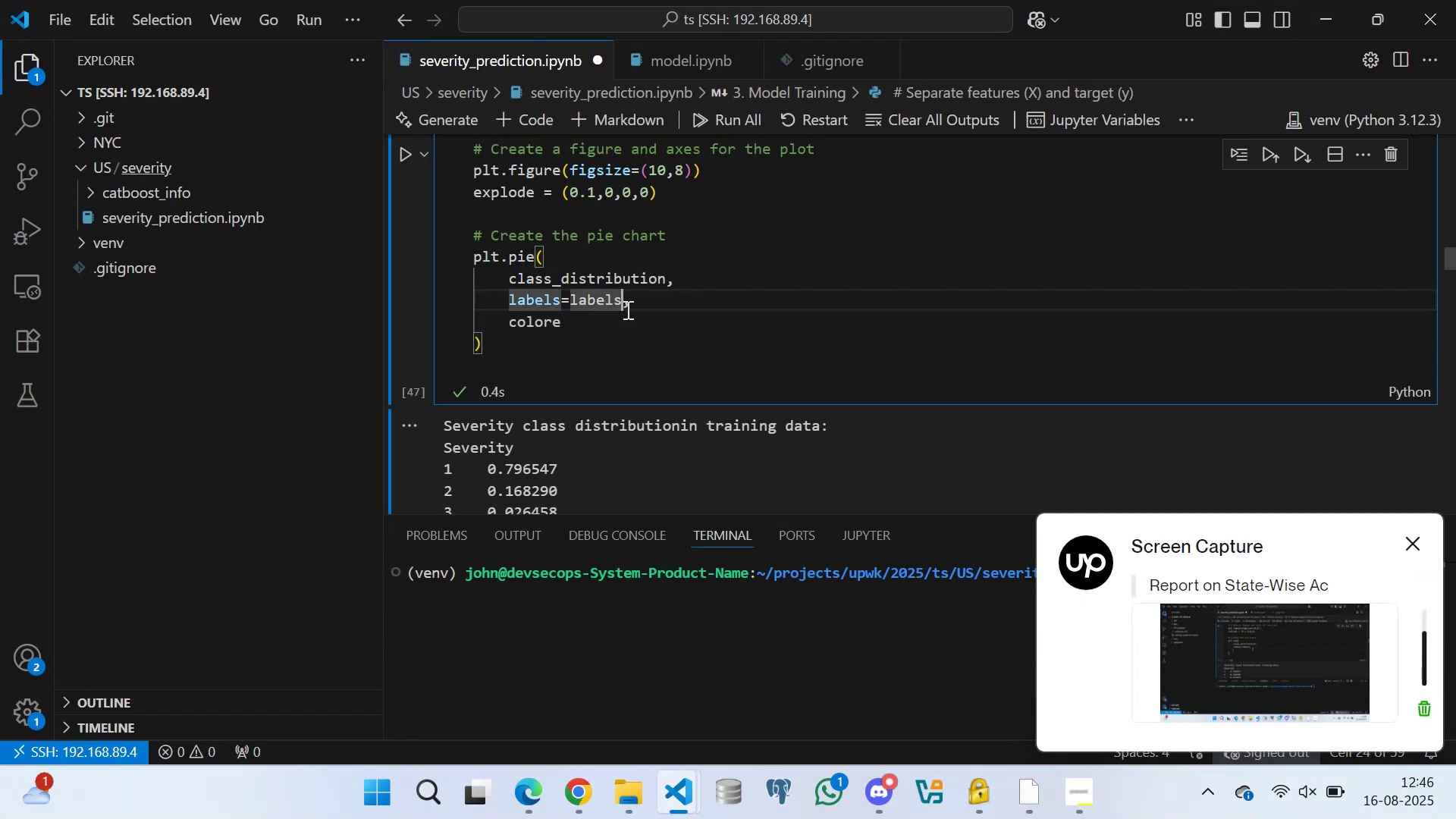 
left_click_drag(start_coordinate=[642, 297], to_coordinate=[647, 297])
 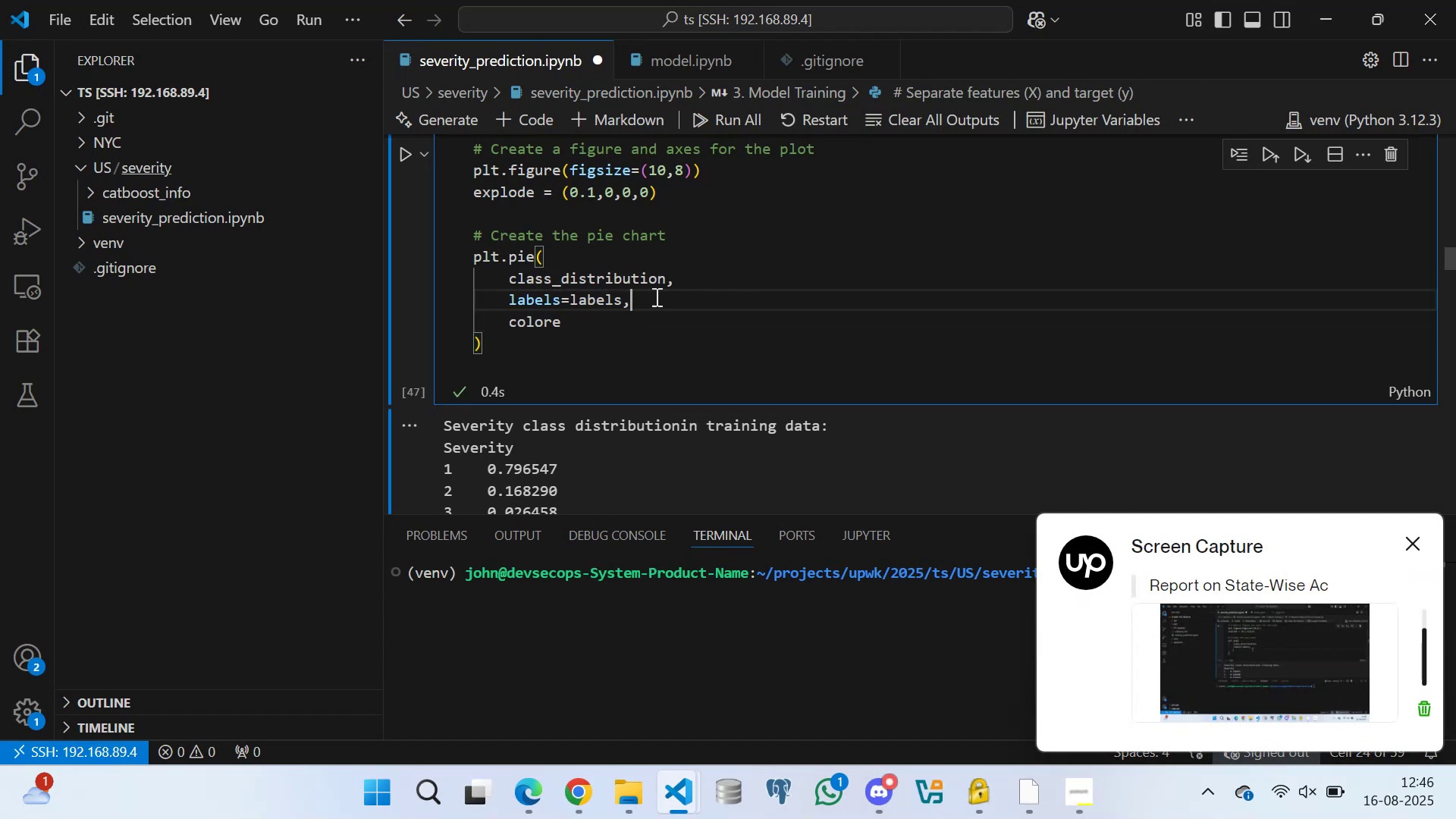 
left_click_drag(start_coordinate=[680, 287], to_coordinate=[693, 285])
 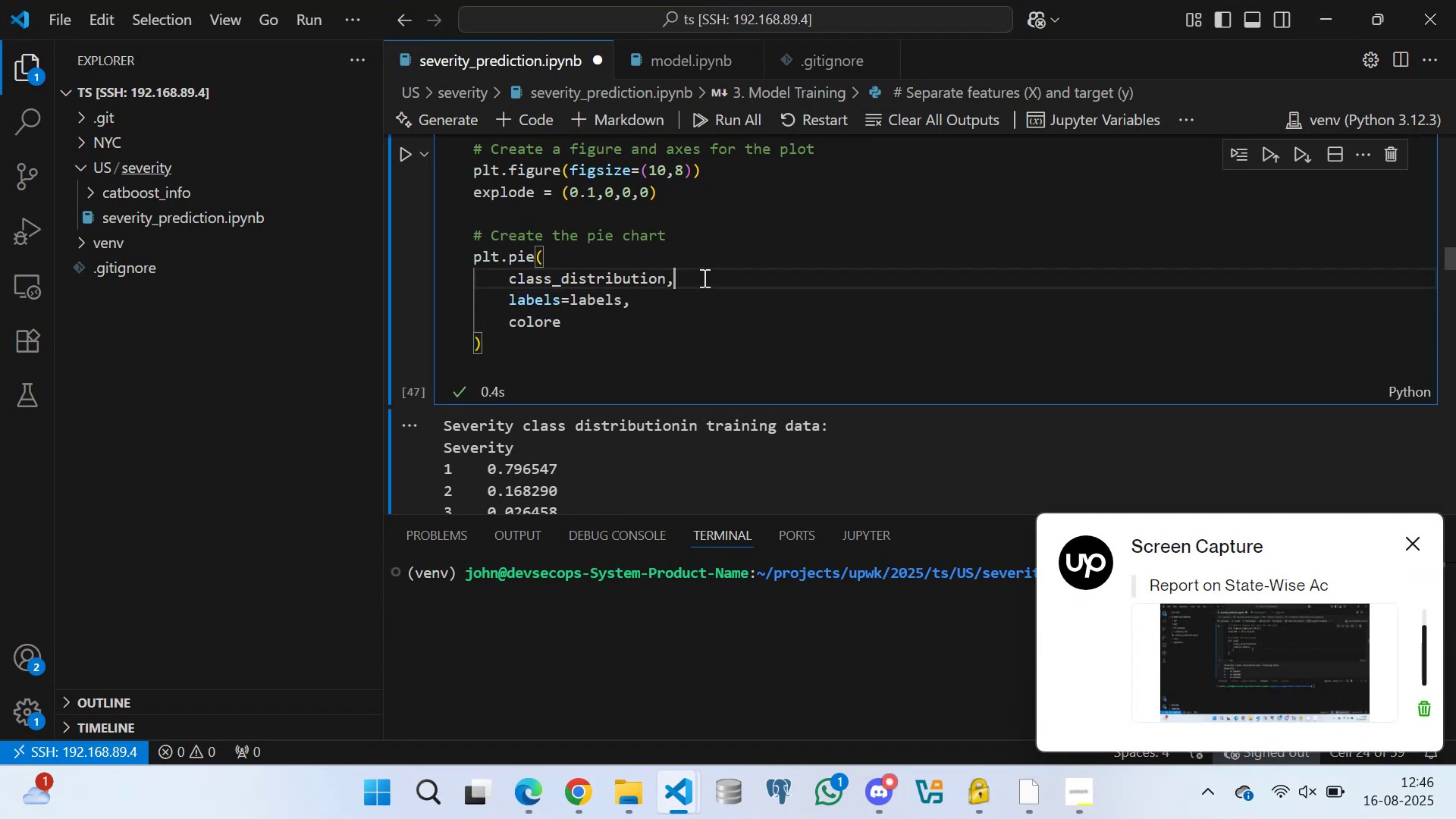 
triple_click([704, 275])
 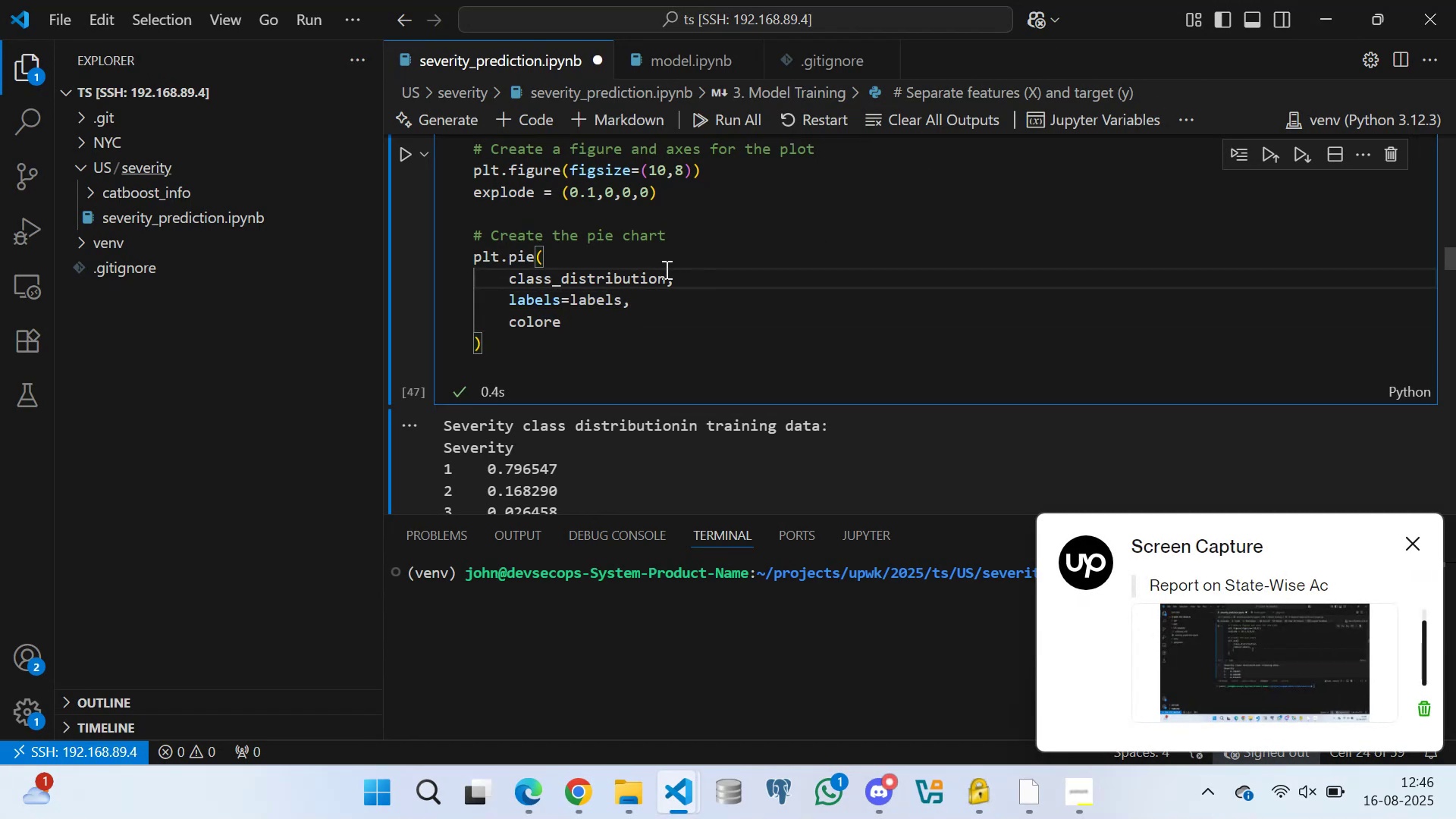 
triple_click([665, 269])
 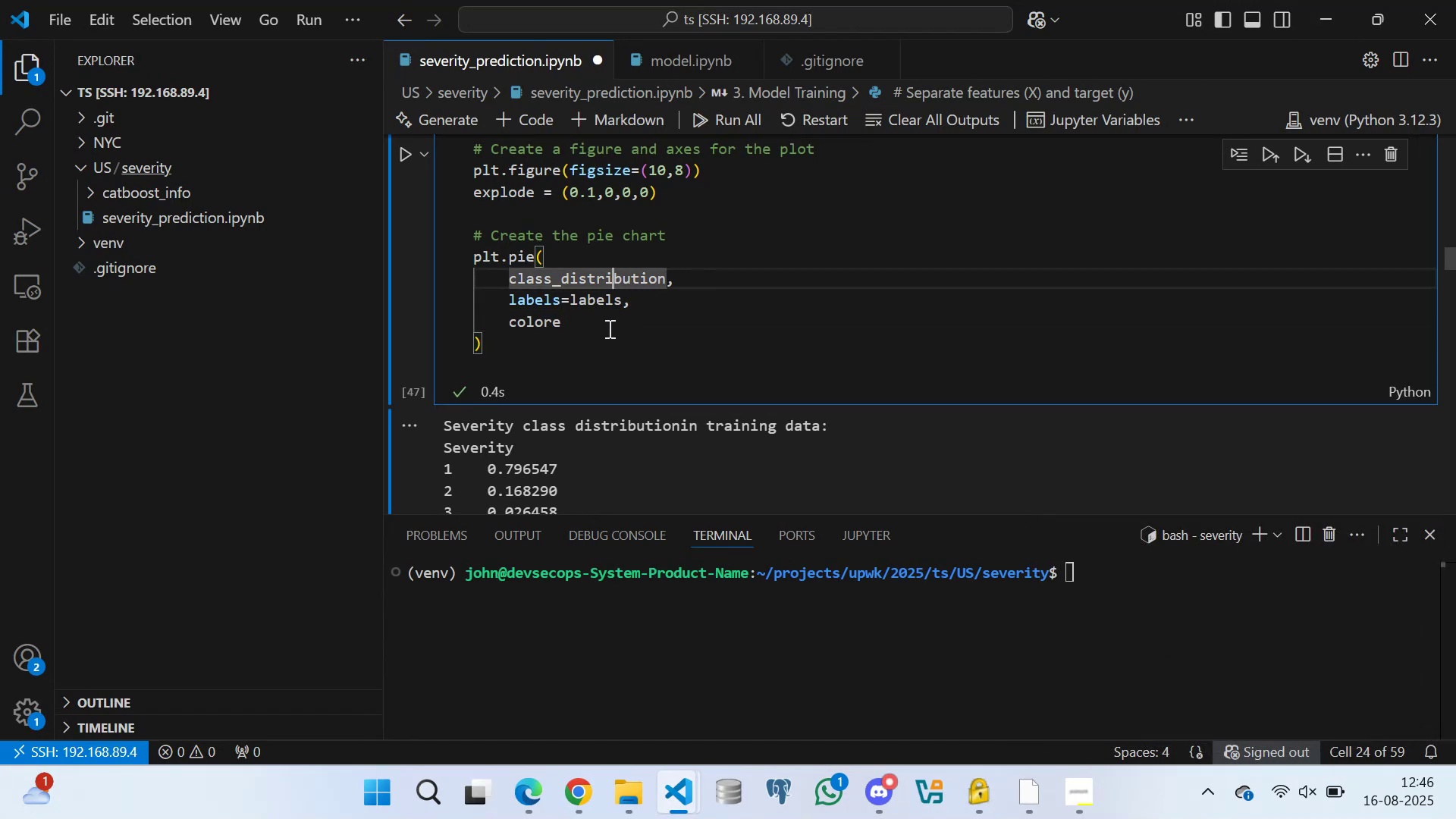 
left_click([609, 334])
 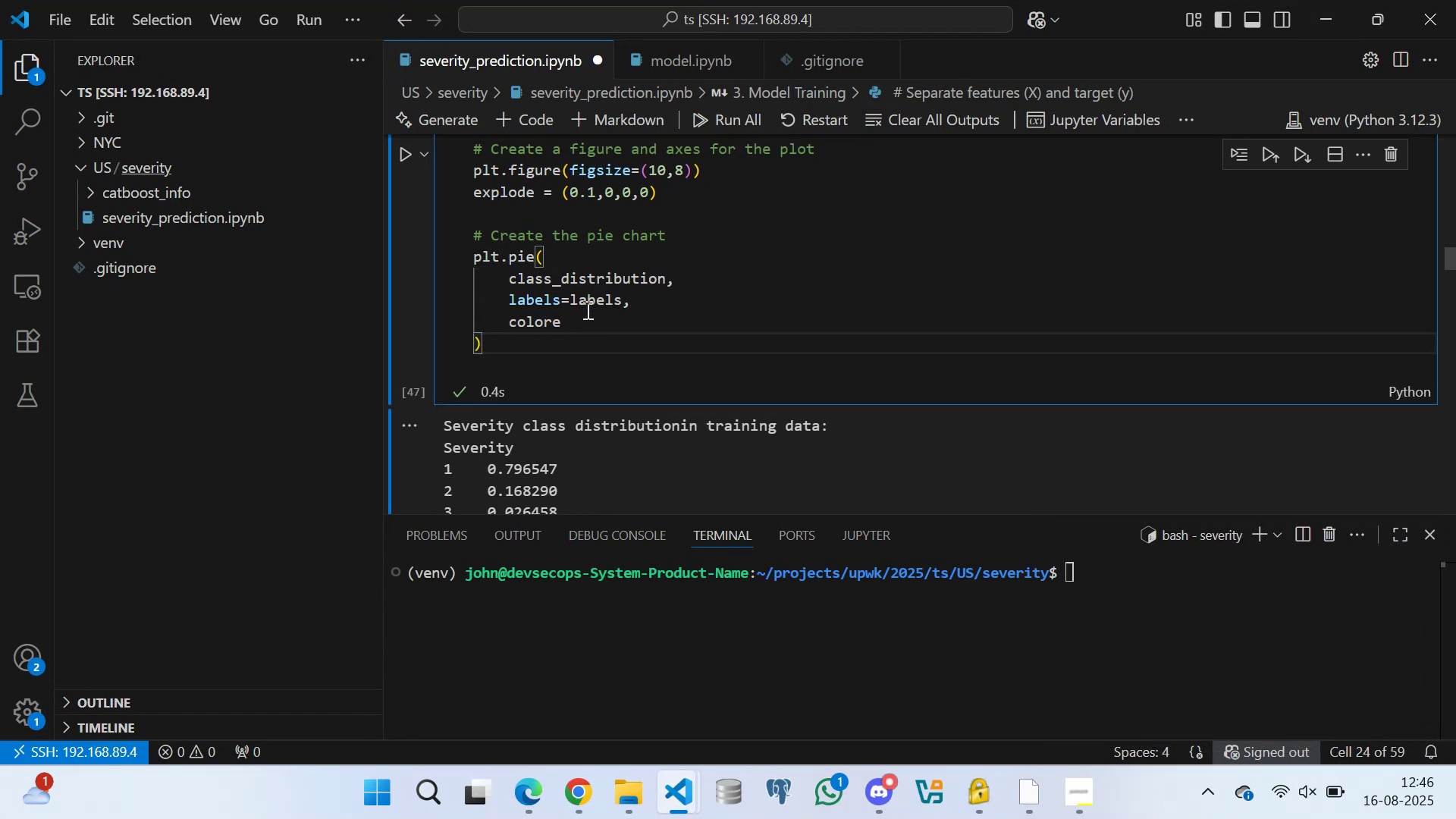 
left_click([586, 315])
 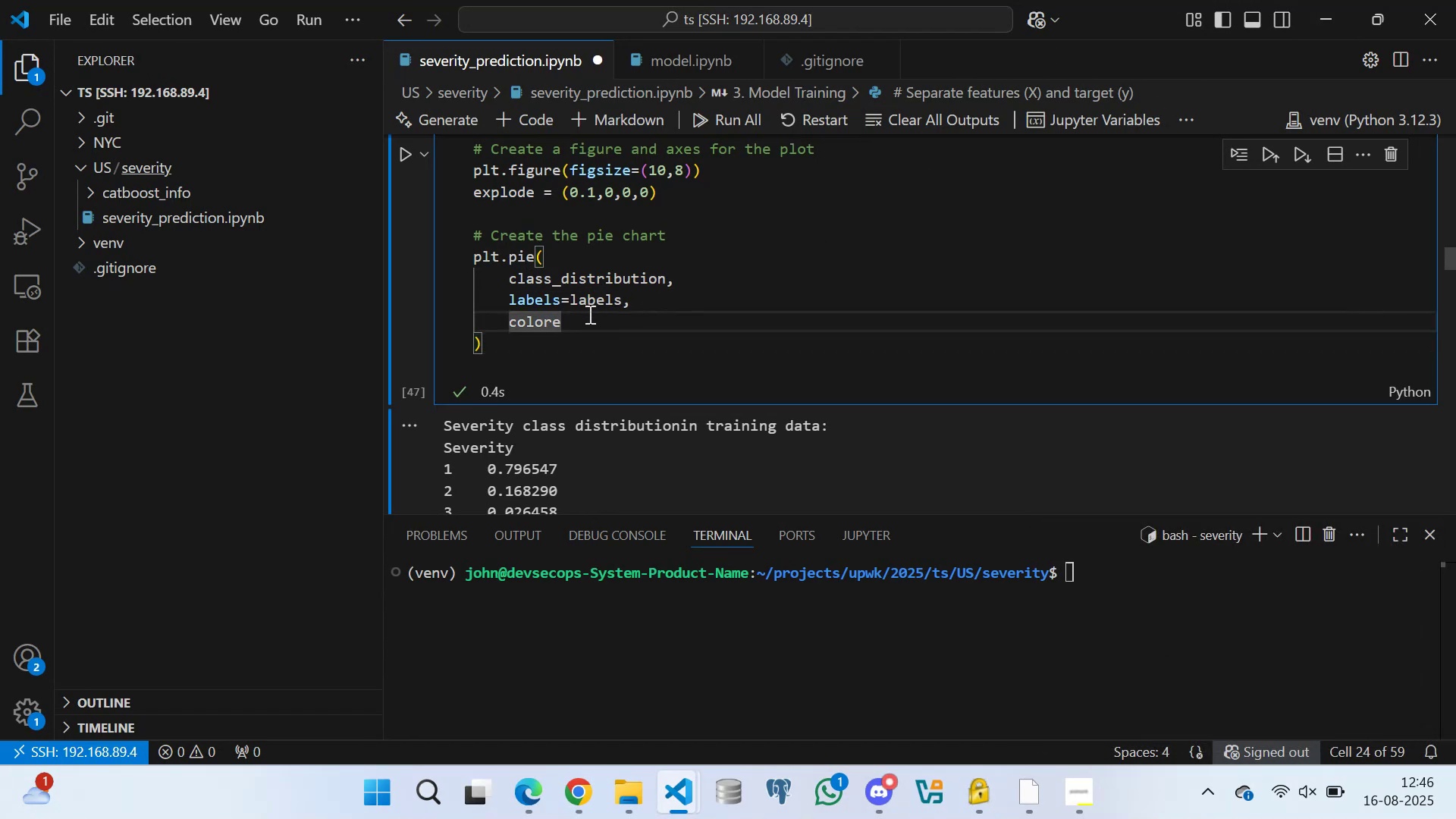 
key(Backspace)
type(s = color,)
 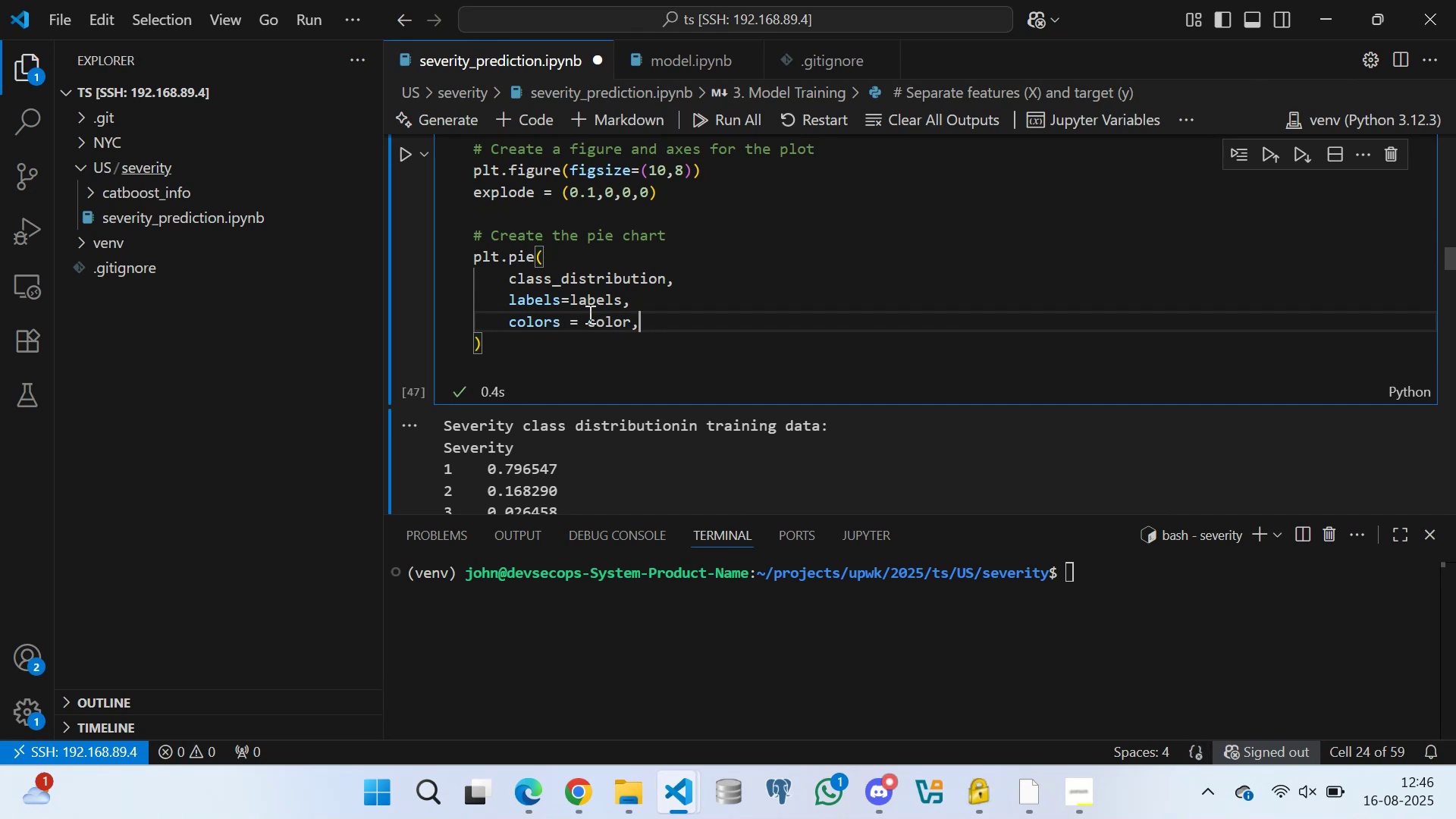 
key(Enter)
 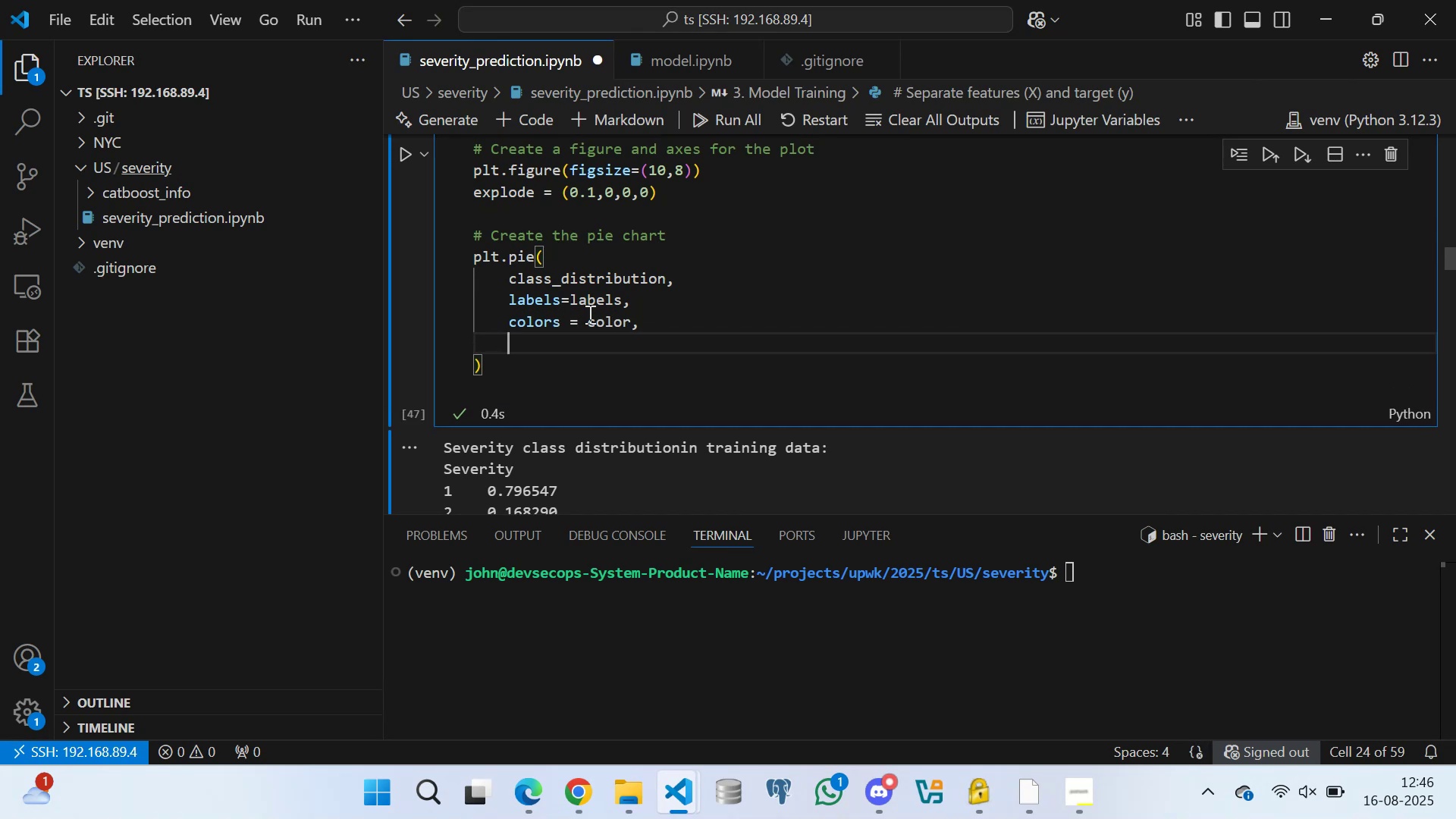 
type(autopct = )
 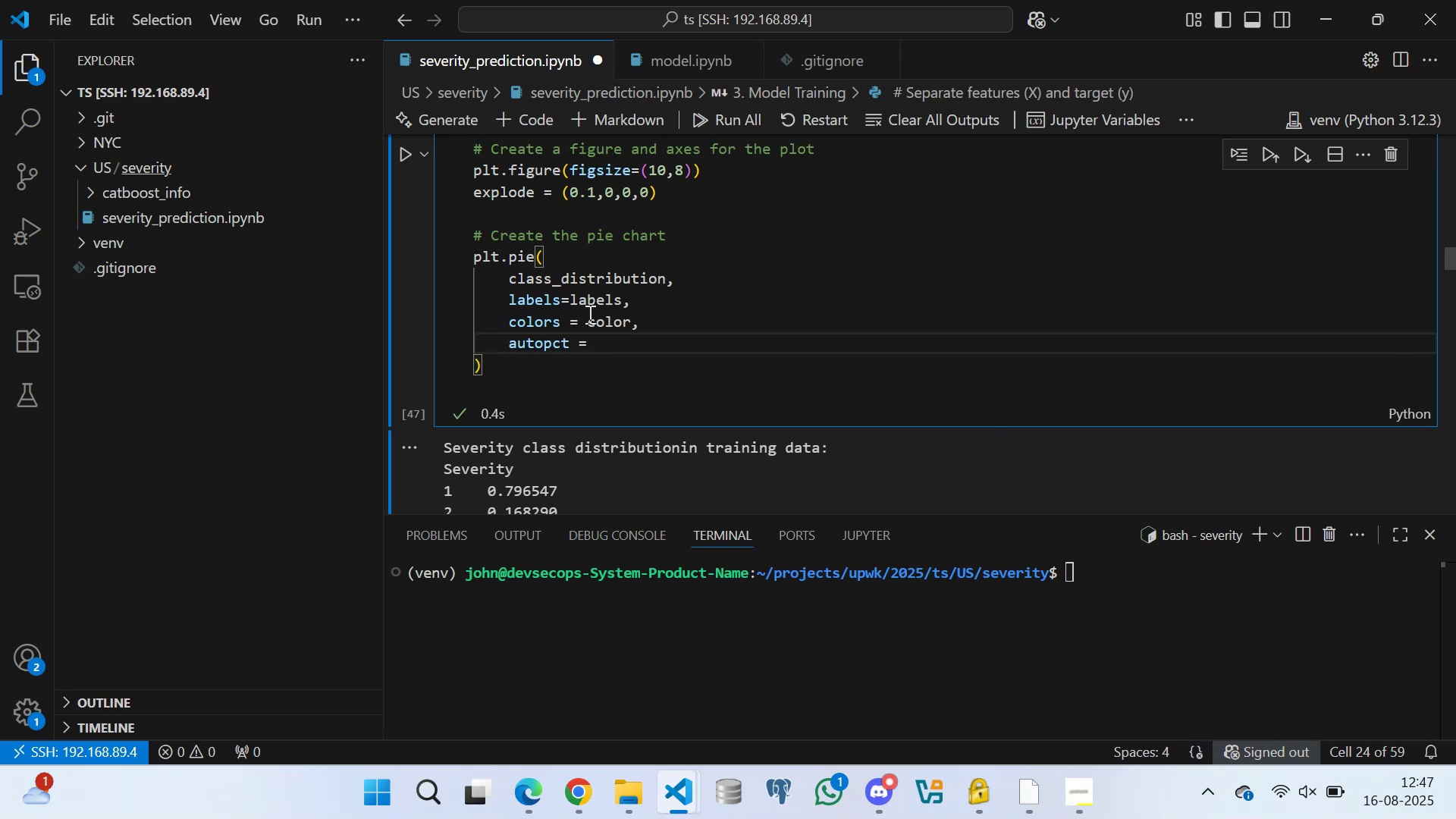 
type('1.1f)
 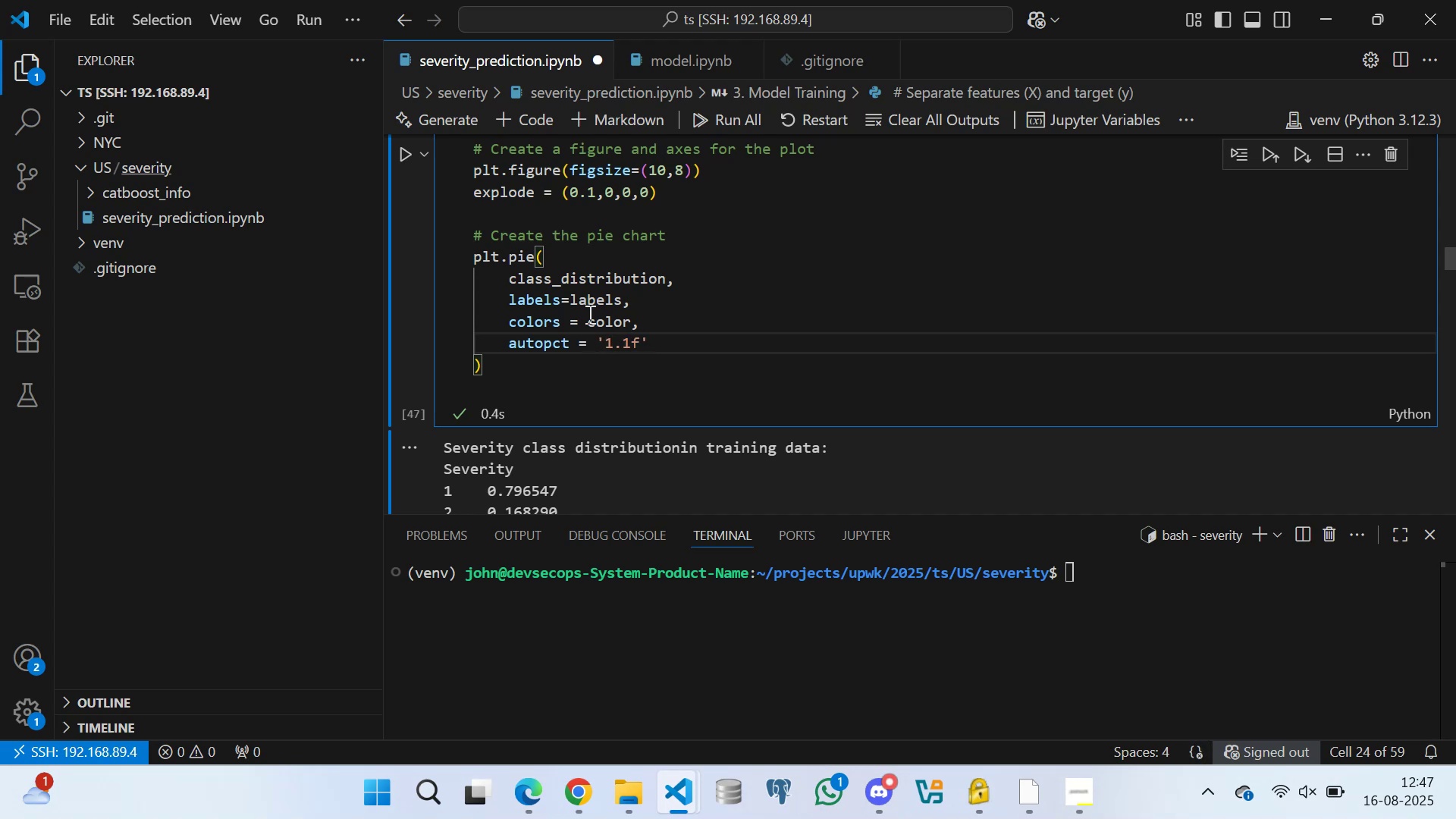 
type(%%)
 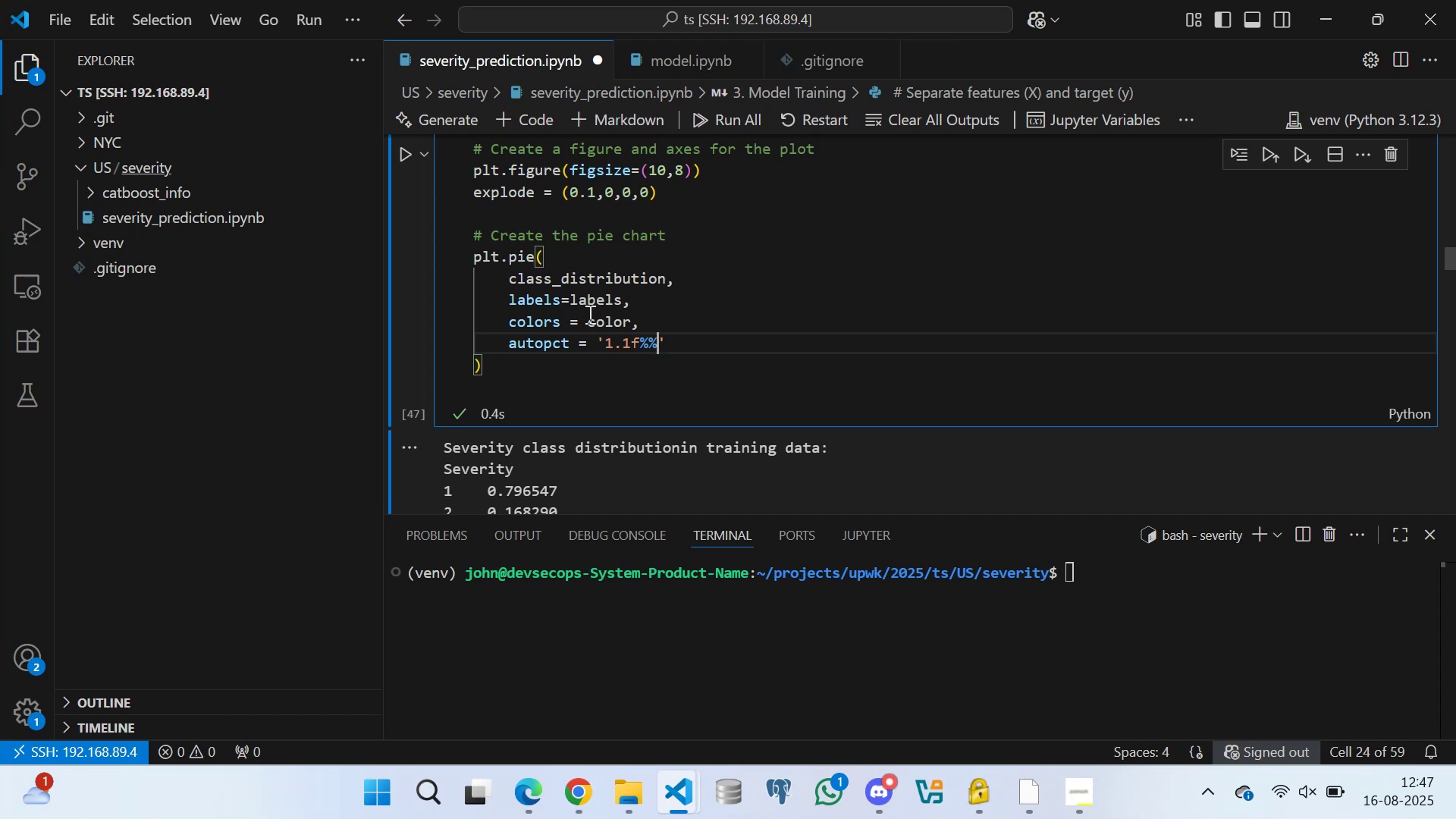 
wait(6.74)
 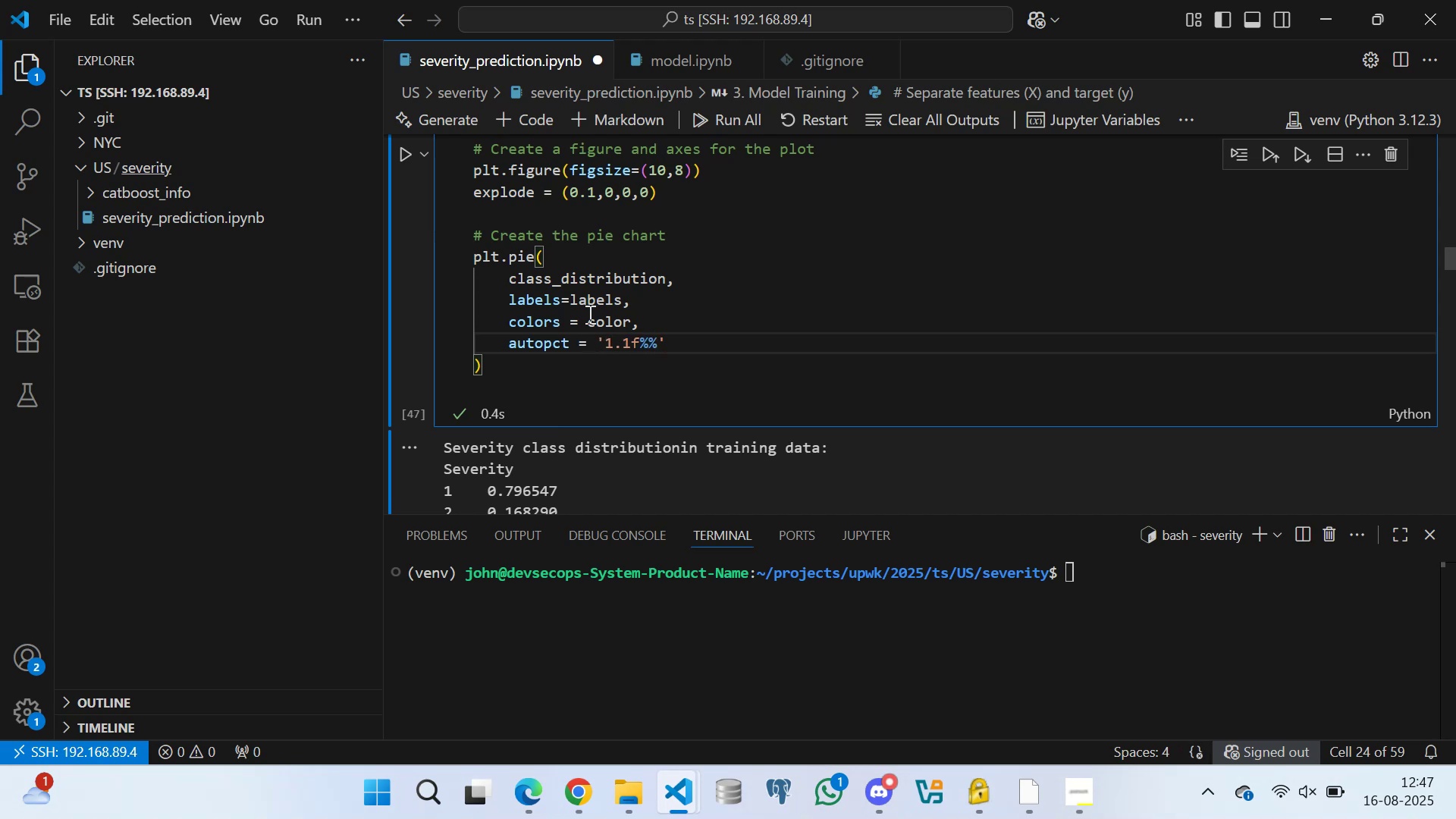 
key(ArrowRight)
 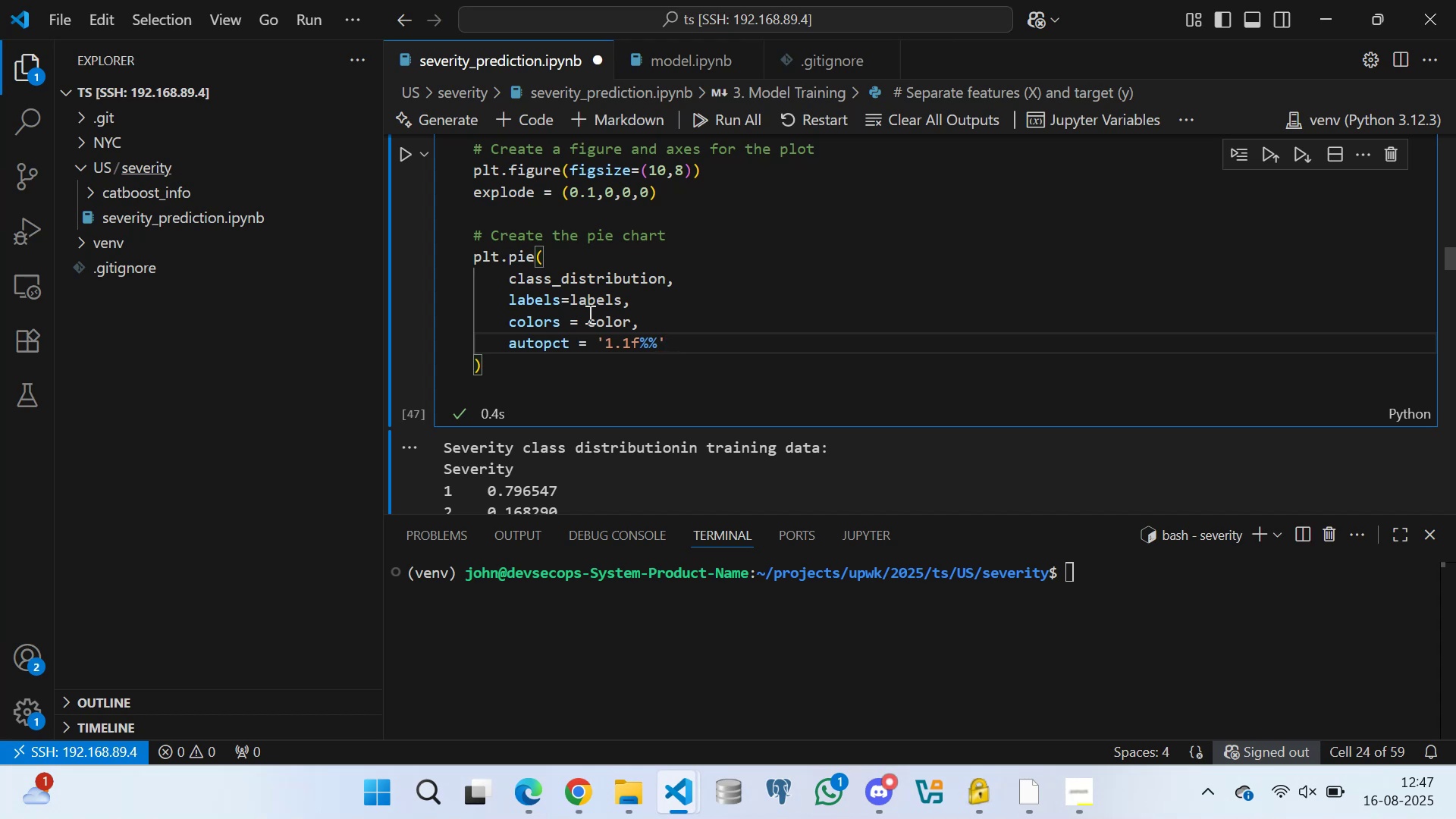 
key(Comma)
 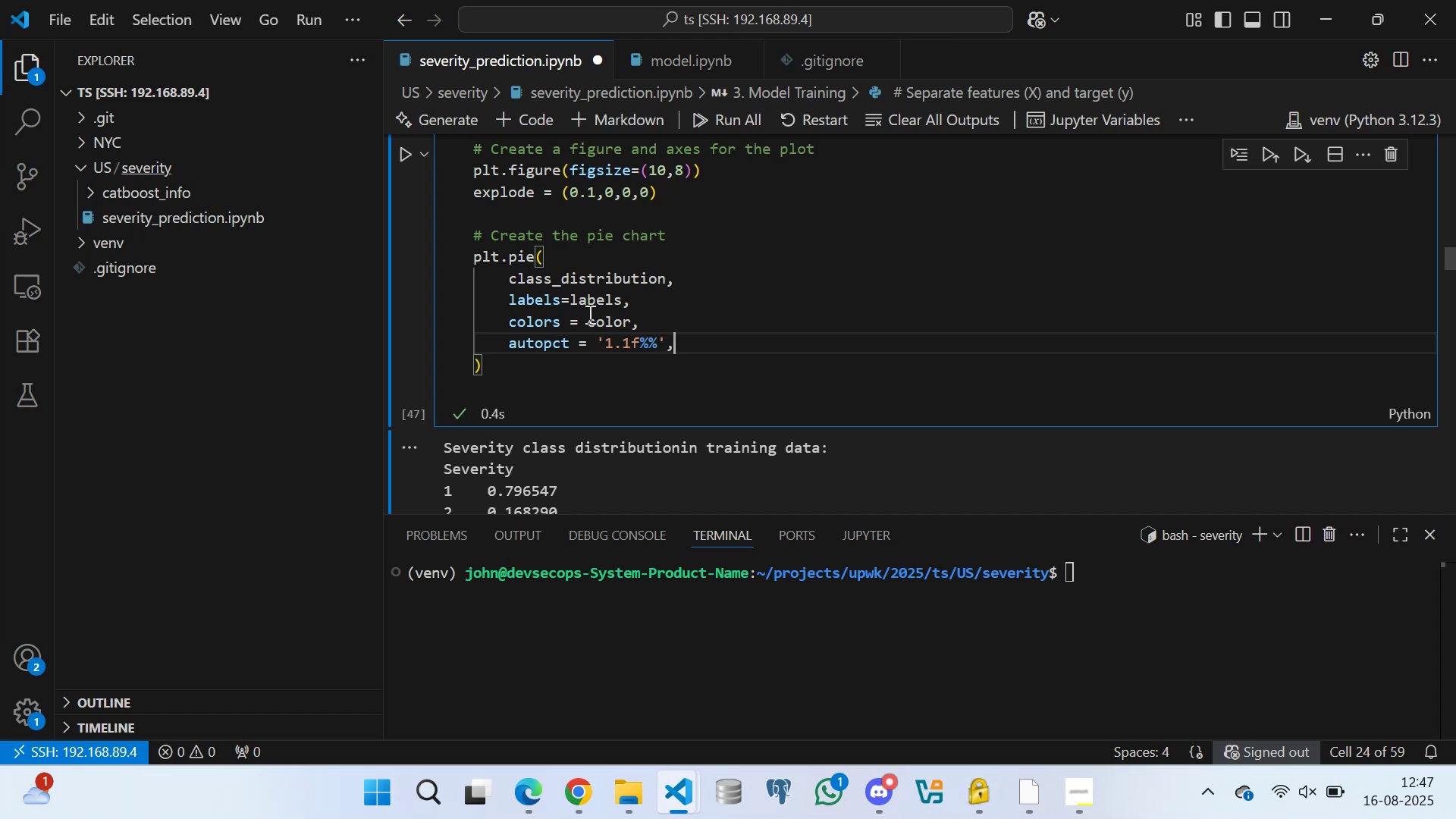 
key(Enter)
 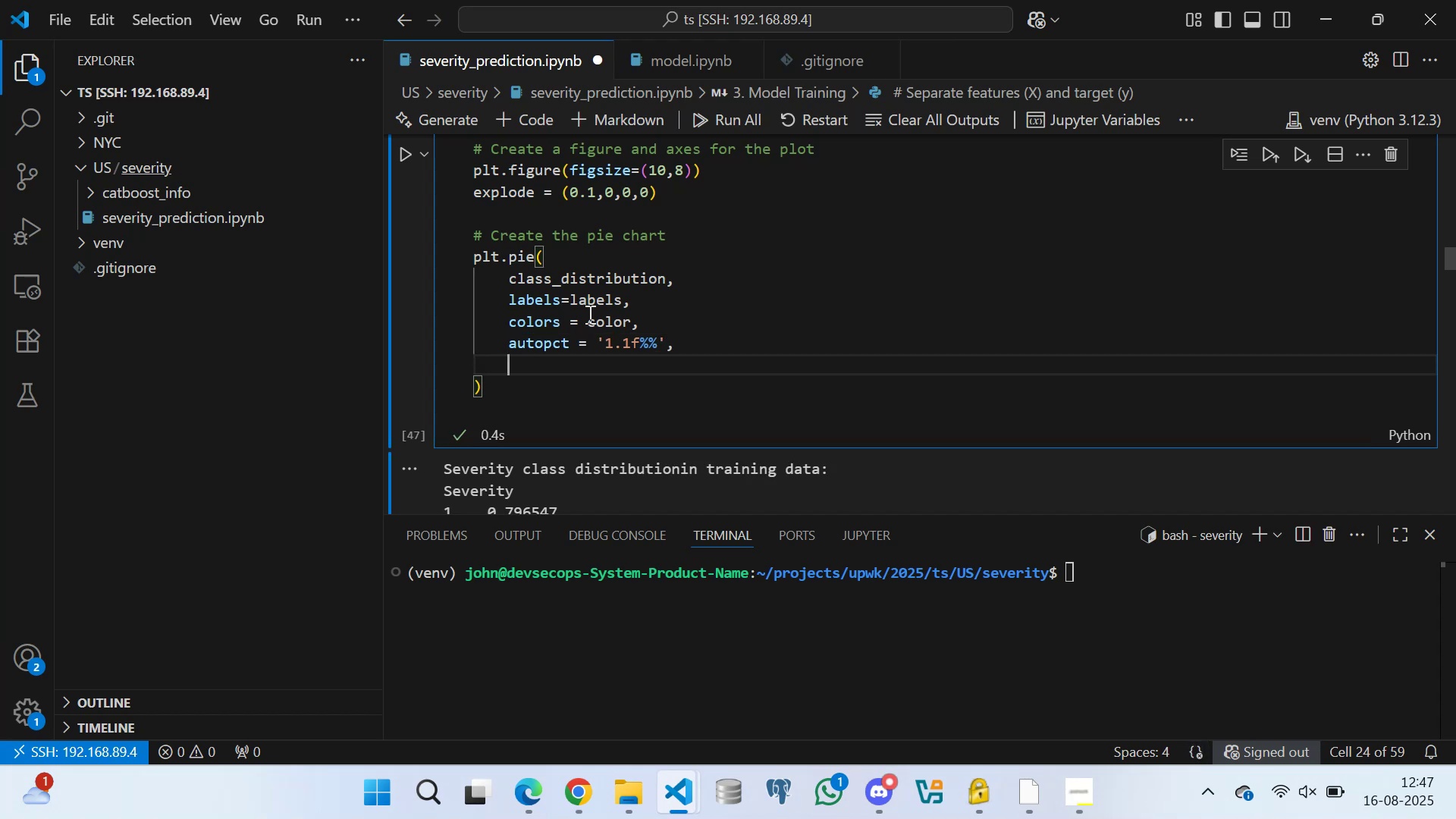 
type(startangle=90,)
 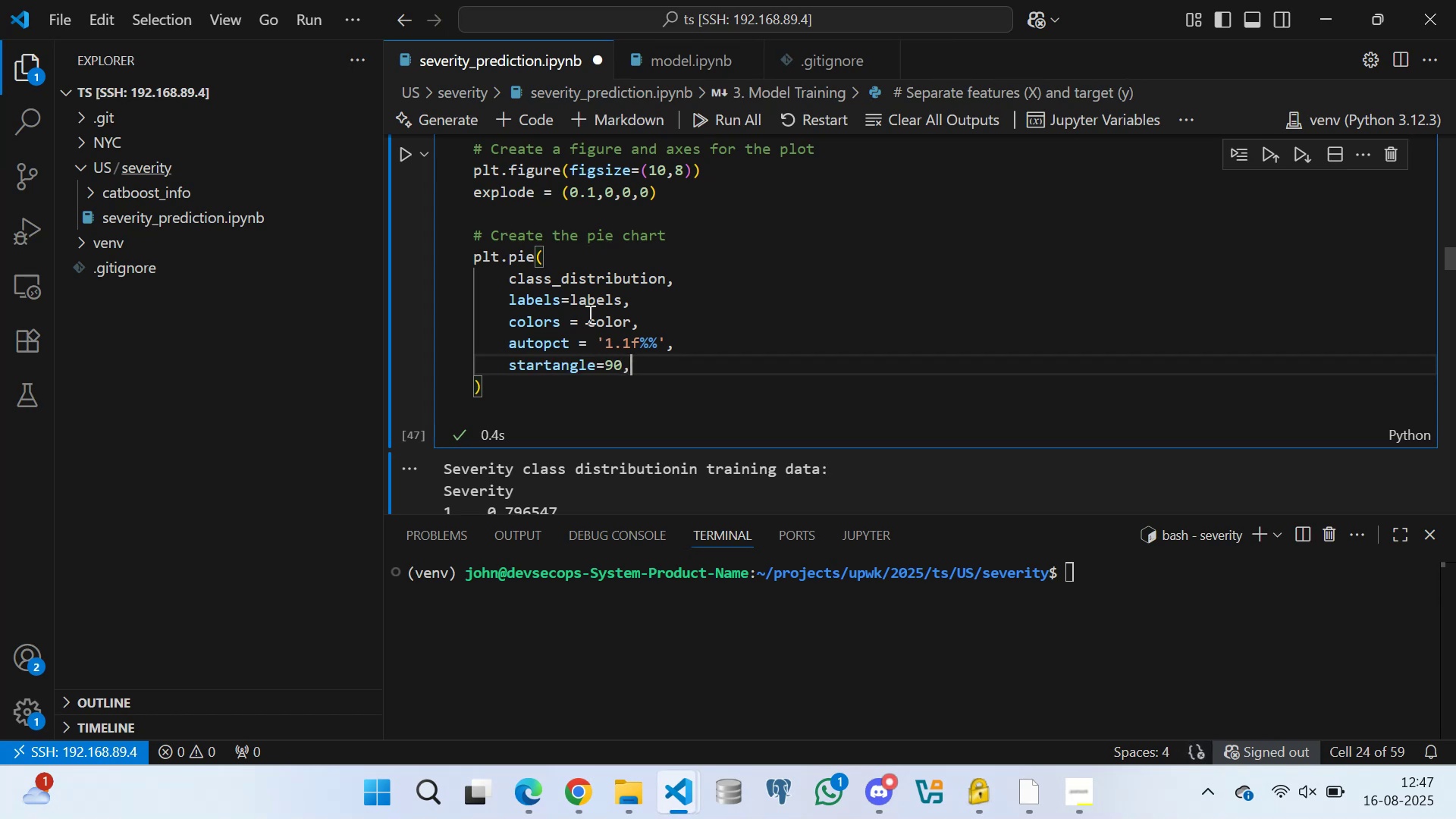 
key(Enter)
 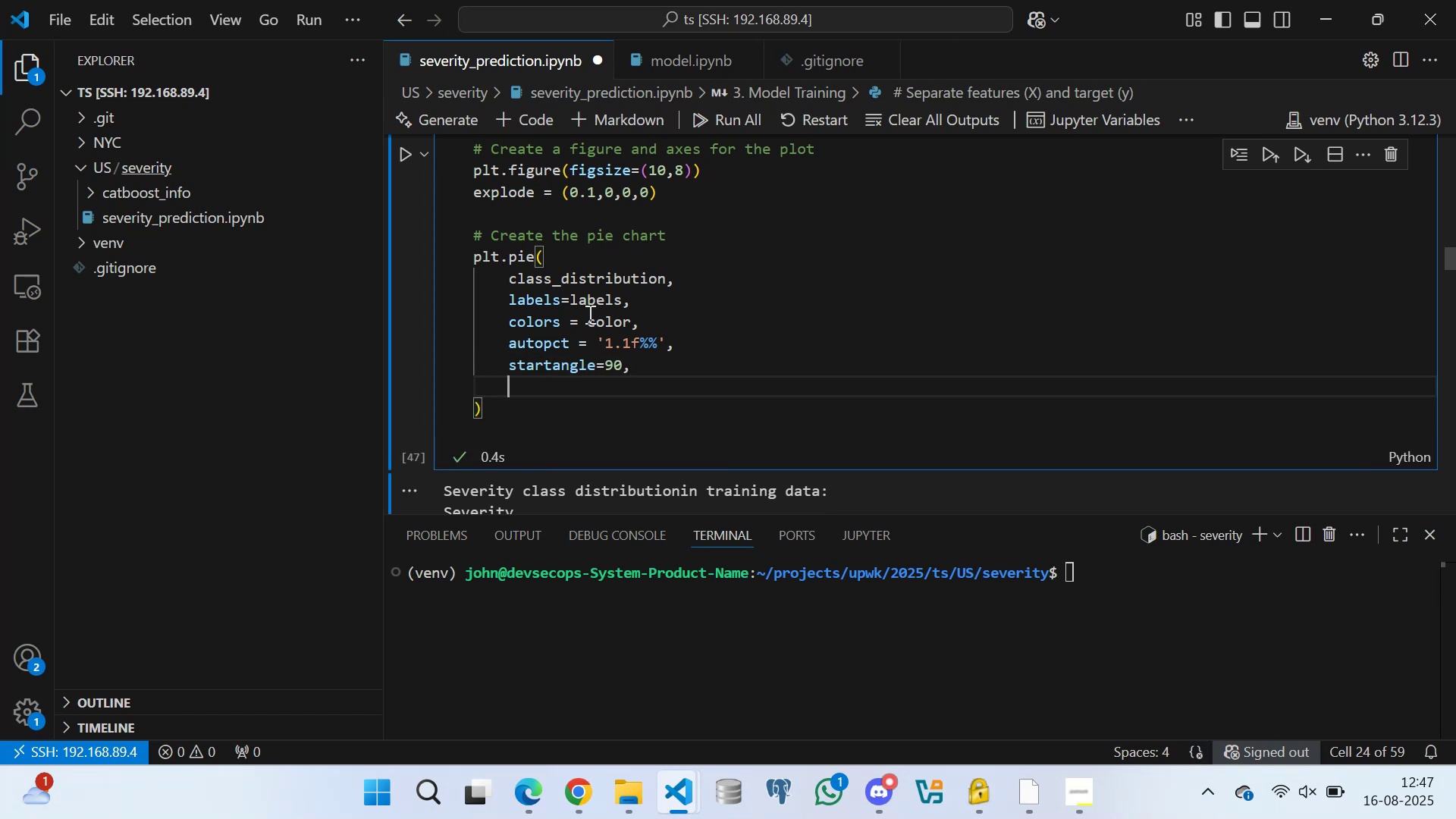 
type(explode=explode,)
 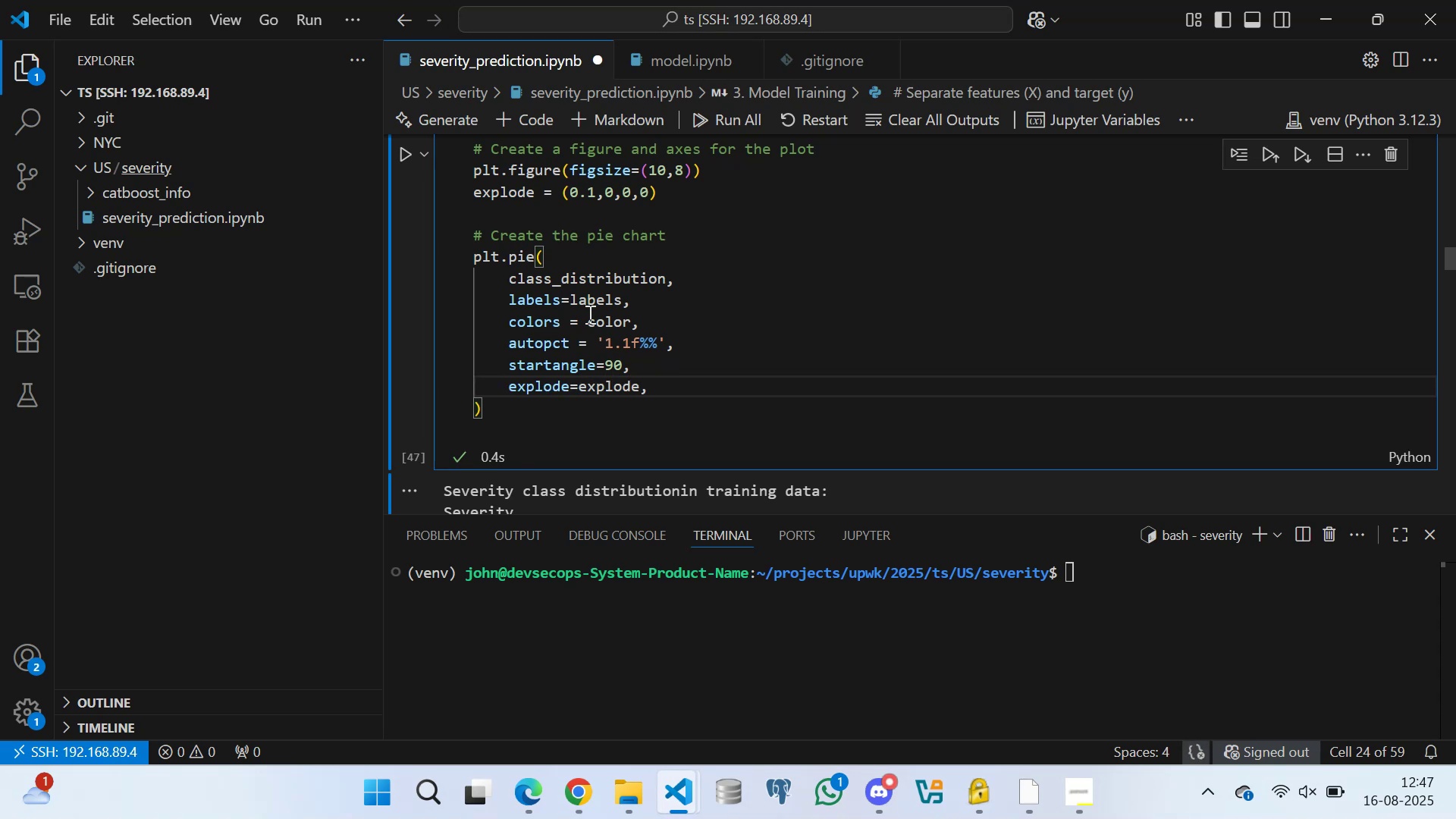 
key(Enter)
 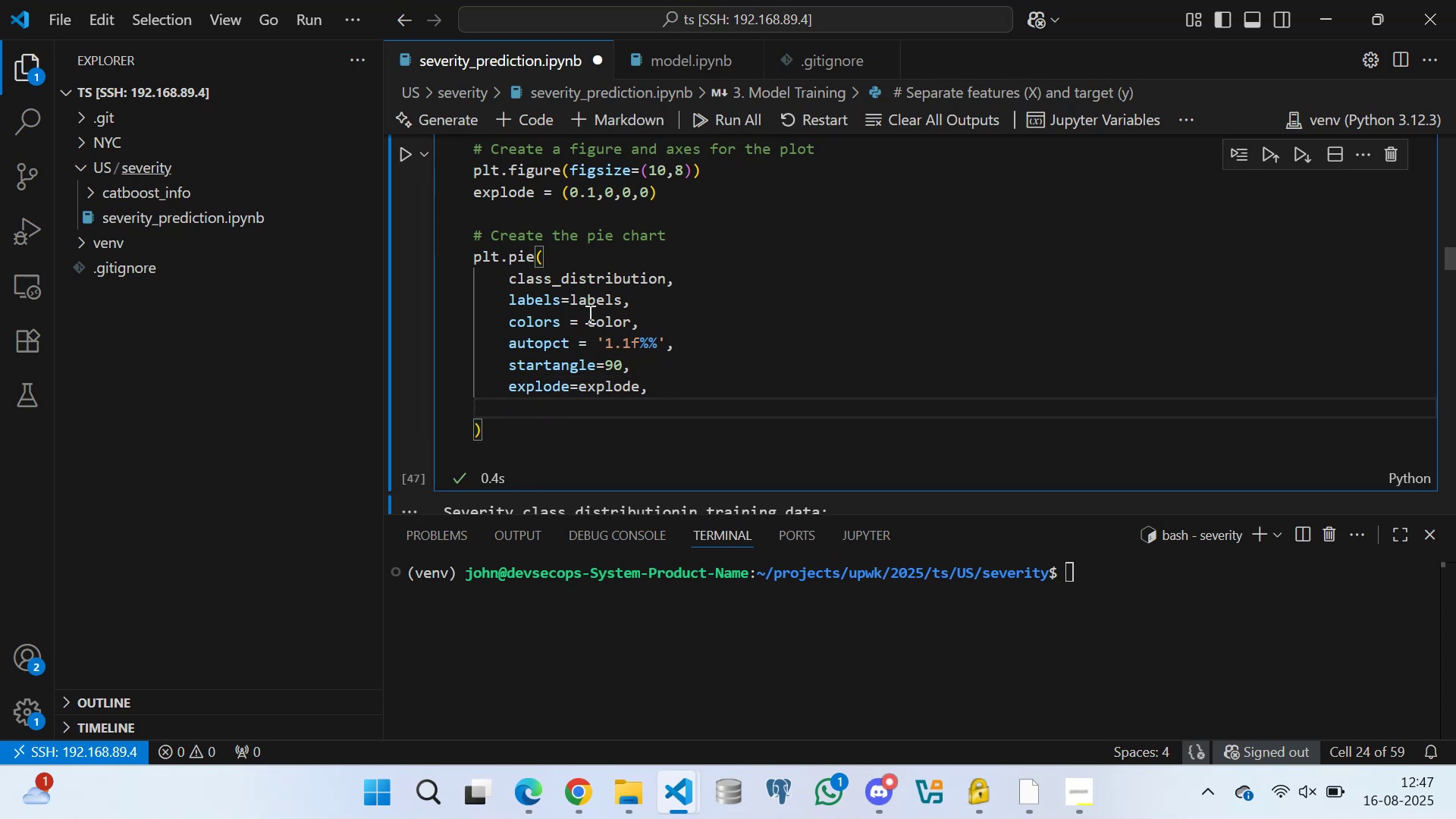 
type(wa)
key(Backspace)
type(edgeprops=)
 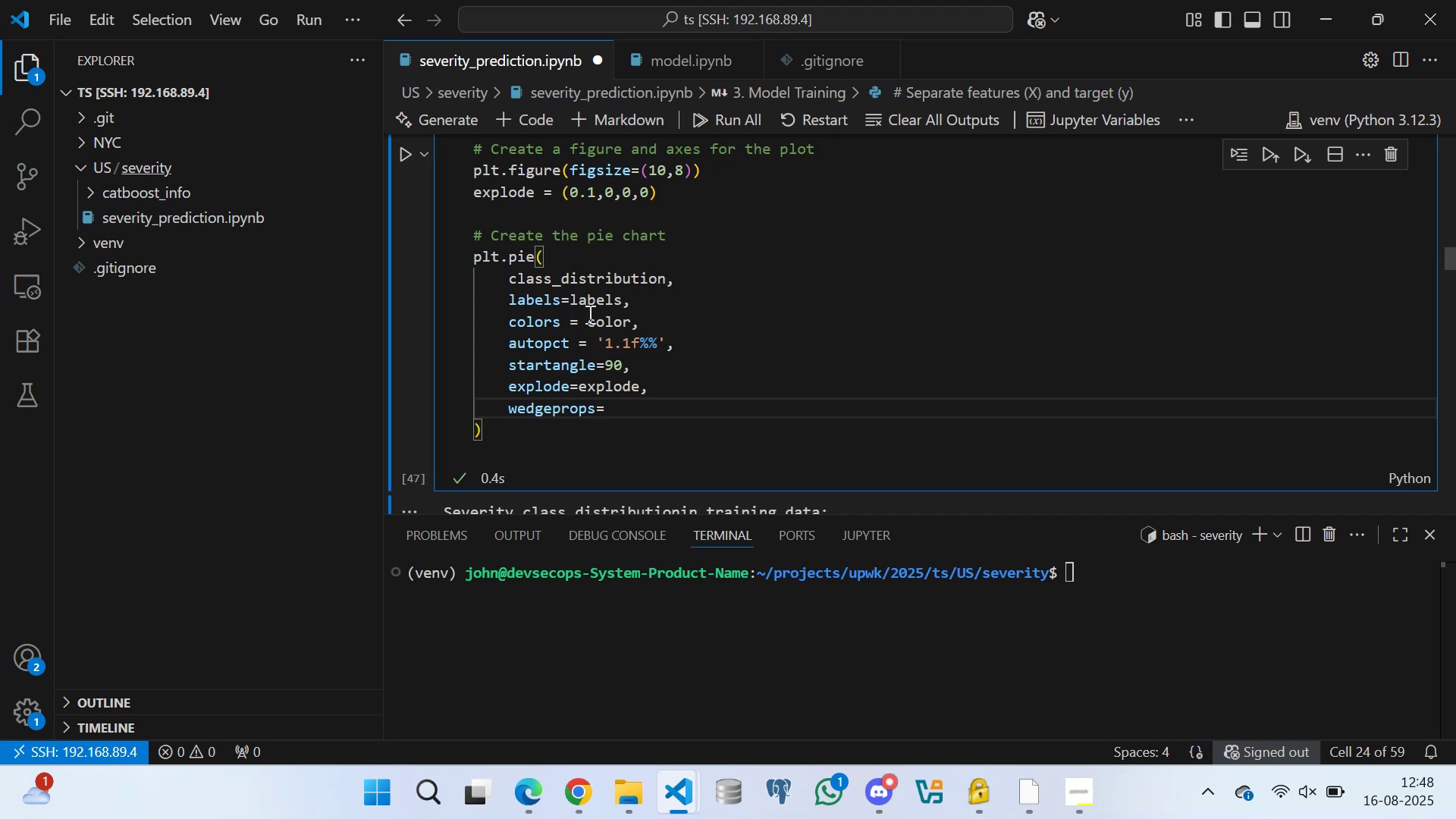 
type({'edgecolor)
 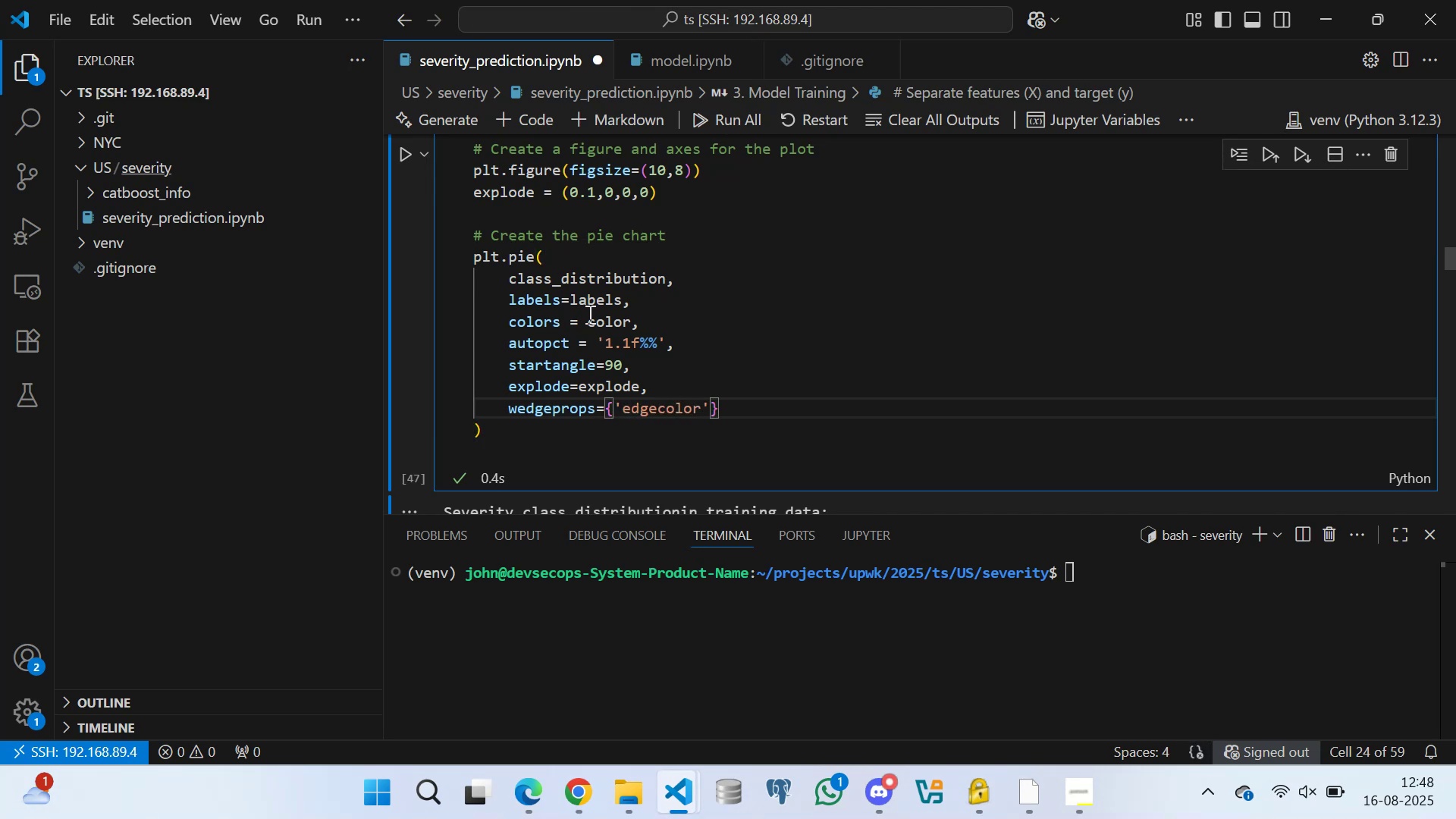 
key(ArrowRight)
 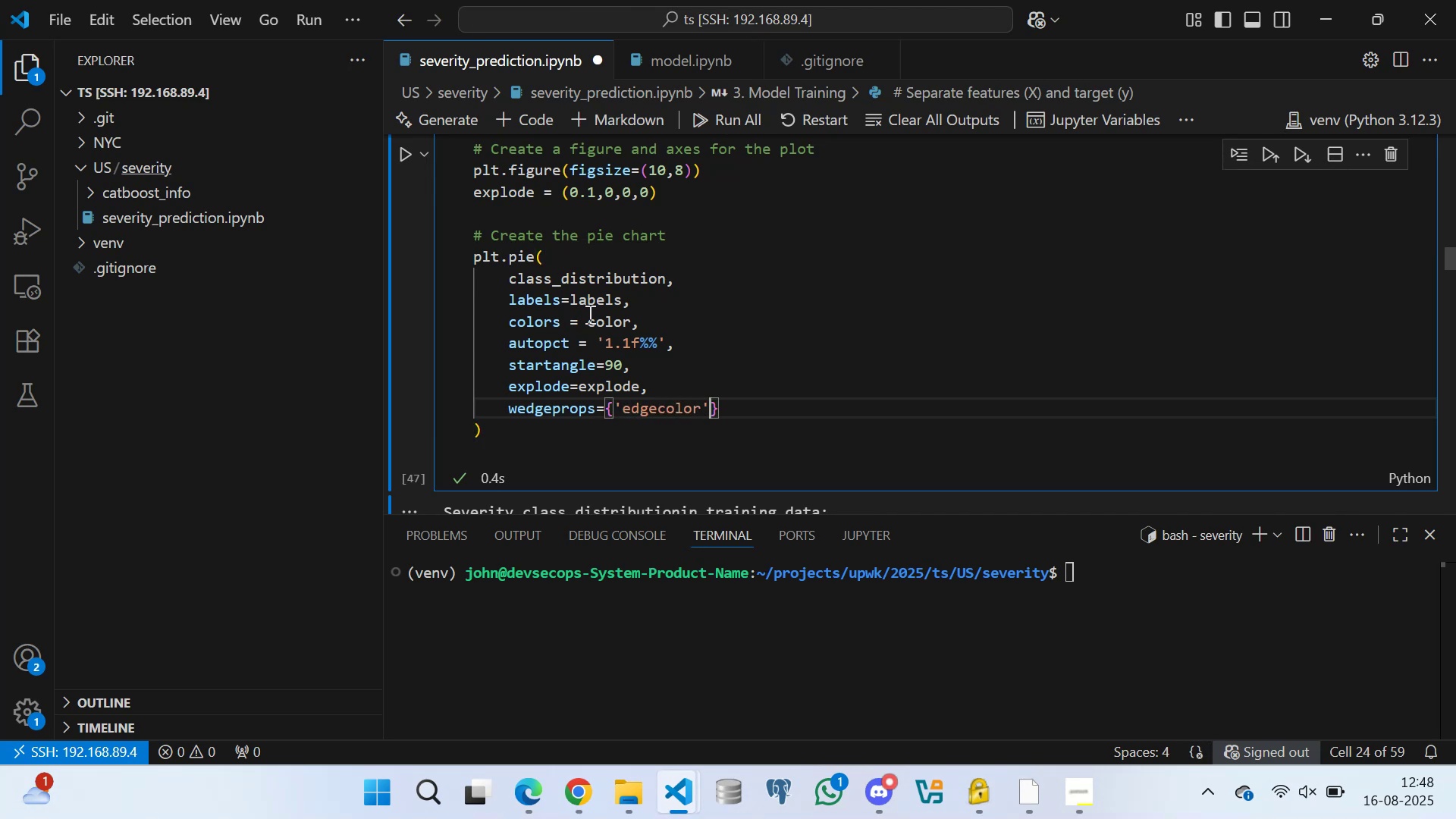 
key(Comma)
 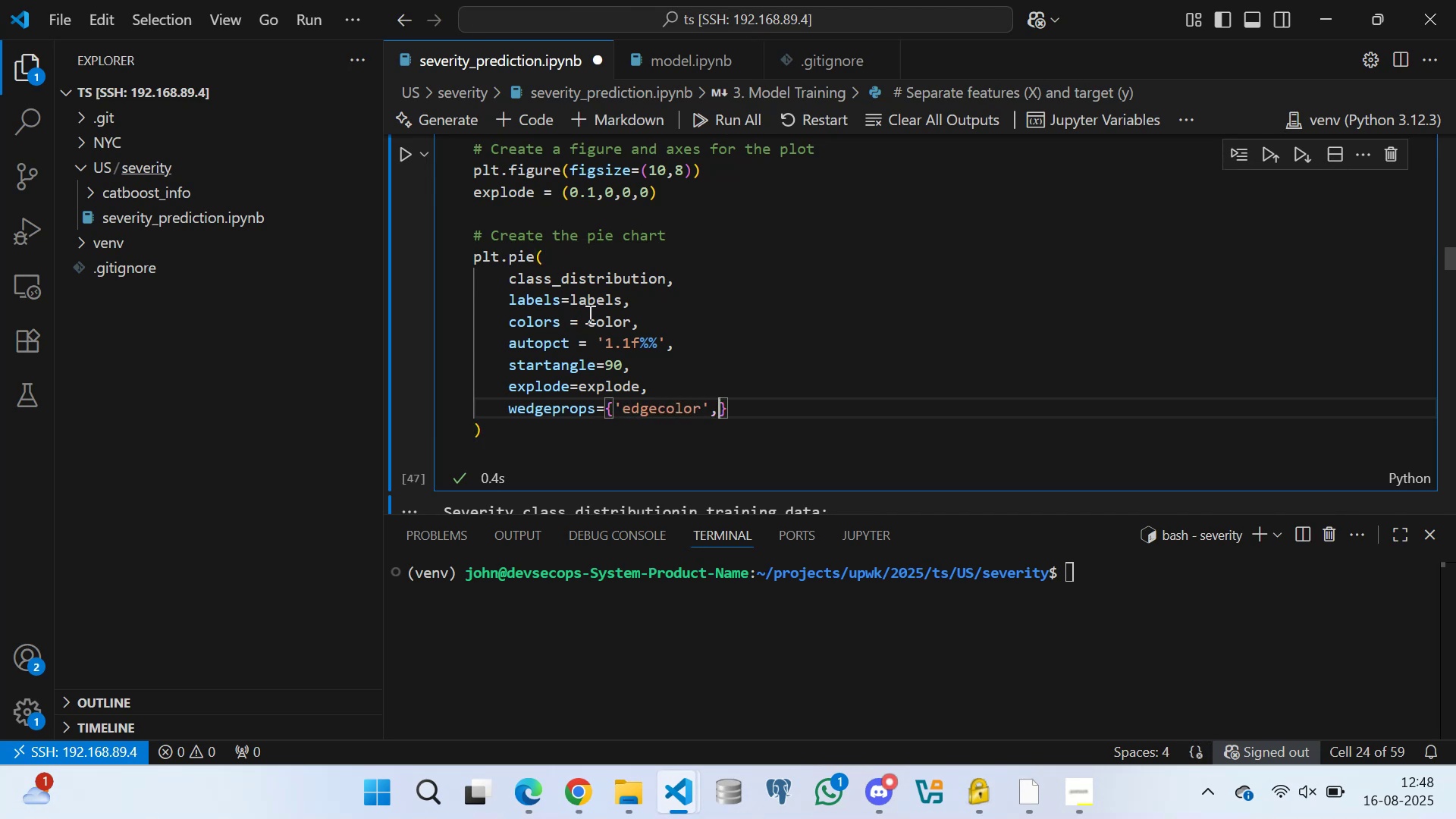 
key(Space)
 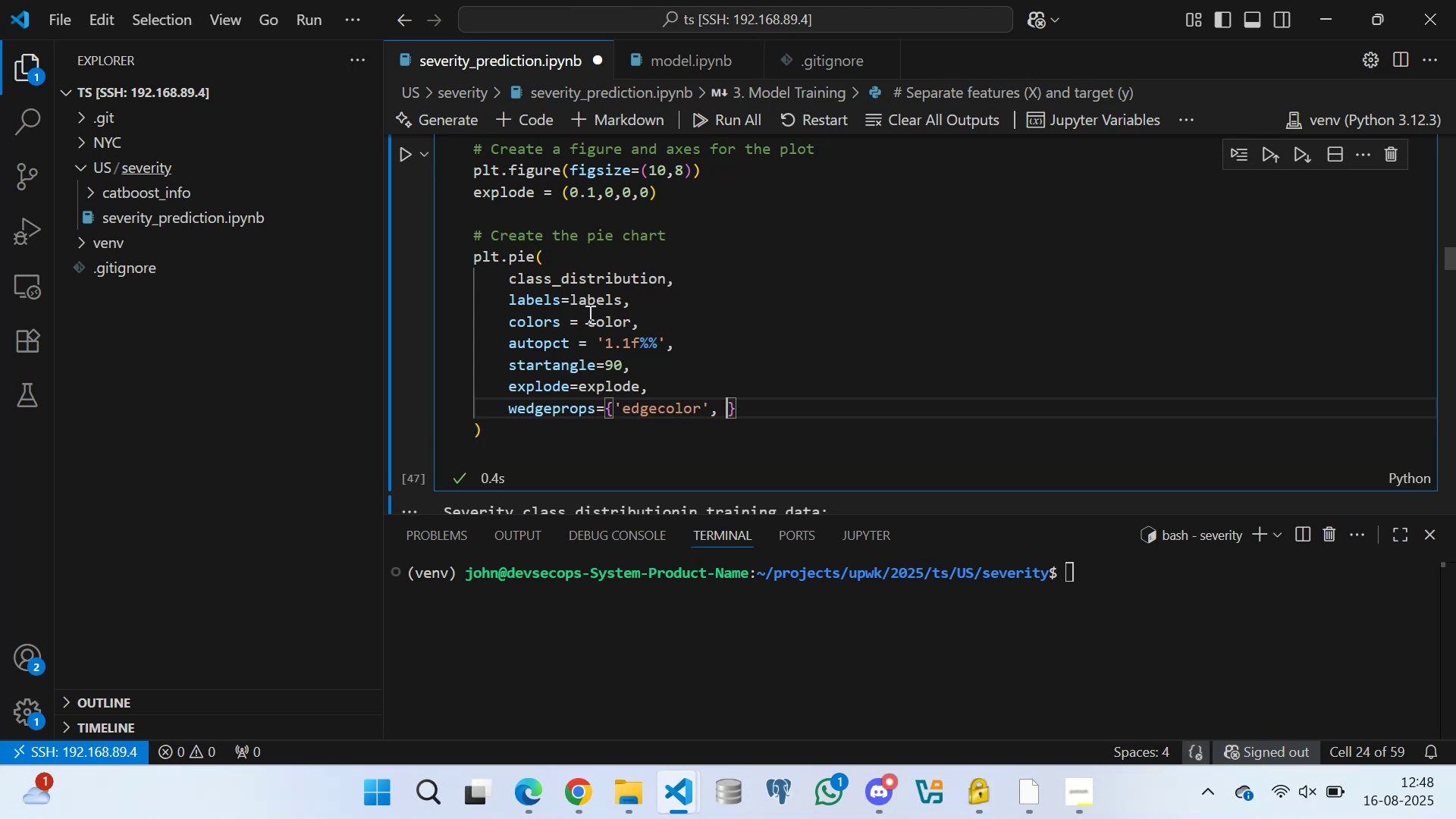 
key(Quote)
 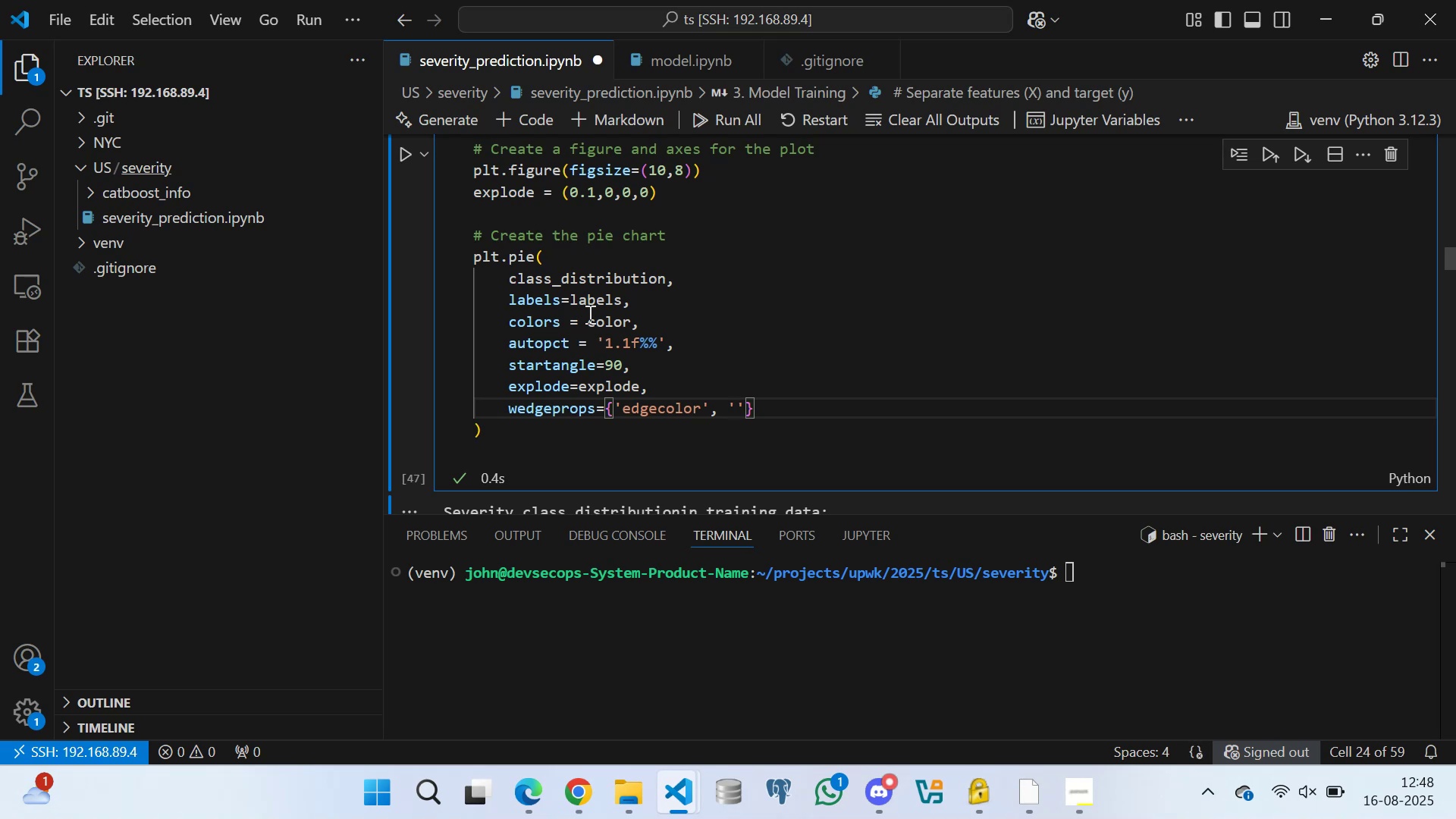 
wait(6.17)
 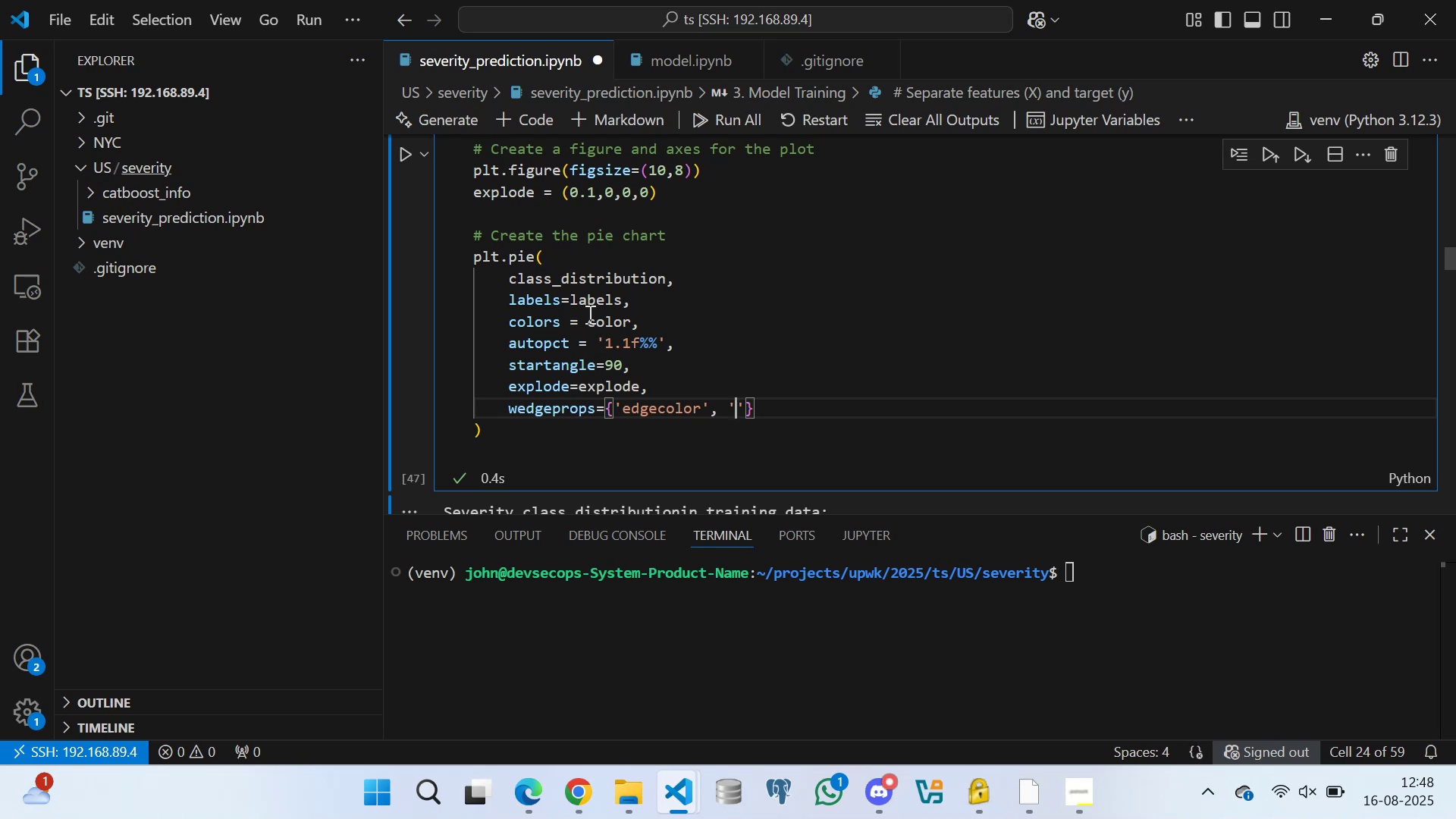 
key(ArrowLeft)
 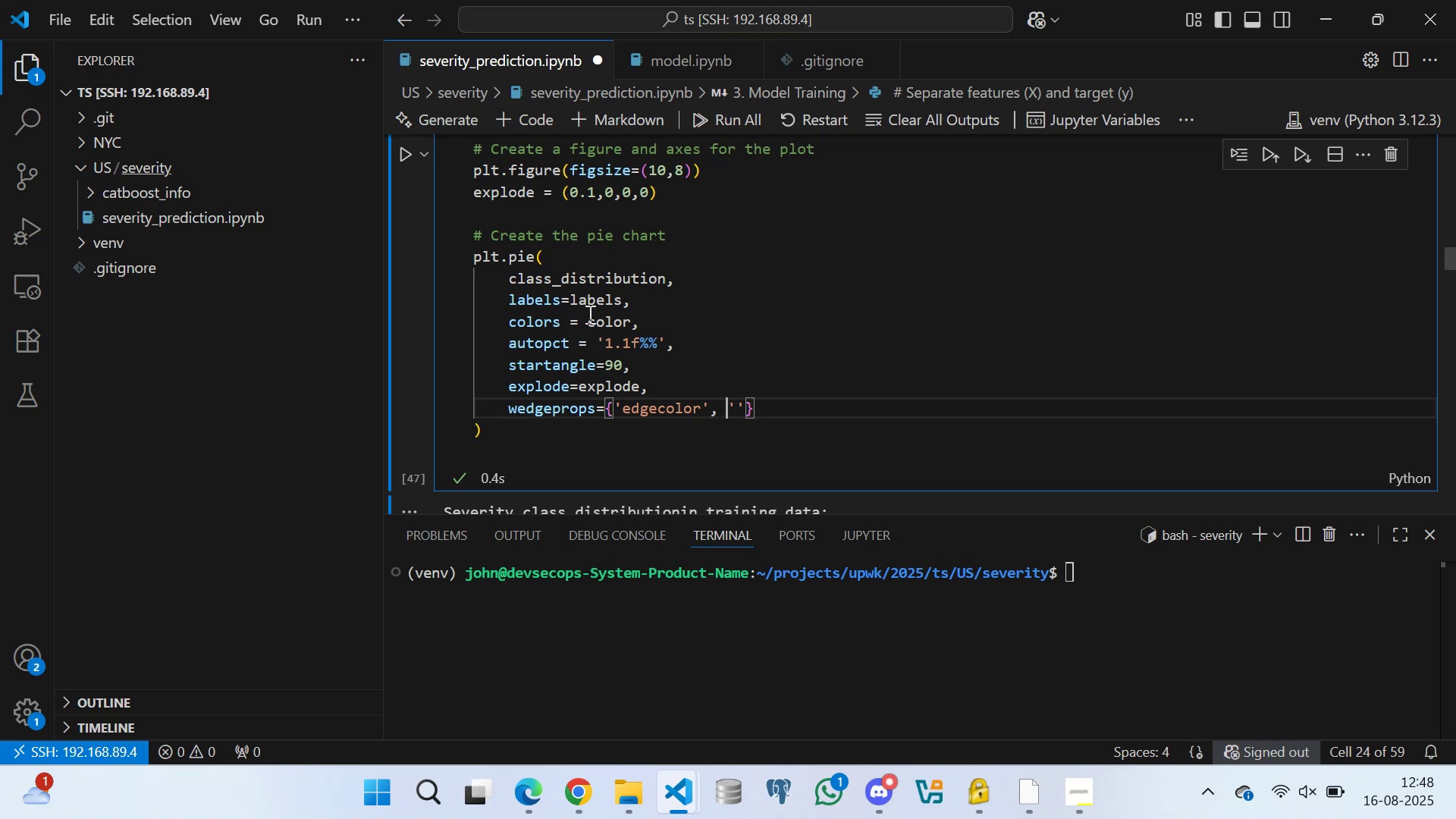 
key(ArrowLeft)
 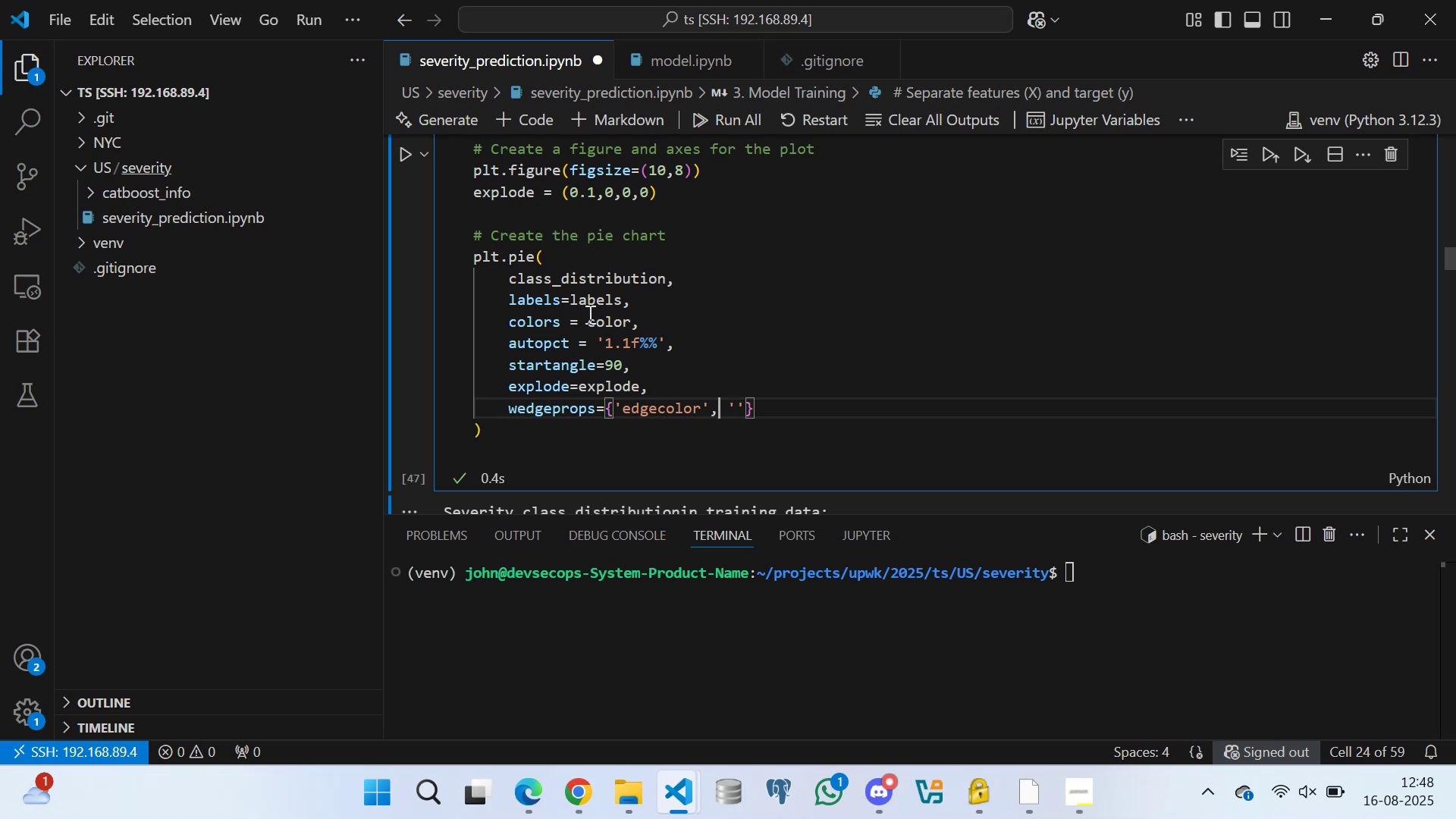 
key(Backspace)
type(: 'black)
 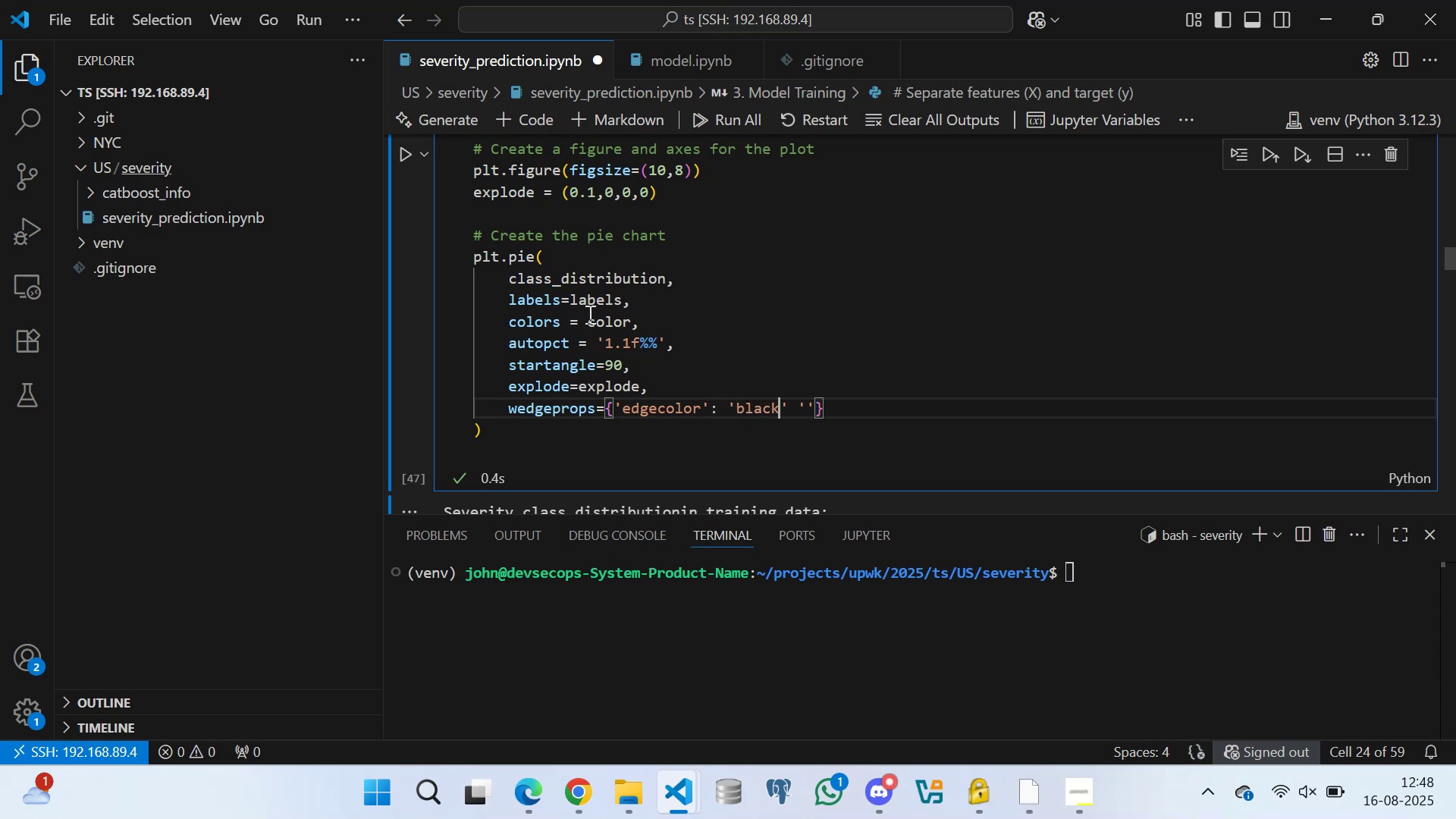 
key(ArrowRight)
 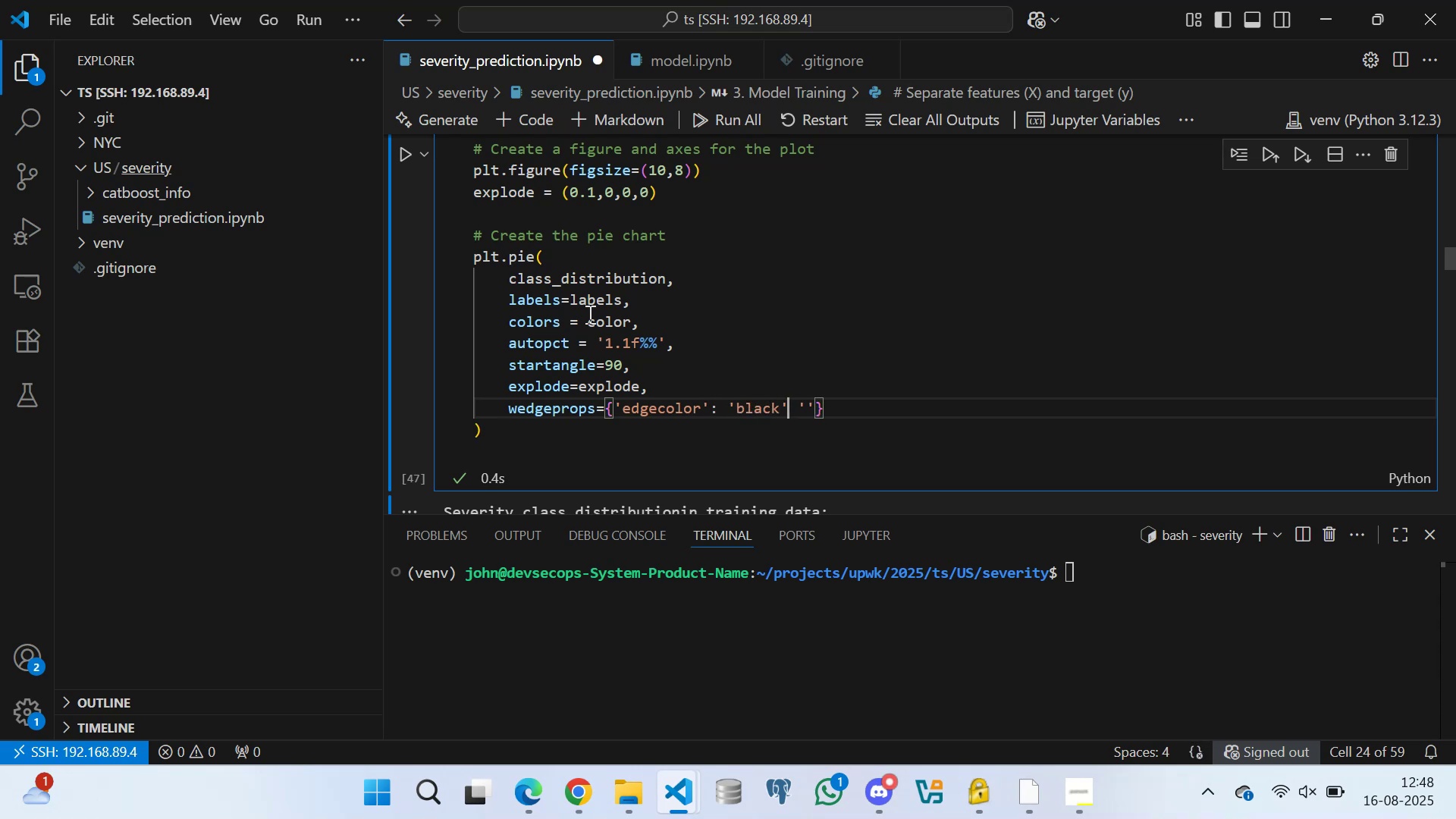 
key(ArrowRight)
 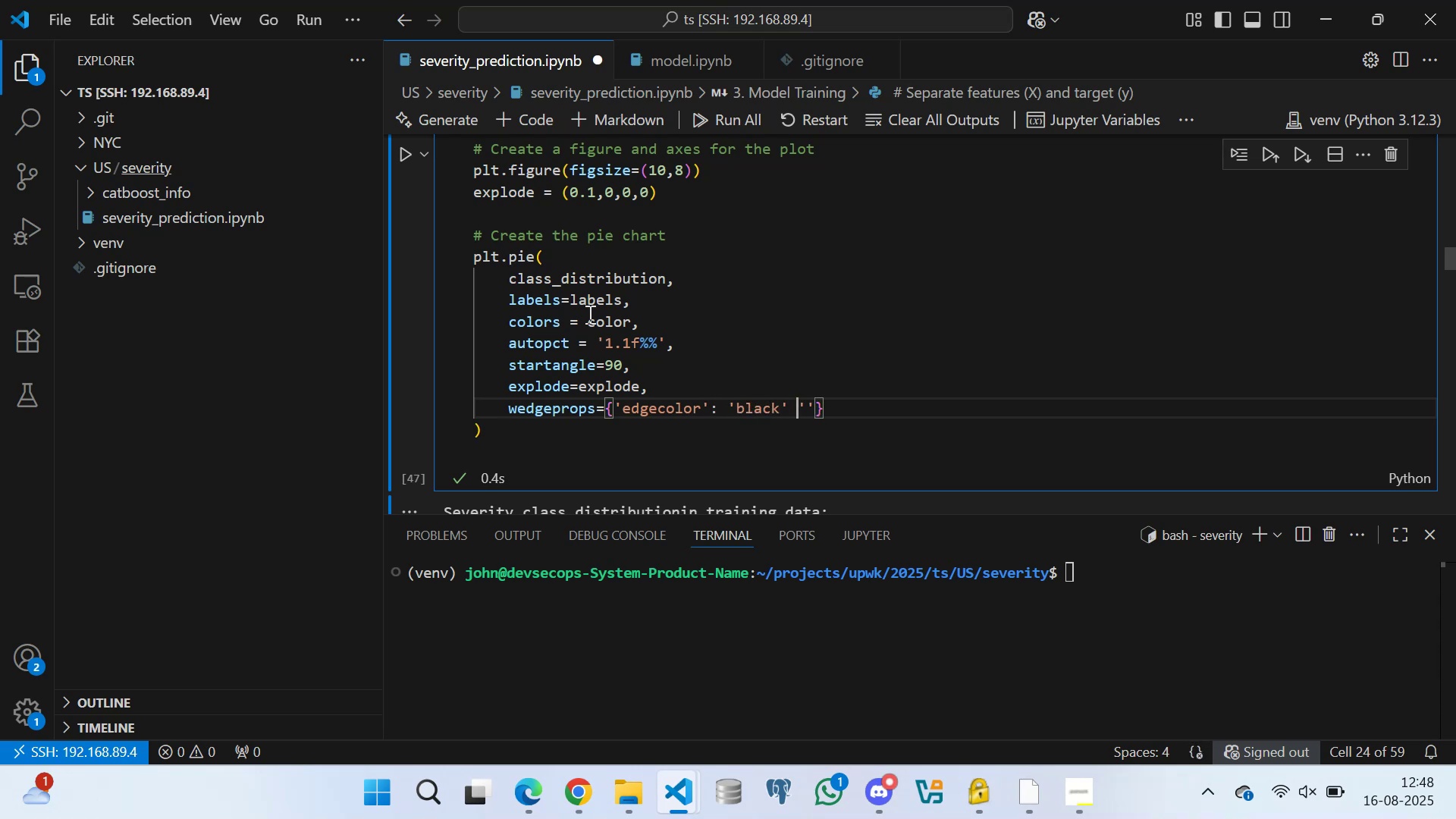 
key(ArrowRight)
 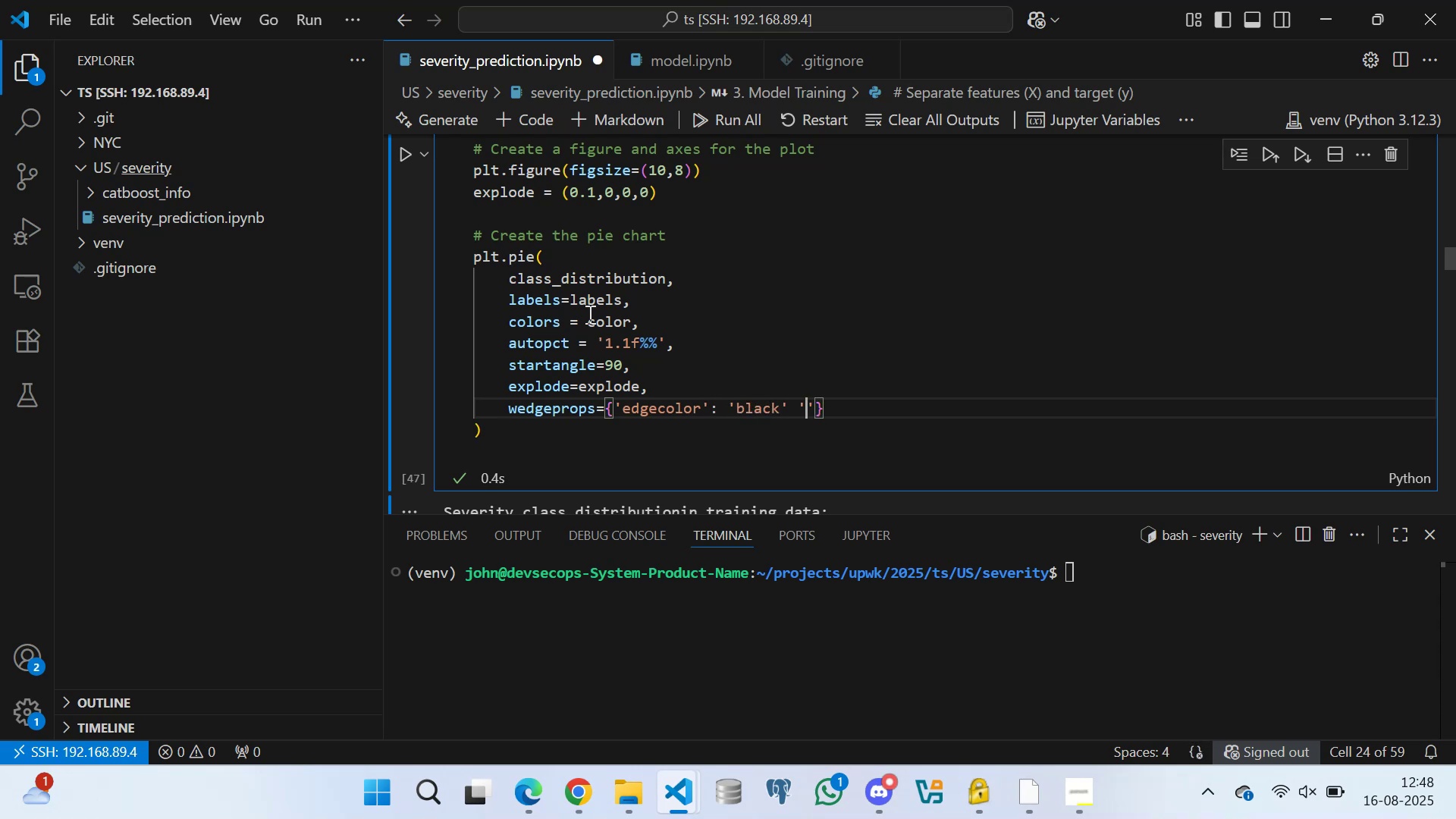 
key(ArrowRight)
 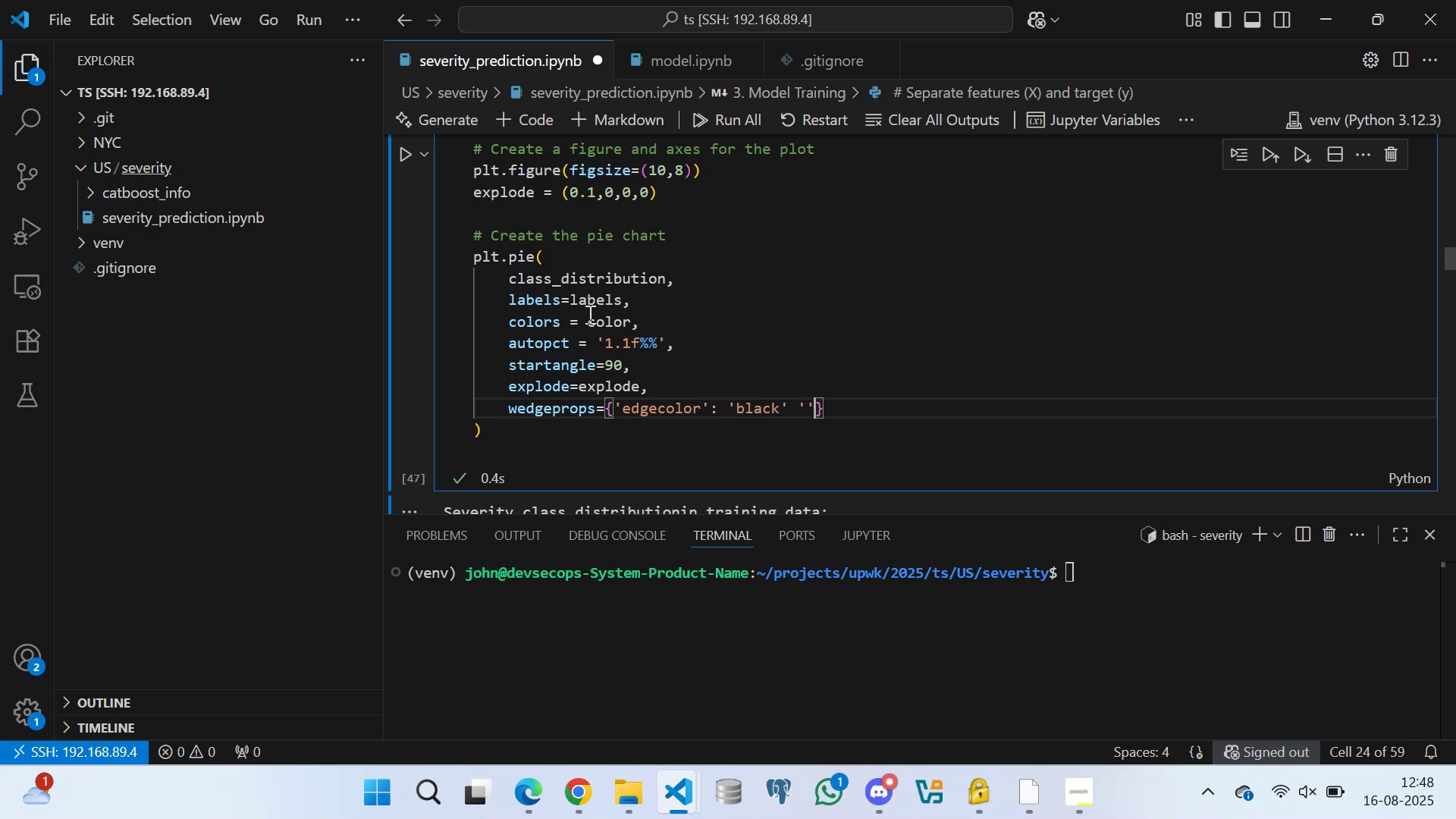 
key(Backspace)
 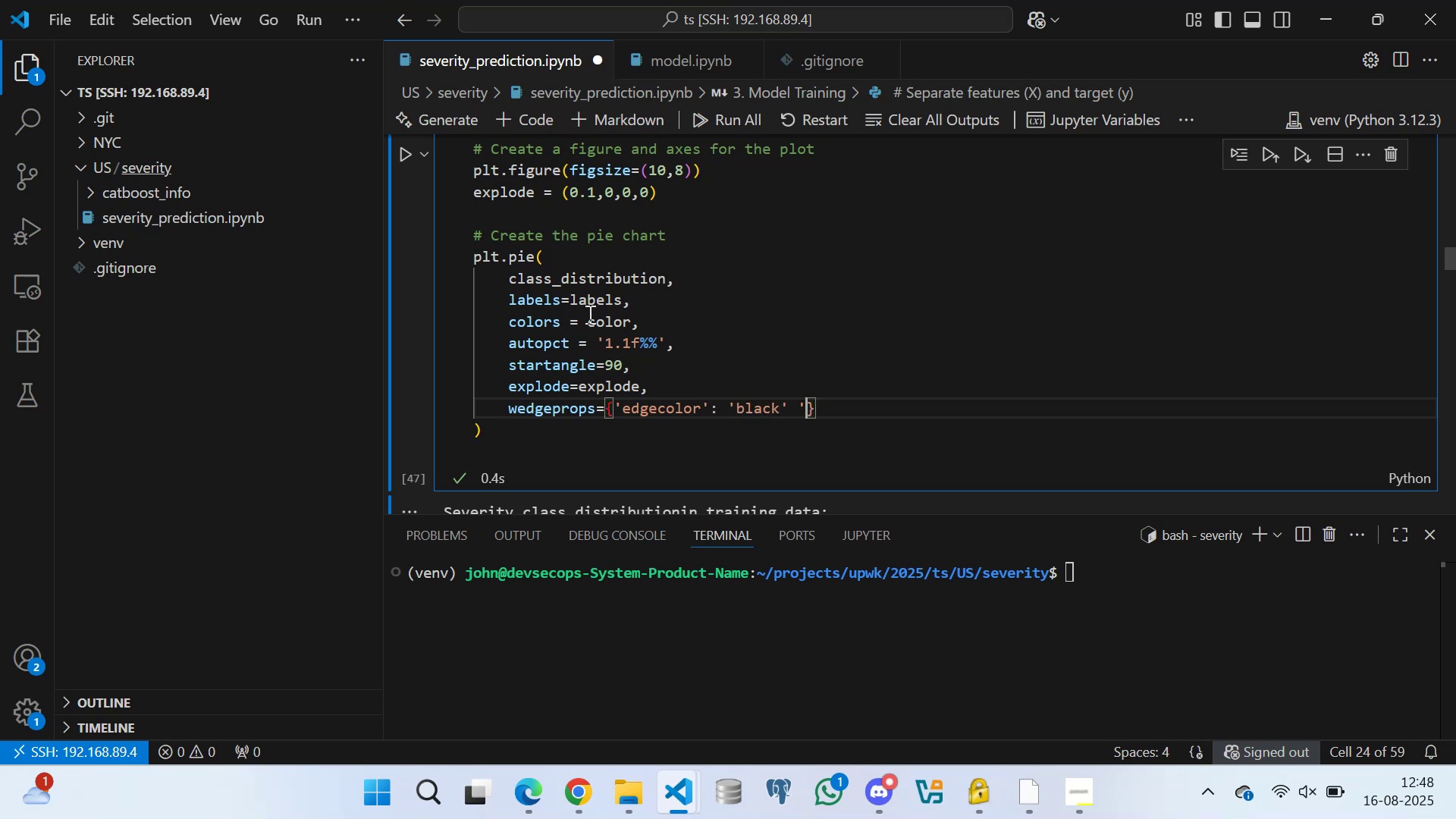 
key(Backspace)
 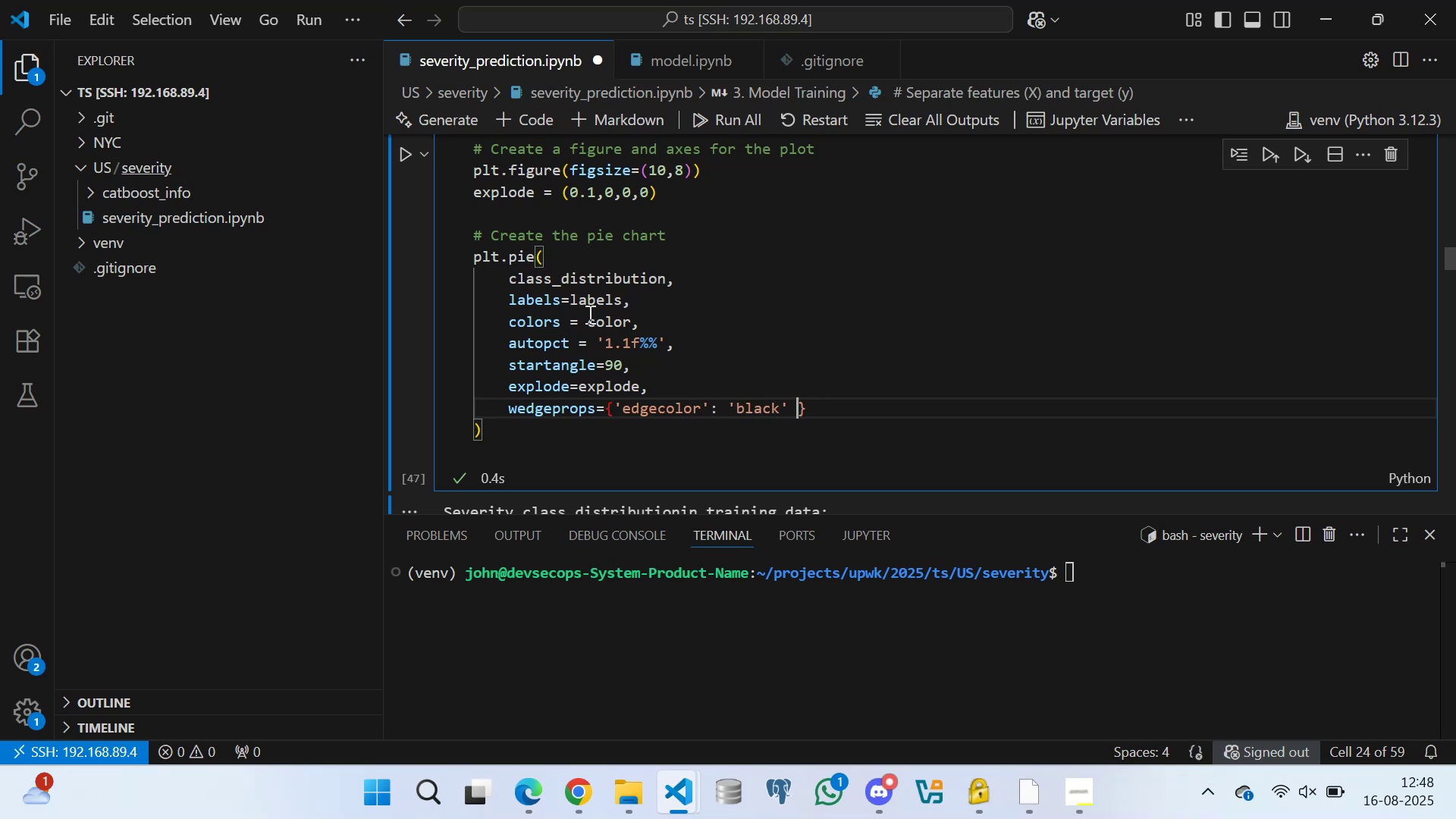 
key(Backspace)
 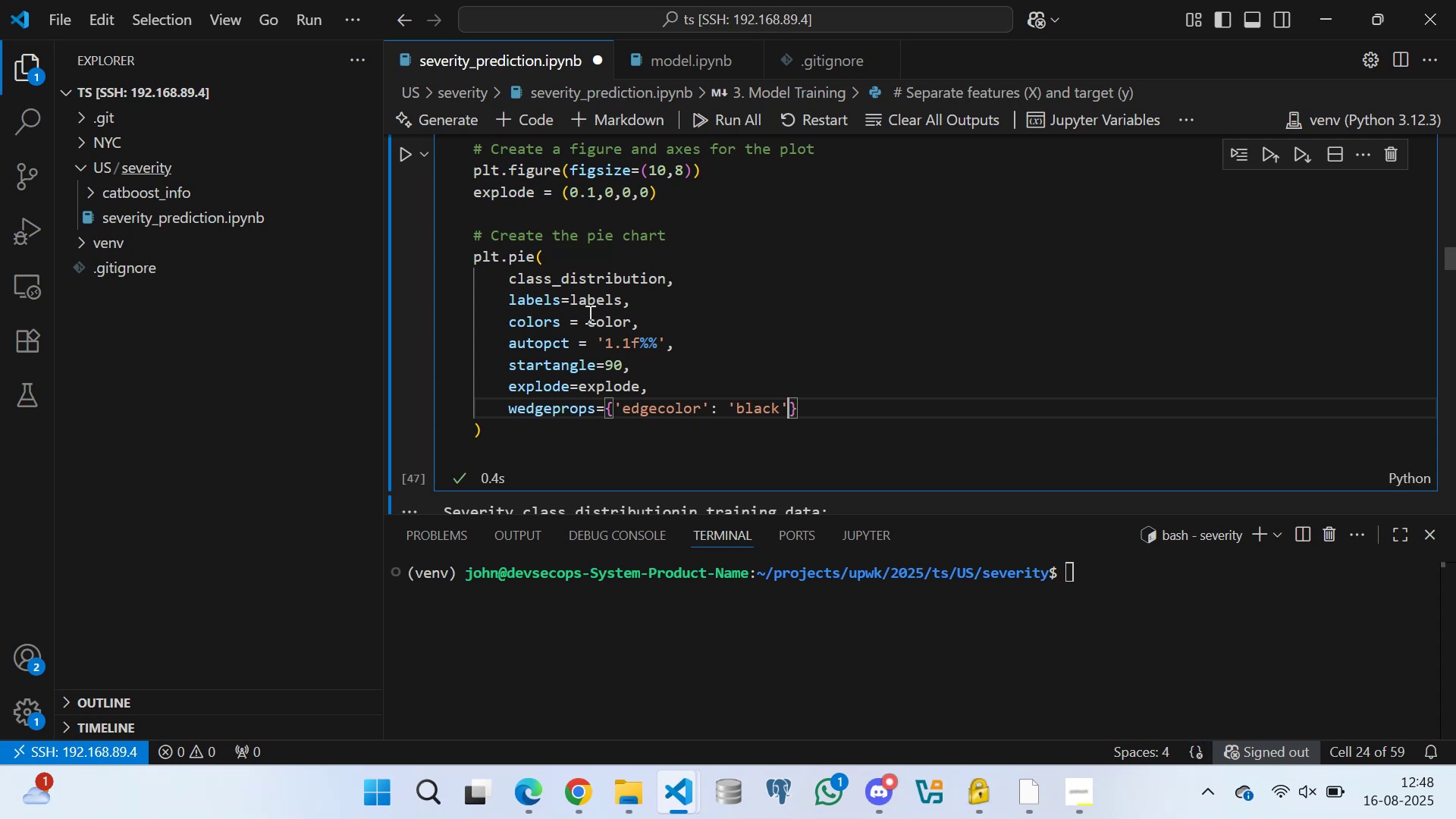 
type(, line)
key(Backspace)
key(Backspace)
key(Backspace)
key(Backspace)
type('linewidth)
 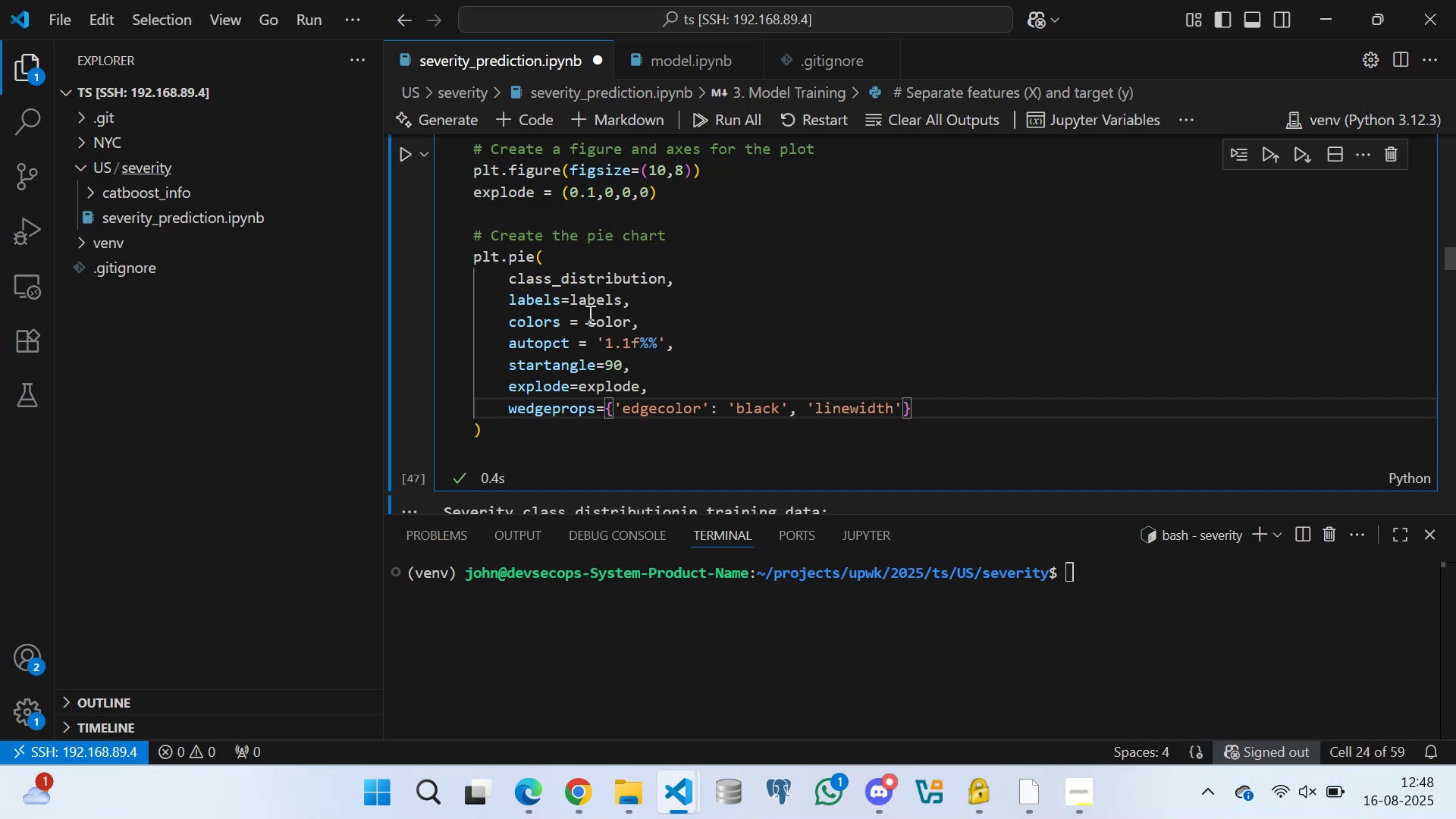 
key(ArrowRight)
 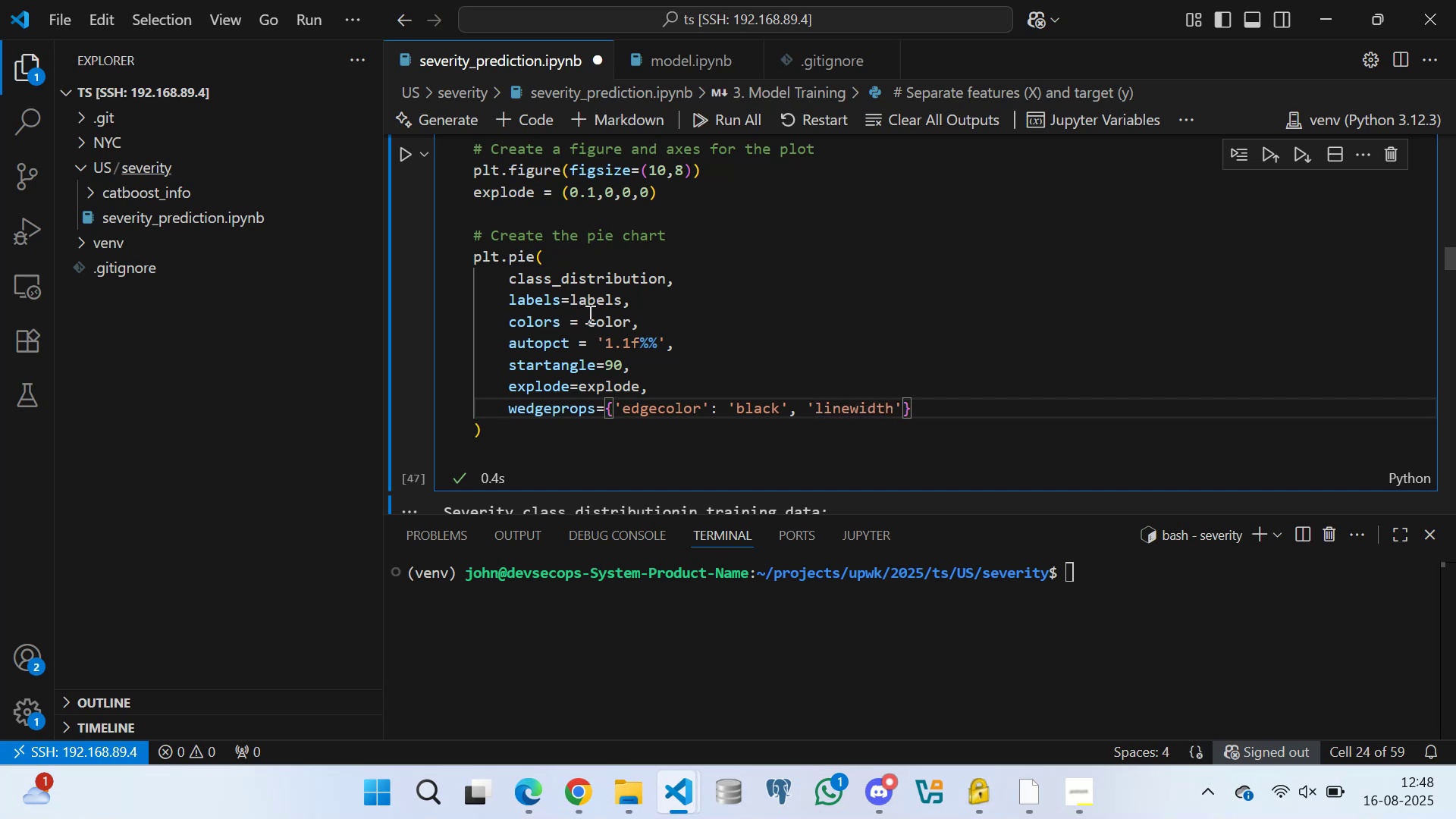 
key(Shift+Semicolon)
 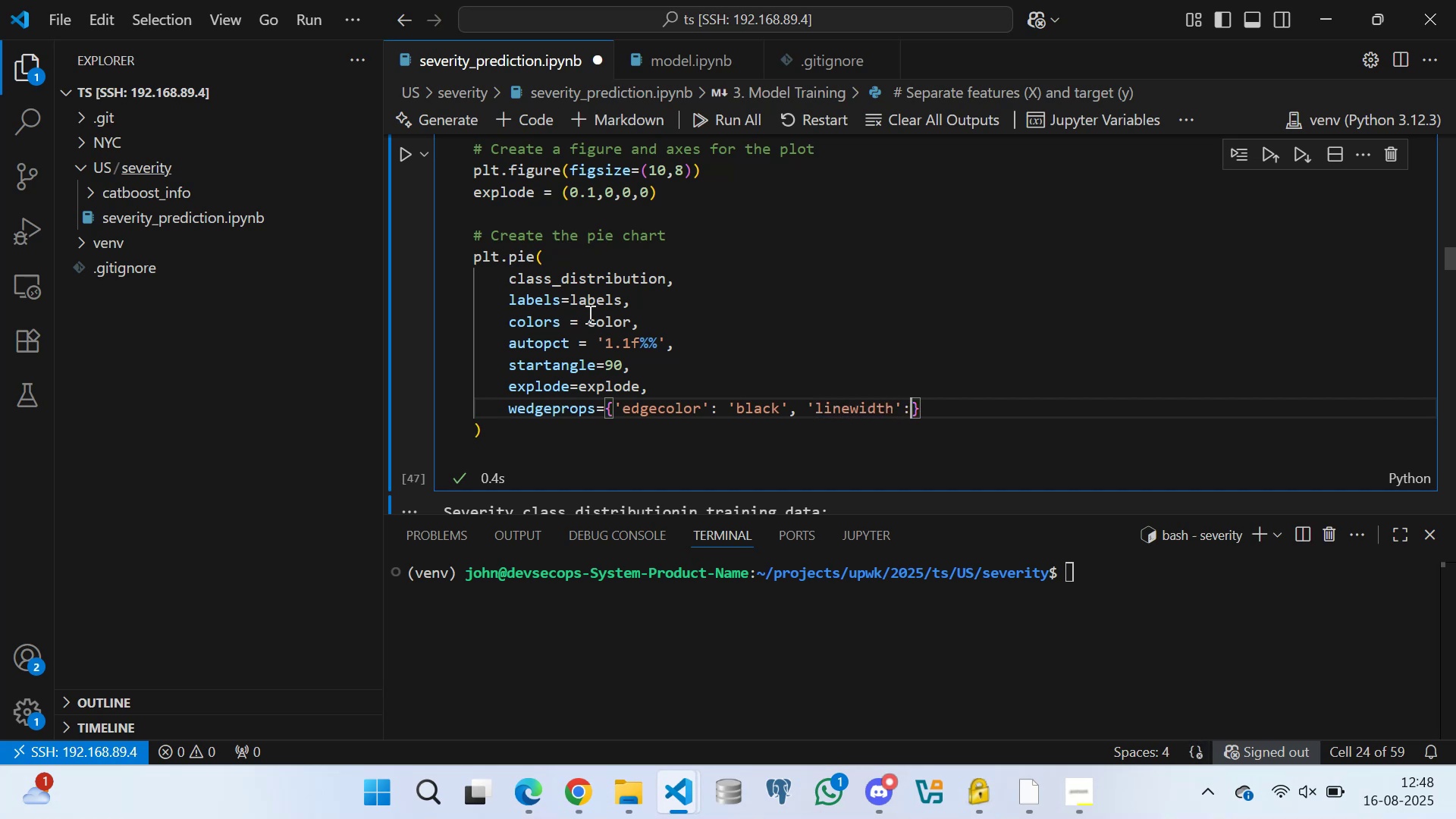 
key(1)
 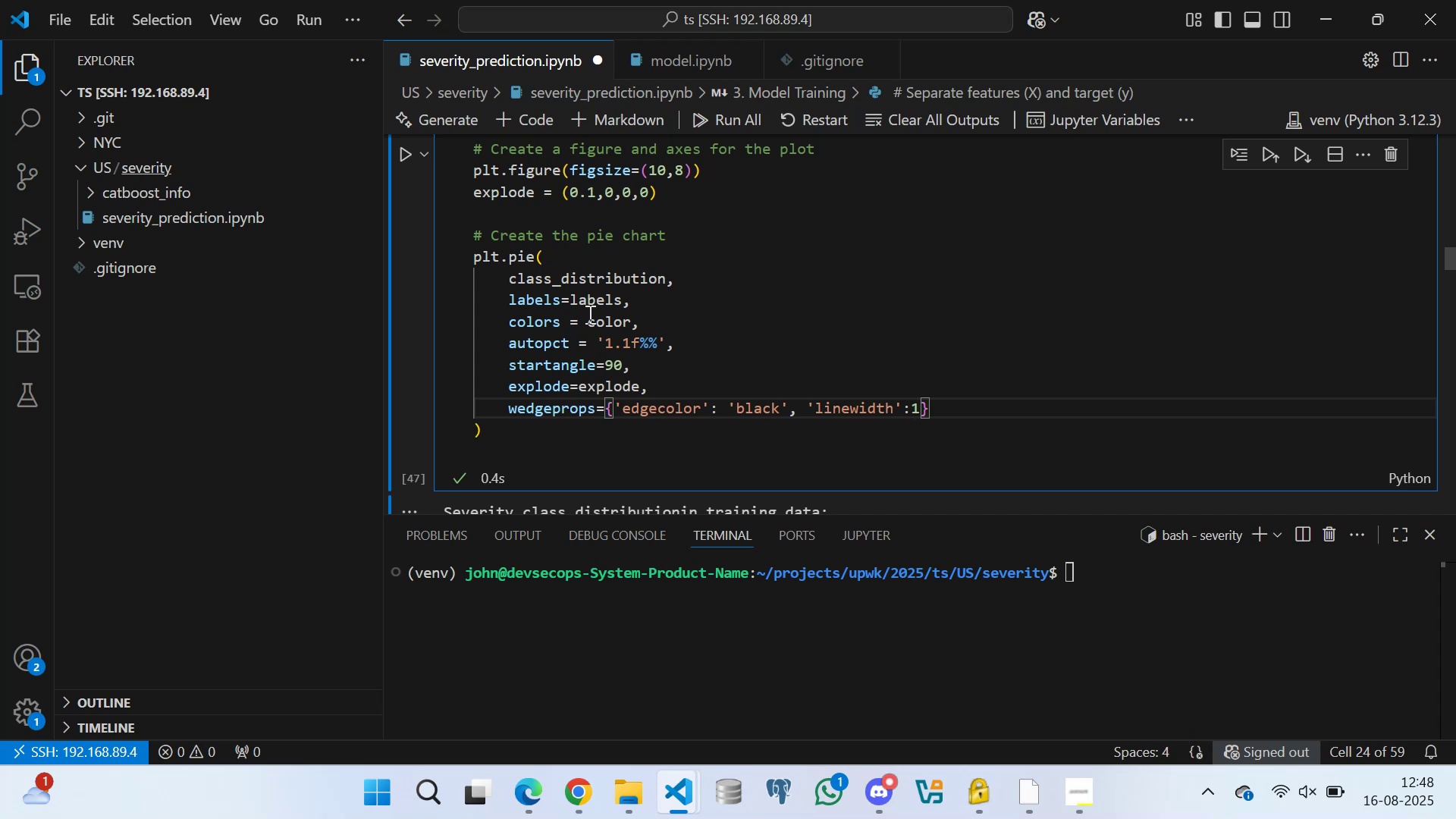 
wait(11.85)
 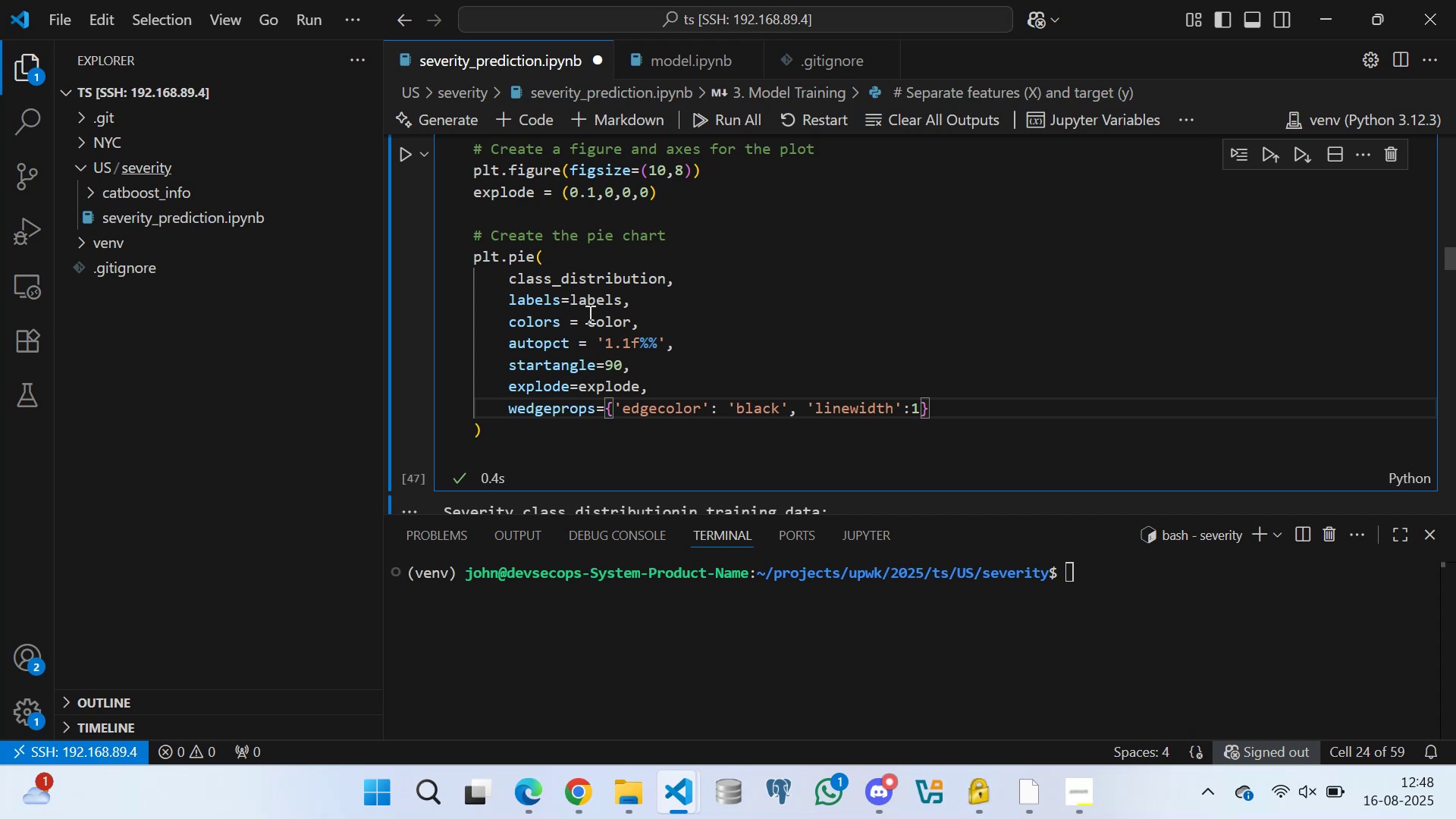 
key(ArrowDown)
 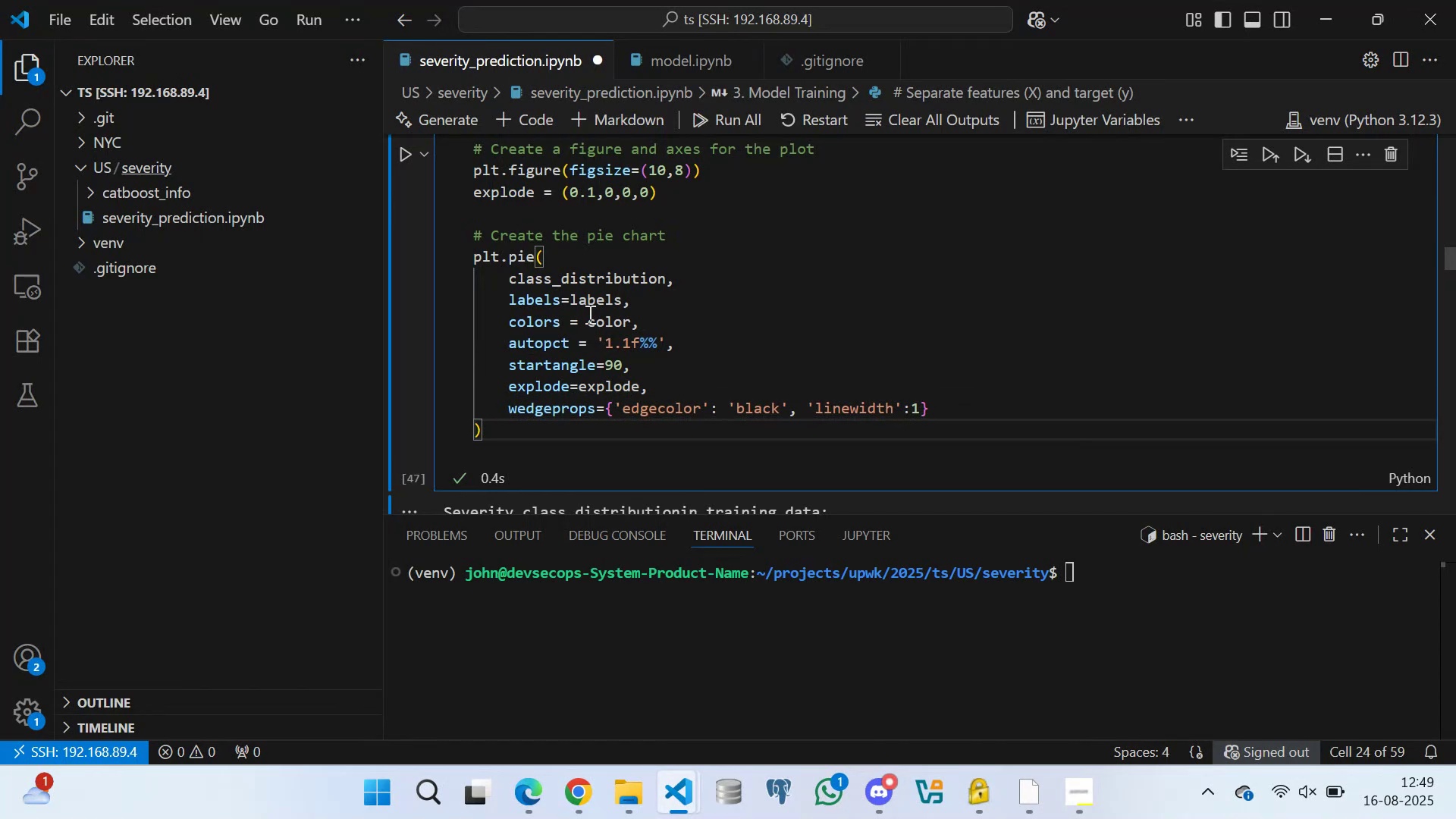 
key(Enter)
 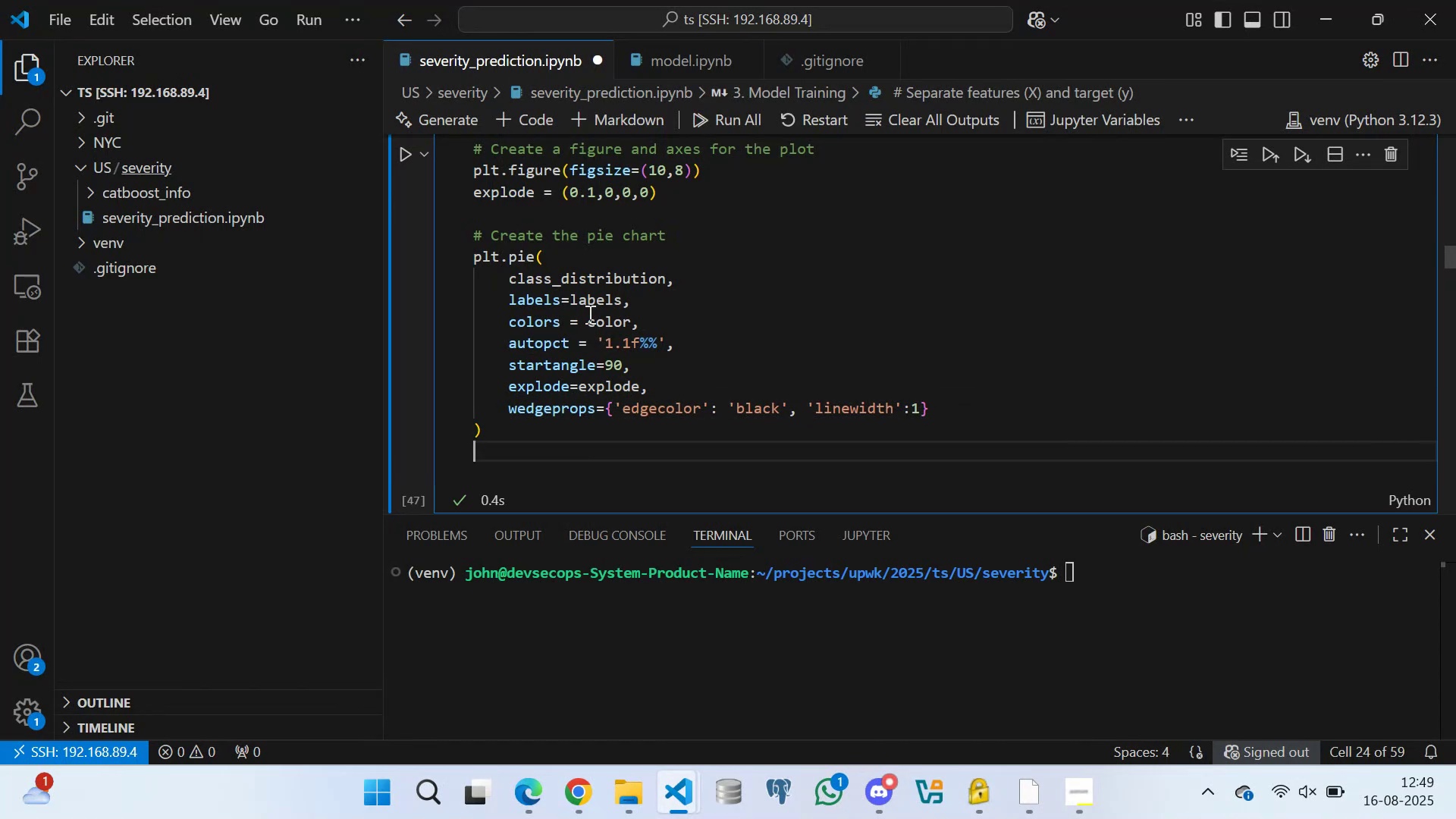 
key(Enter)
 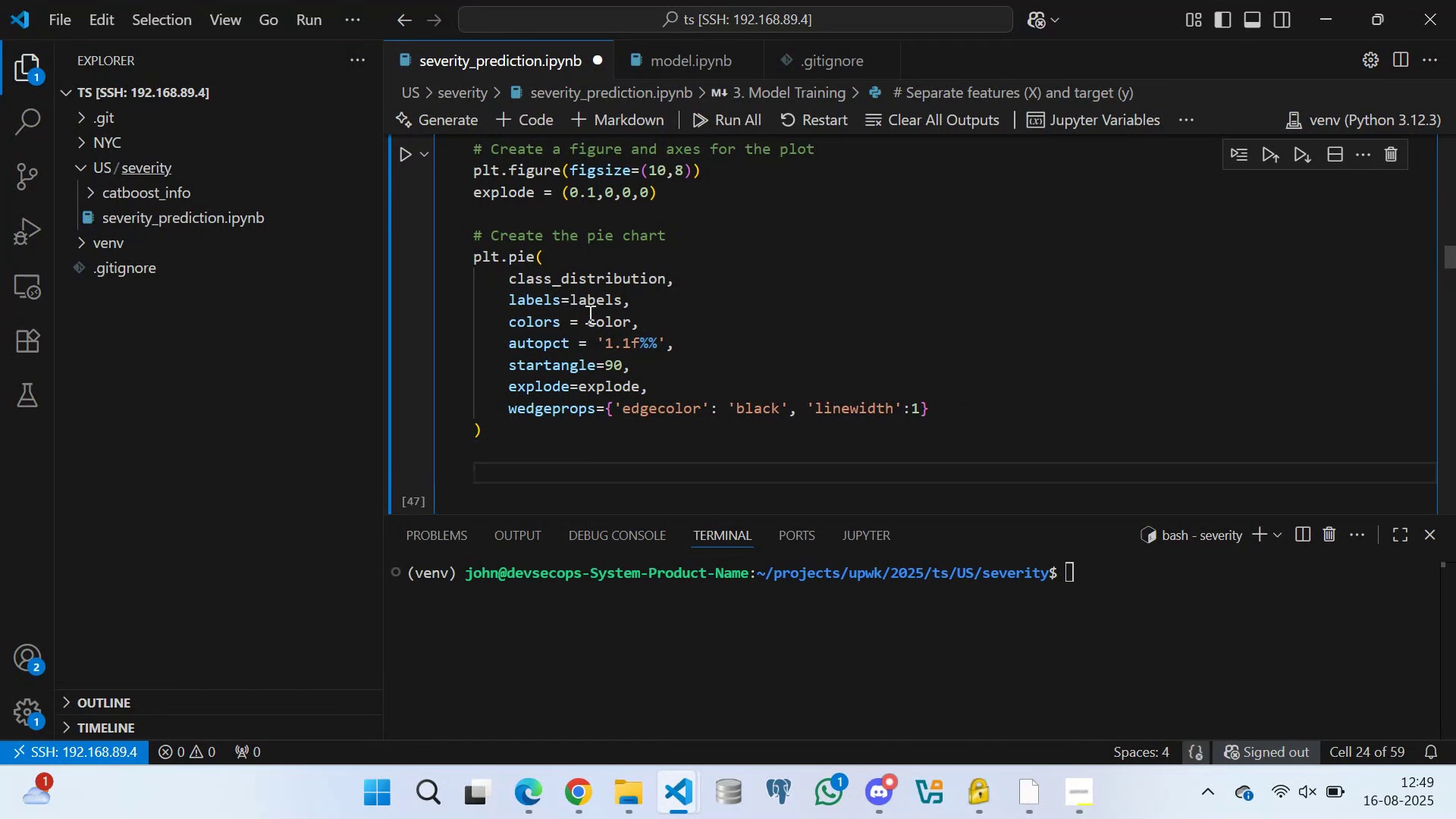 
type(plt.title()
 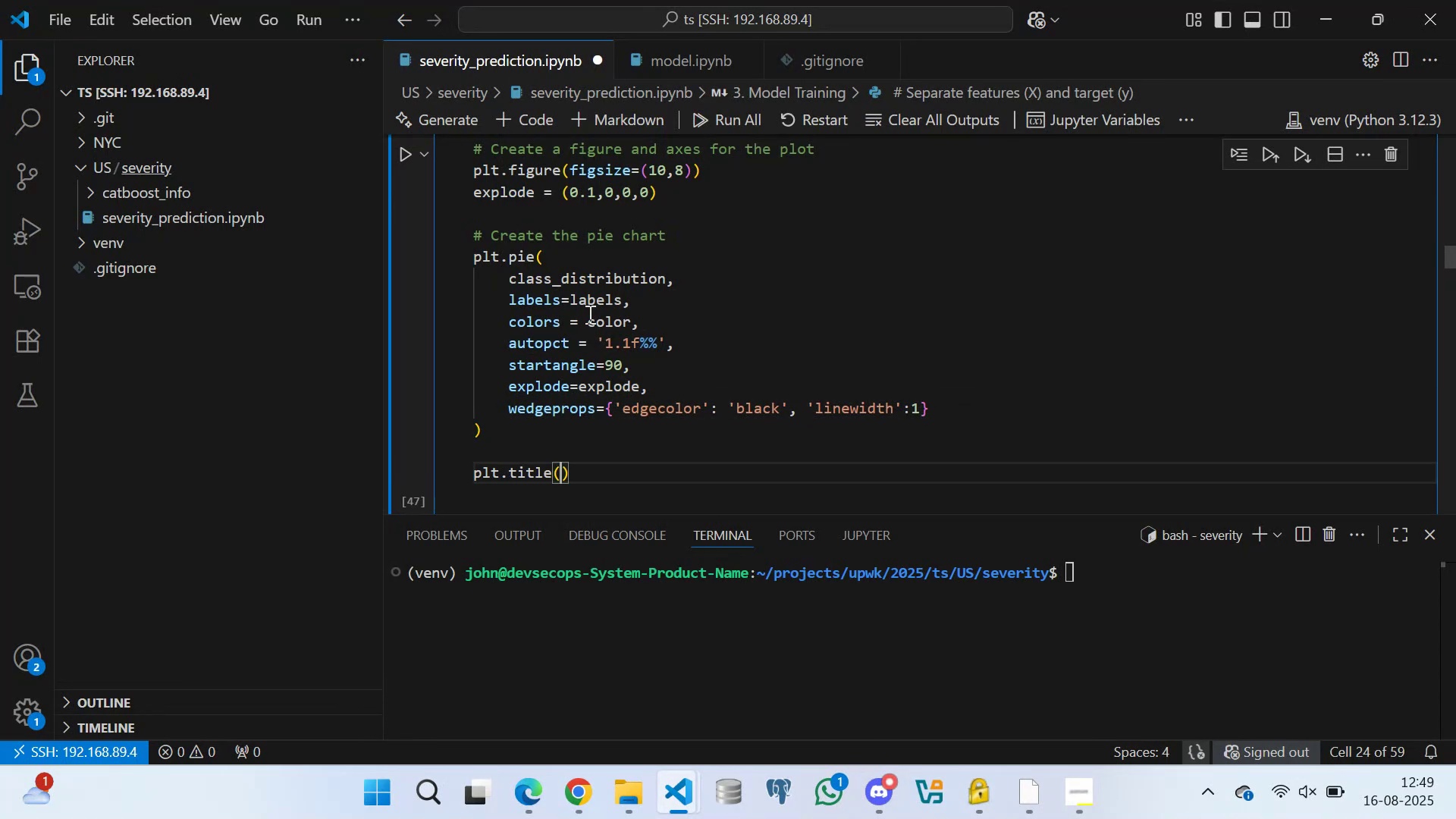 
wait(8.83)
 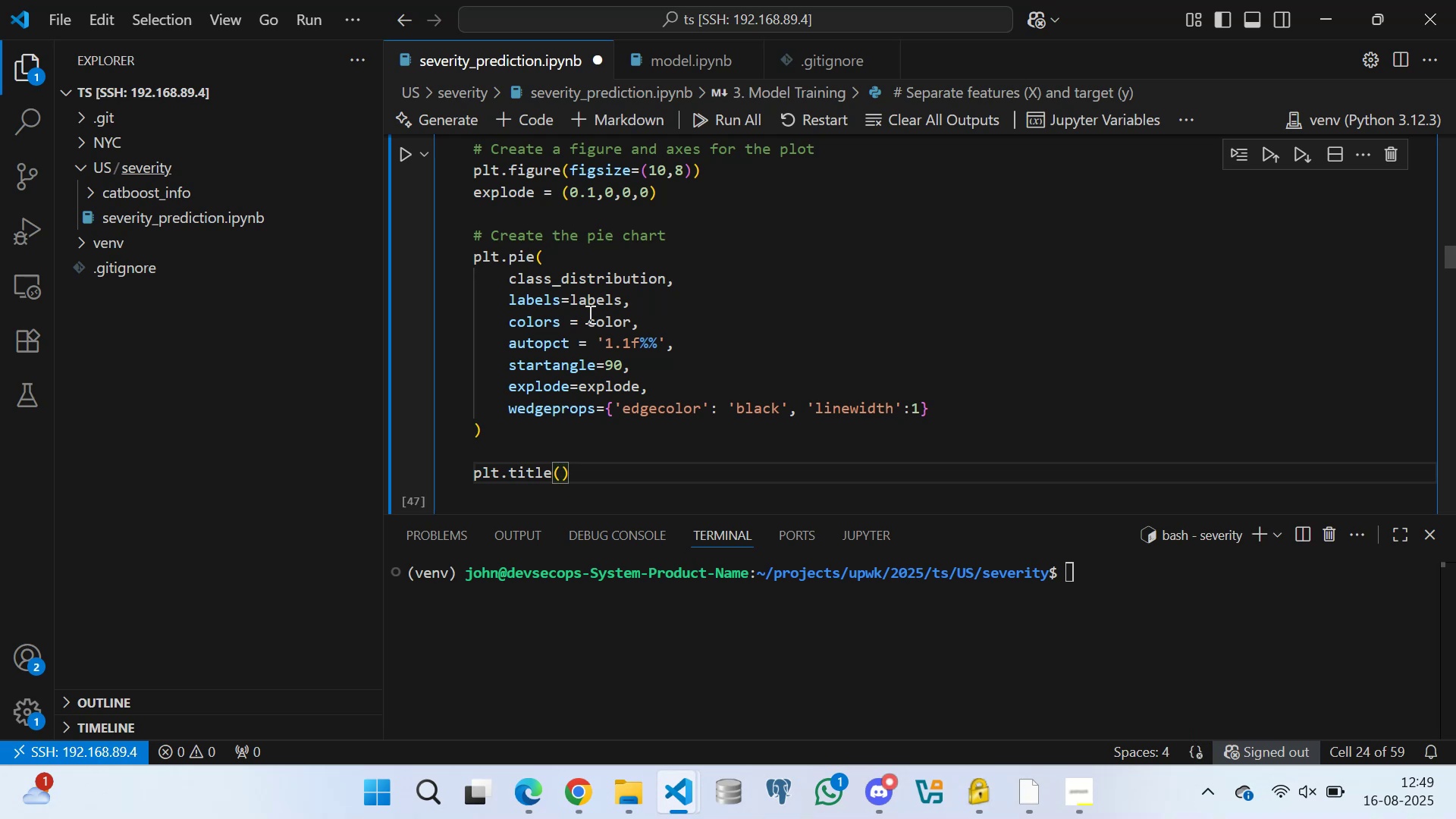 
type('Distribution of Accidnt)
key(Backspace)
key(Backspace)
type(ent Severity Classes in Training data)
key(Backspace)
key(Backspace)
key(Backspace)
key(Backspace)
key(Backspace)
key(Backspace)
key(Backspace)
key(Backspace)
key(Backspace)
key(Backspace)
key(Backspace)
key(Backspace)
key(Backspace)
key(Backspace)
key(Backspace)
key(Backspace)
key(Backspace)
 